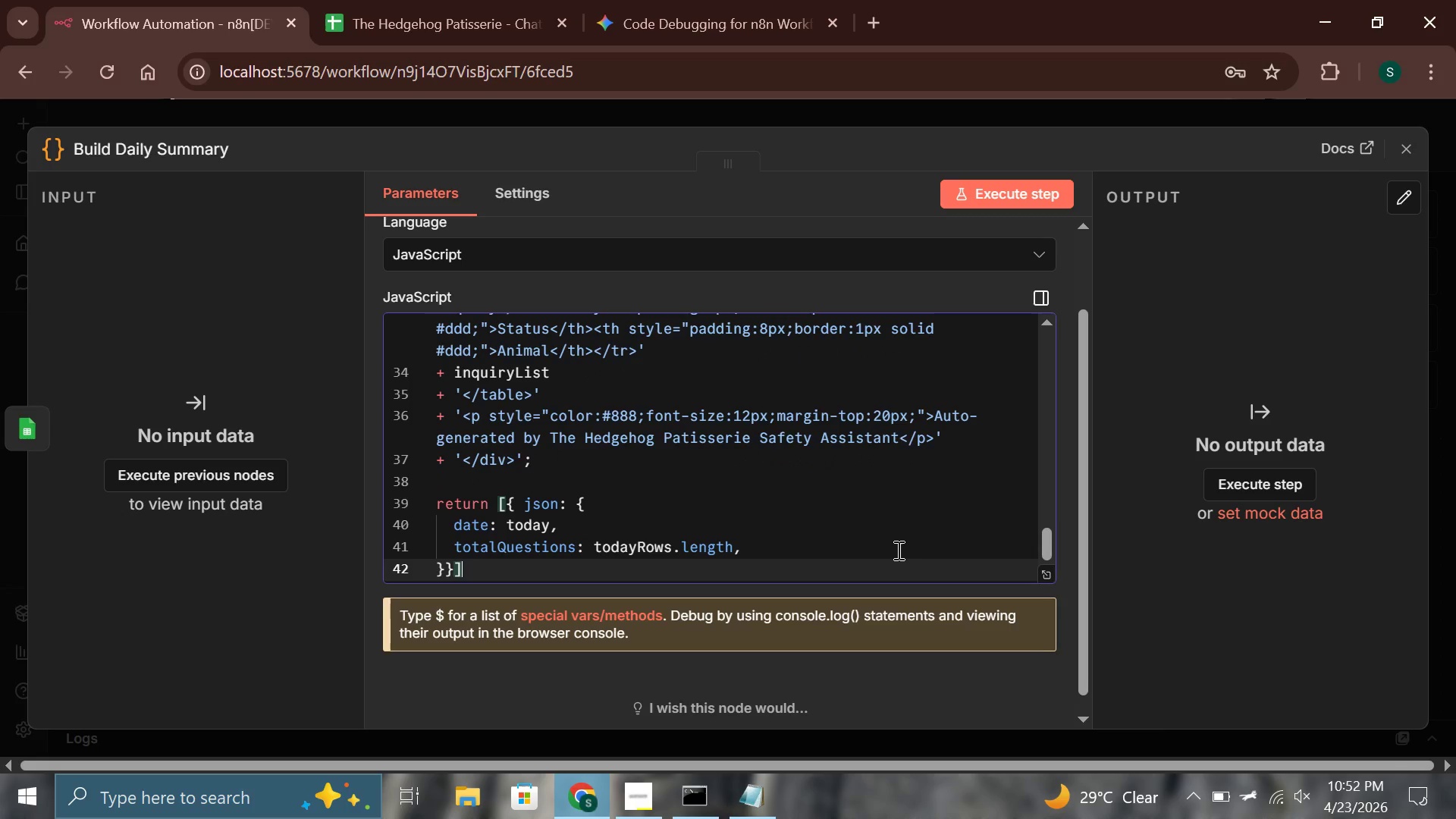 
key(ArrowUp)
 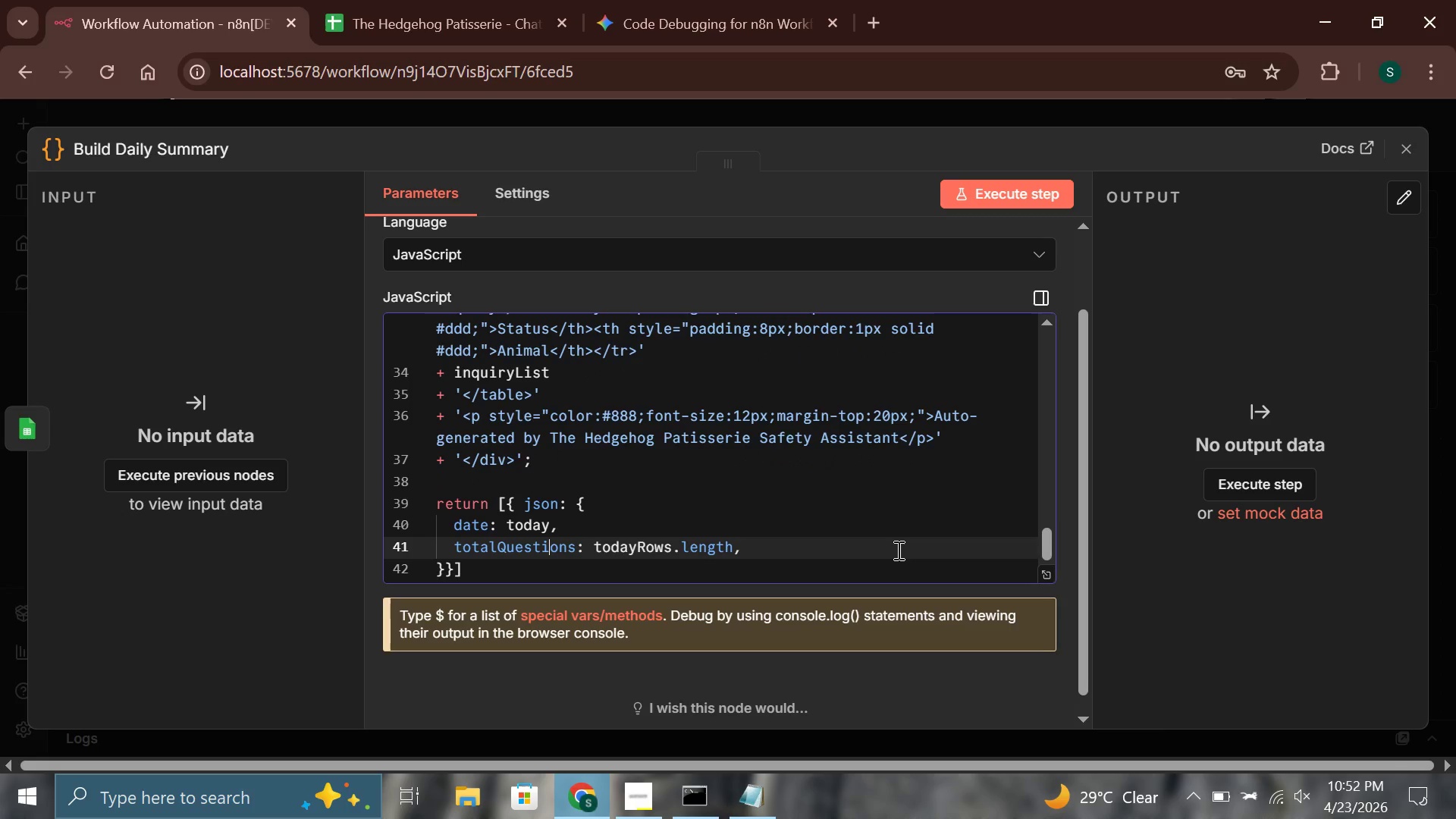 
hold_key(key=ArrowRight, duration=1.17)
 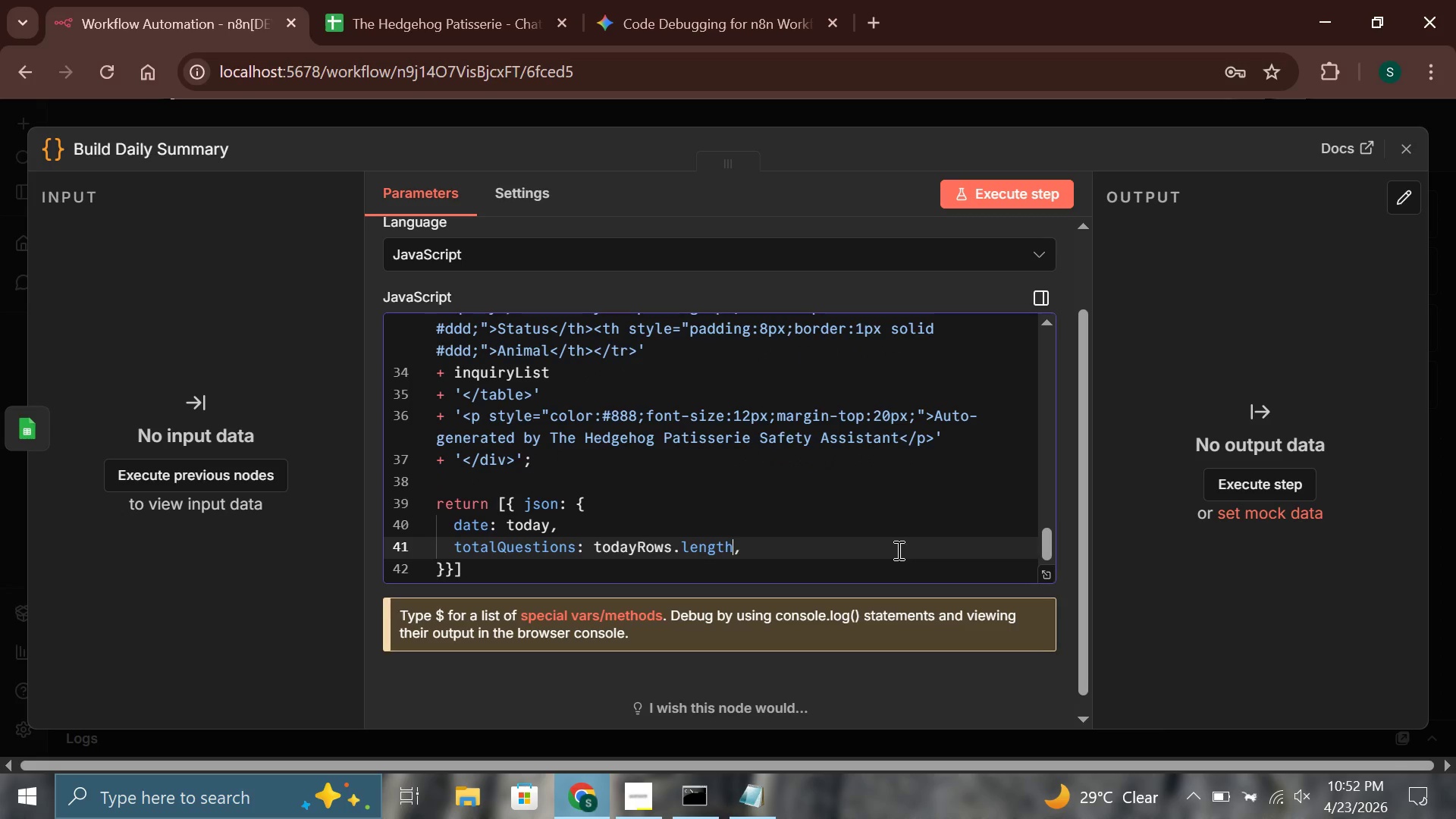 
key(ArrowRight)
 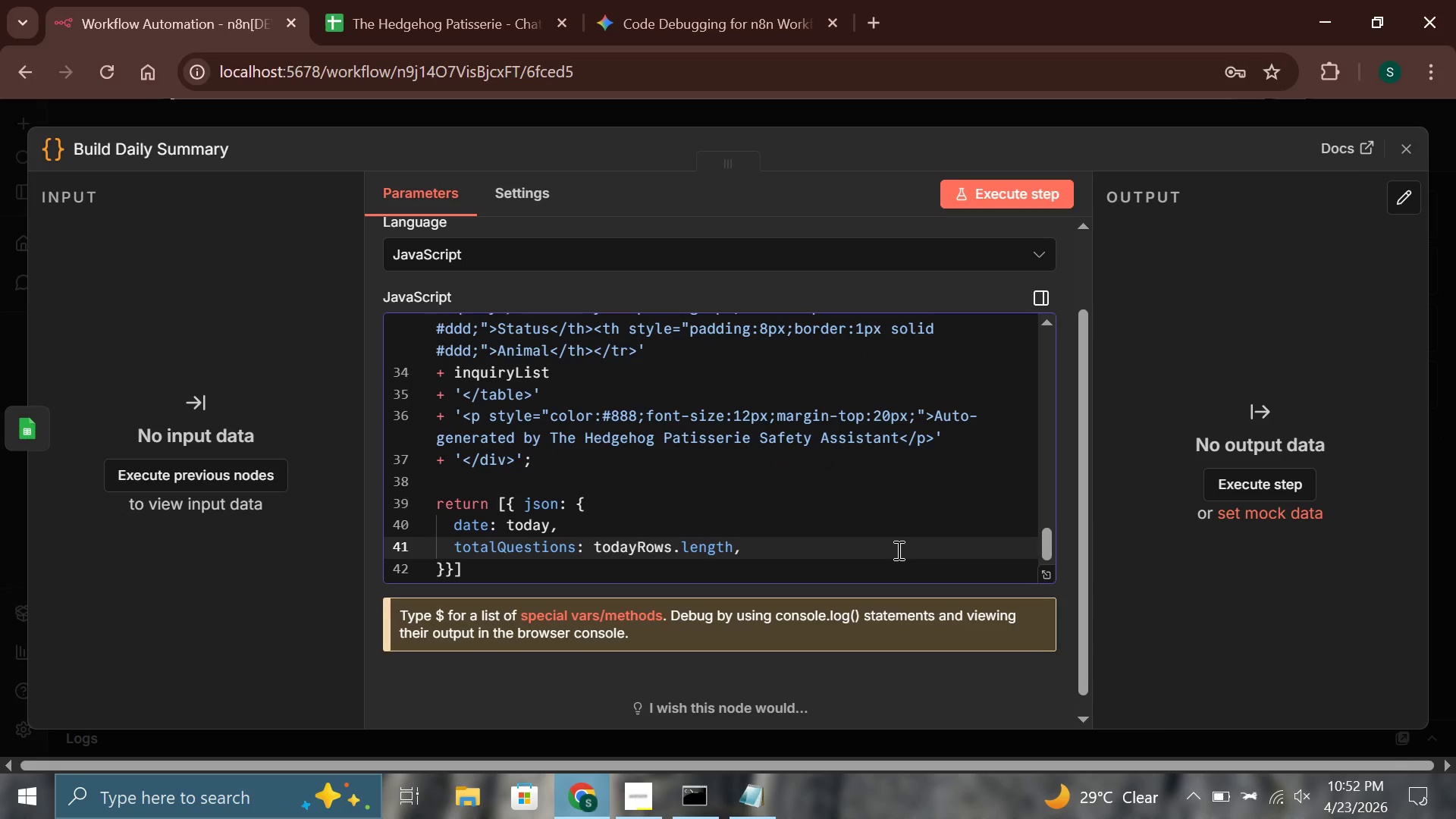 
key(Enter)
 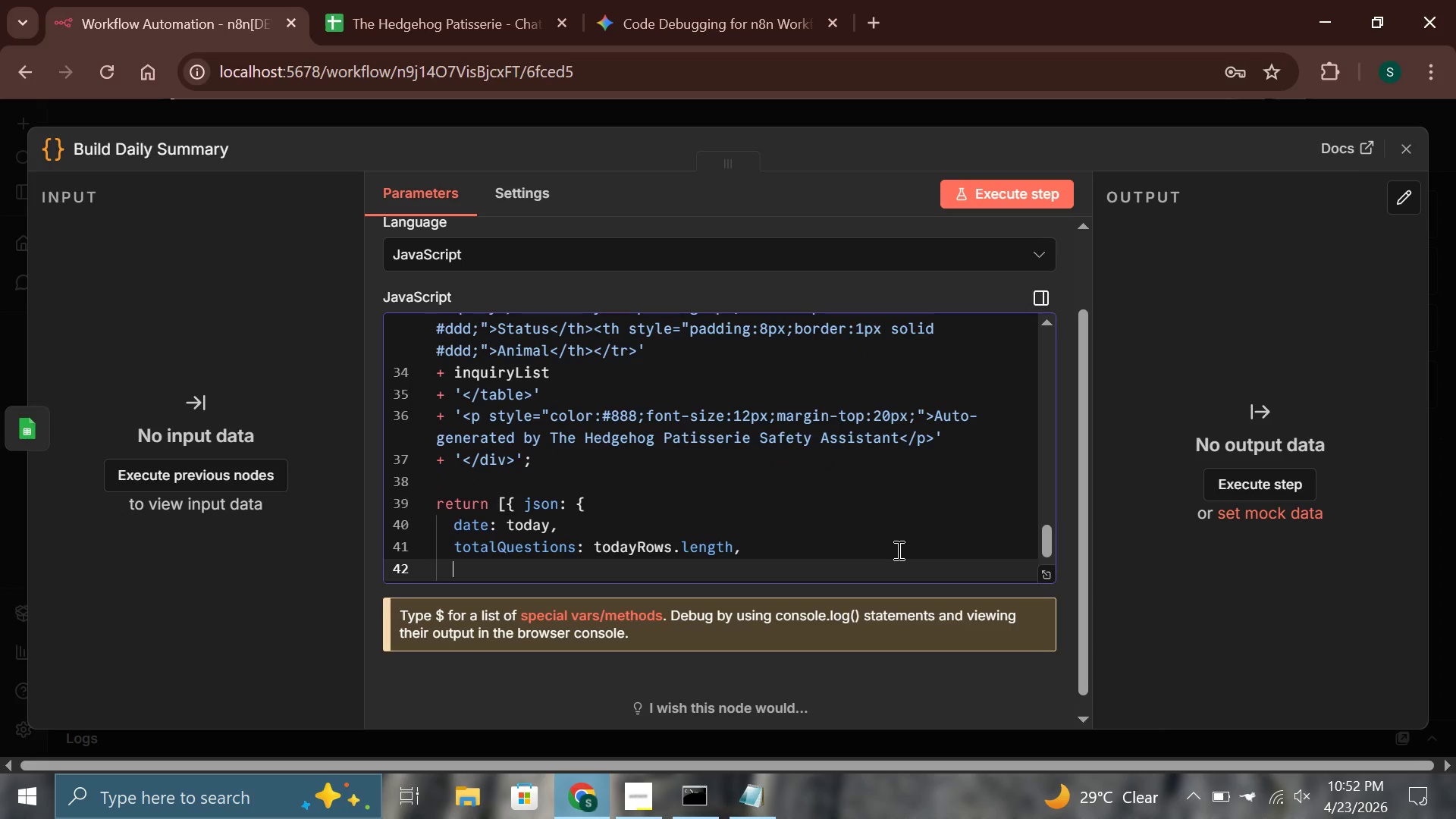 
type(summaryHtml: summartHtml,)
 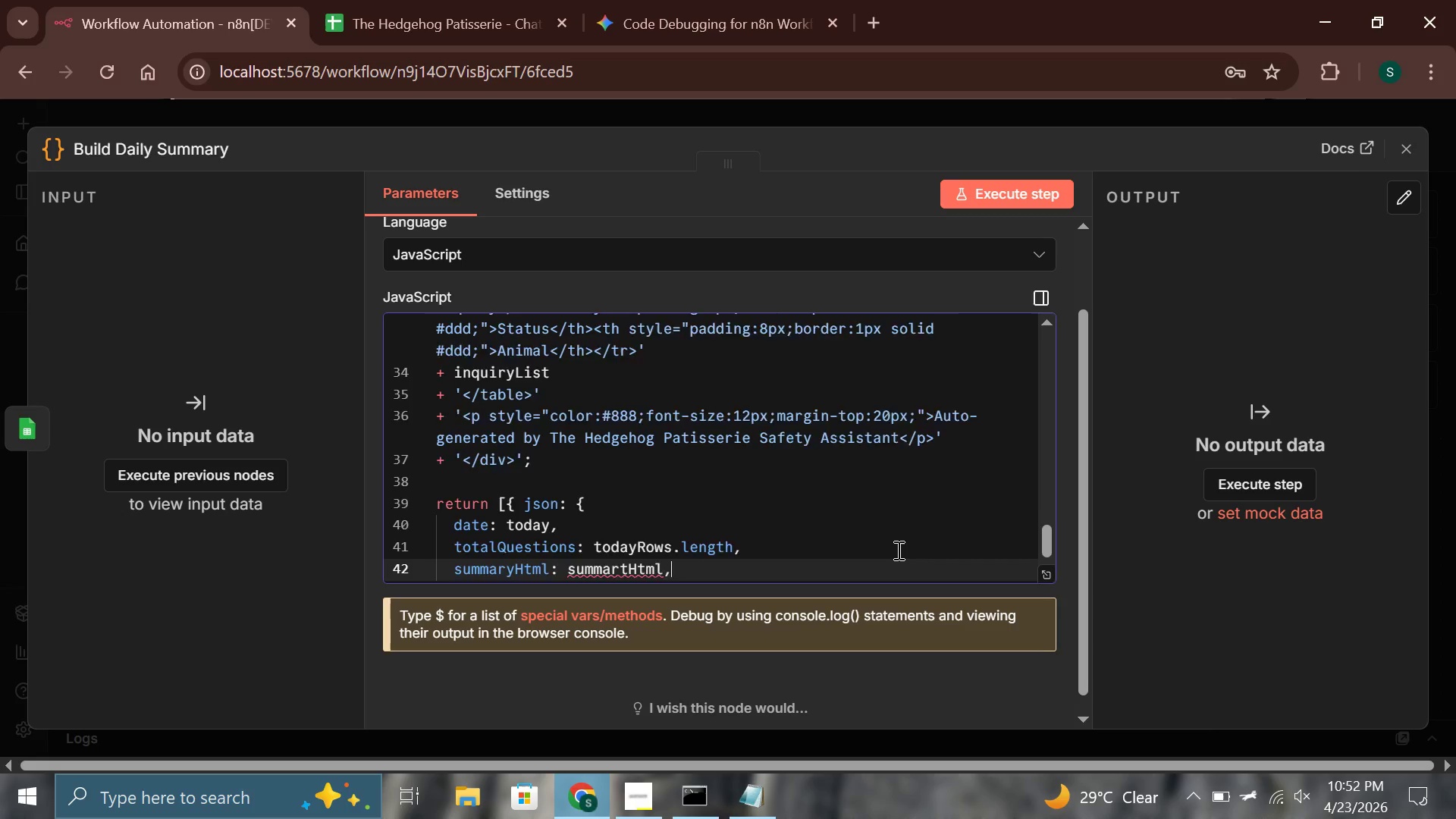 
key(Enter)
 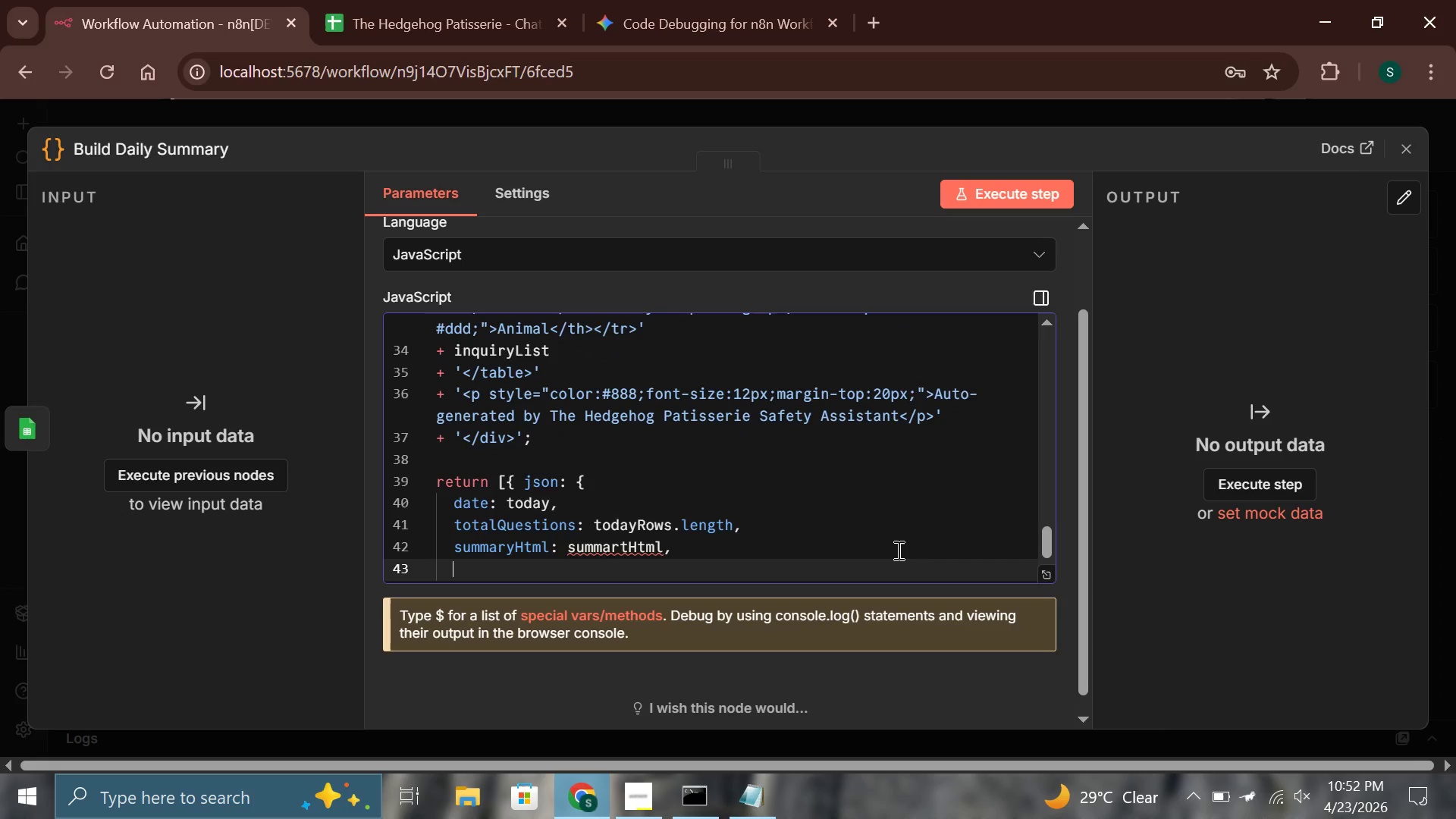 
type(hasData: true)
 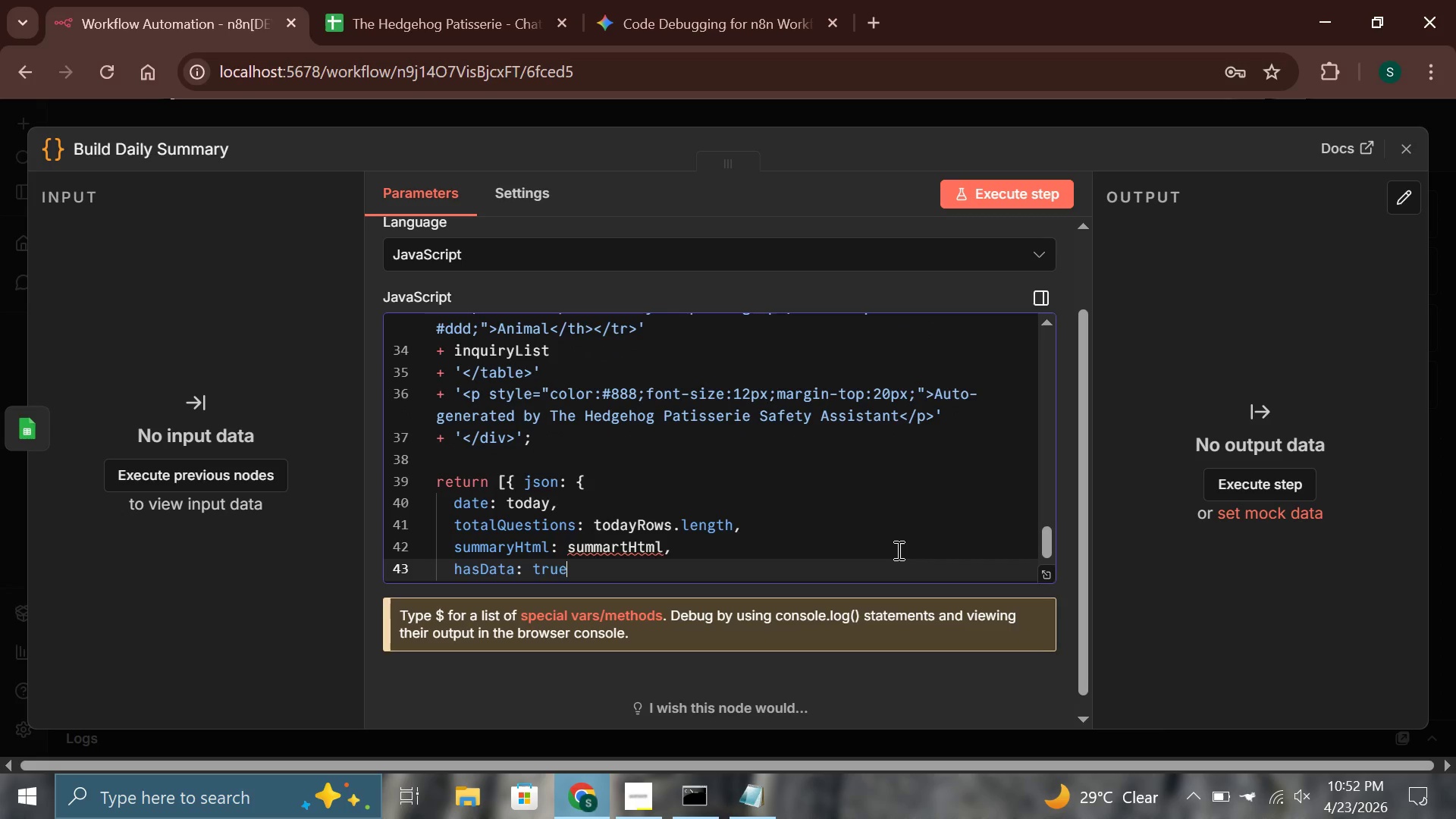 
key(ArrowDown)
 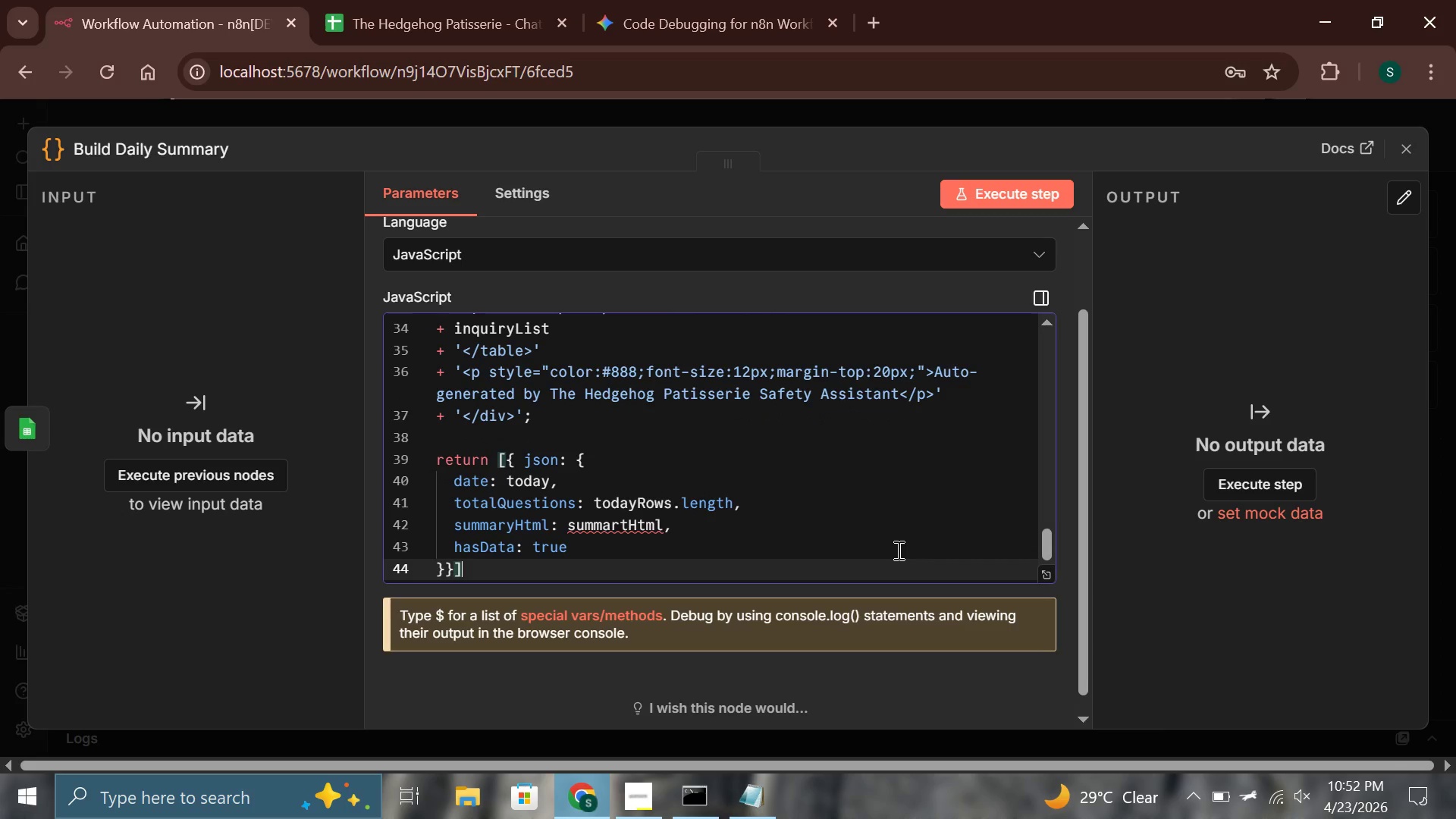 
key(Semicolon)
 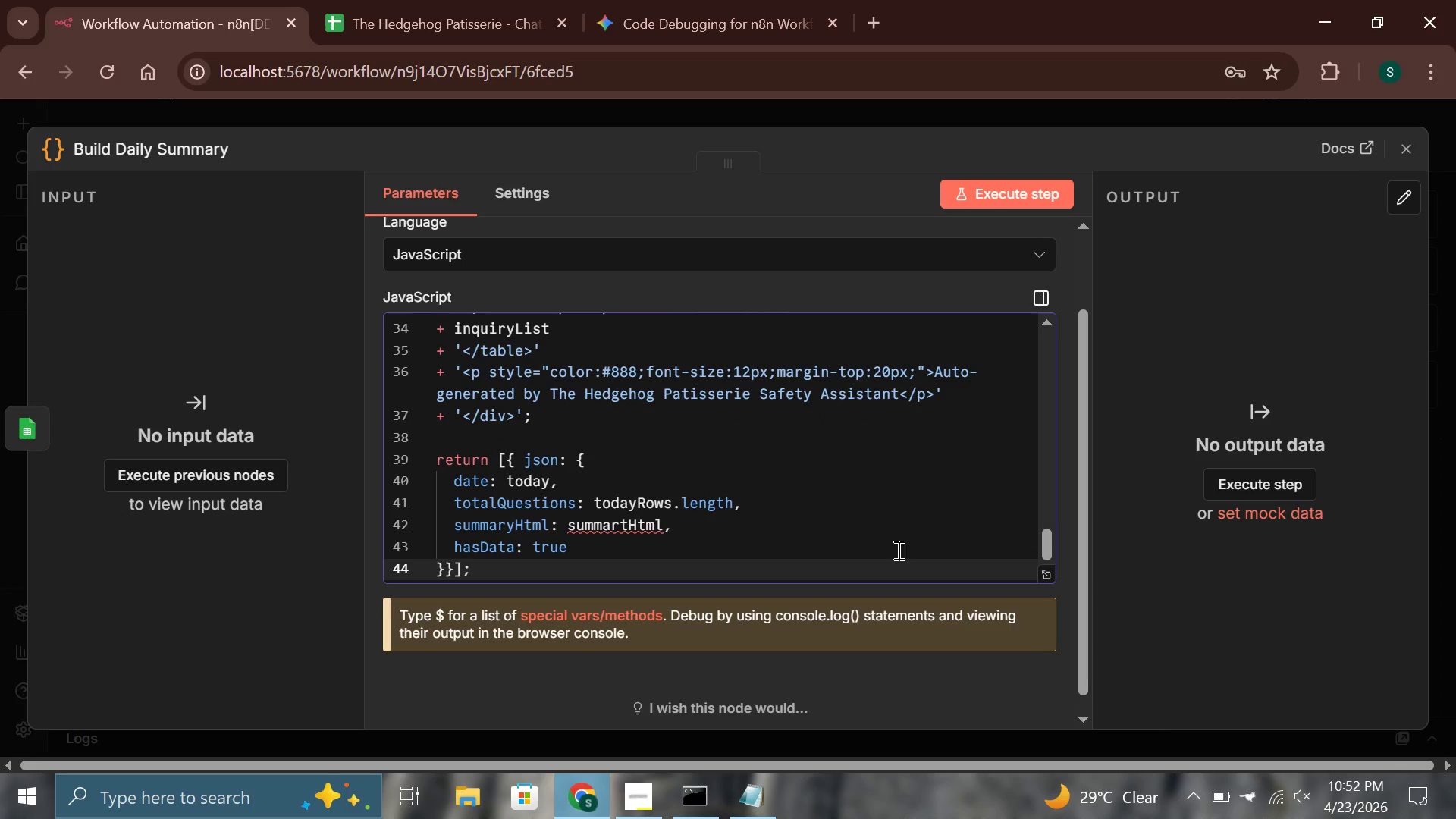 
left_click([866, 486])
 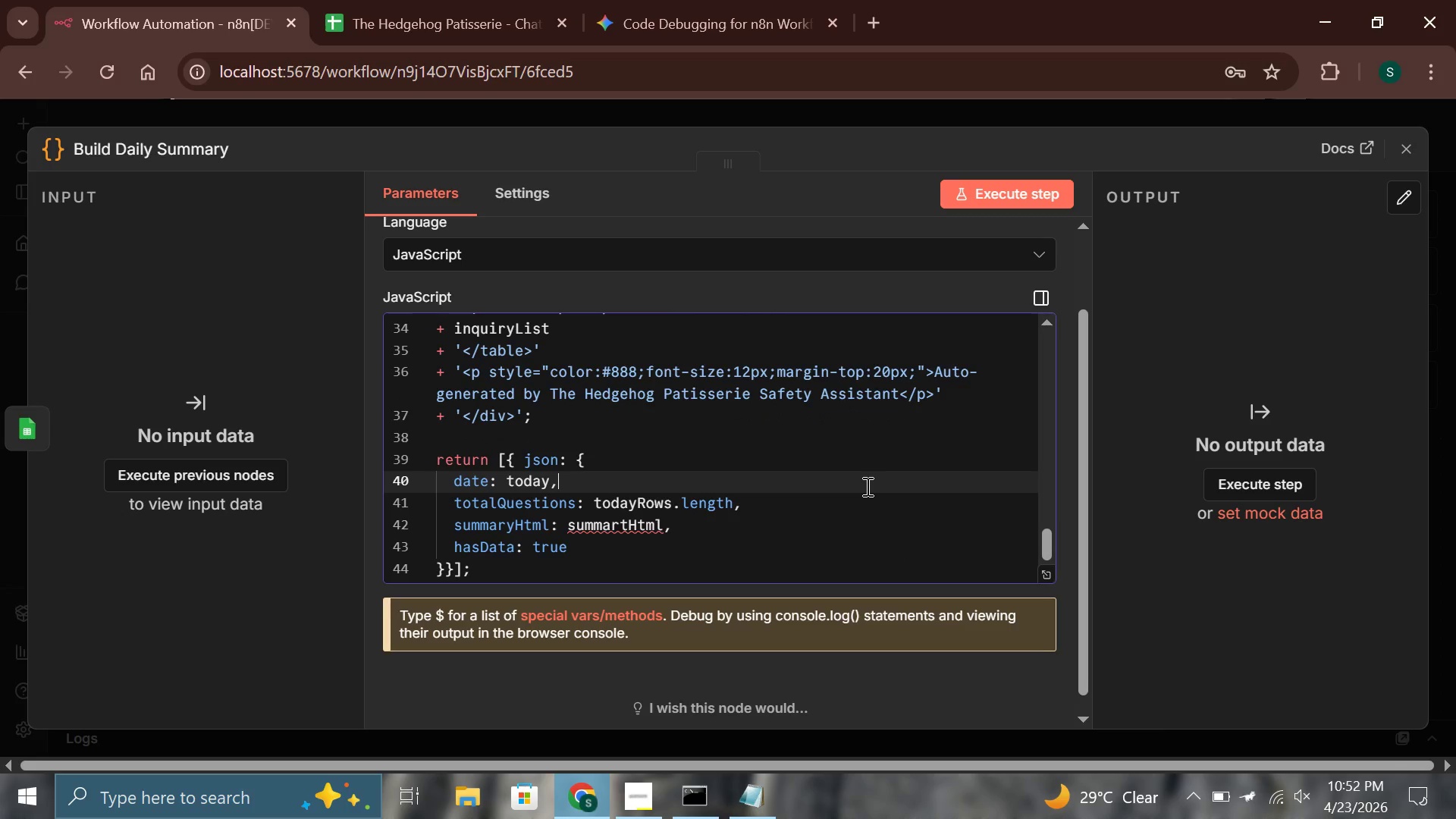 
key(Control+A)
 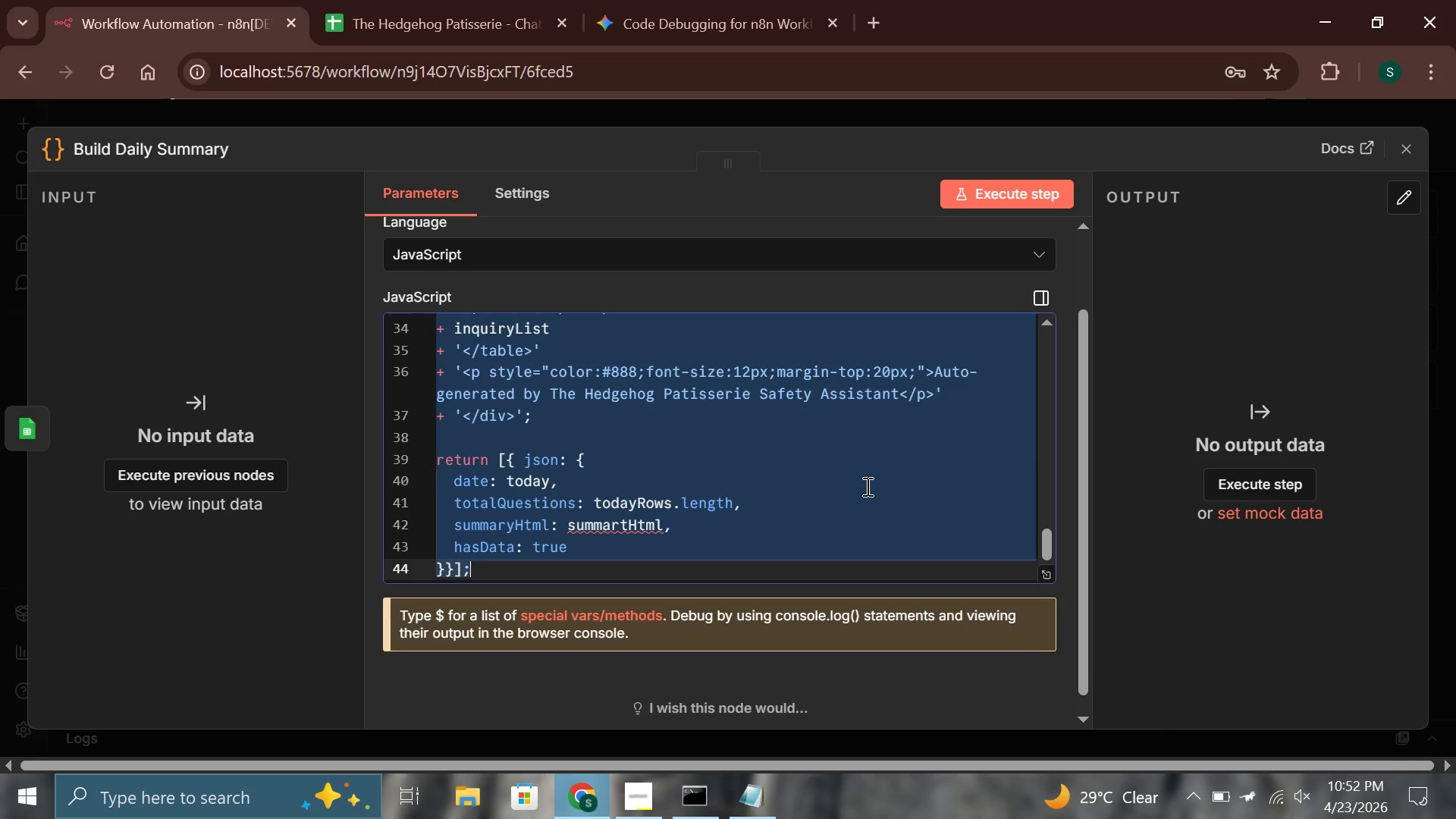 
key(Control+C)
 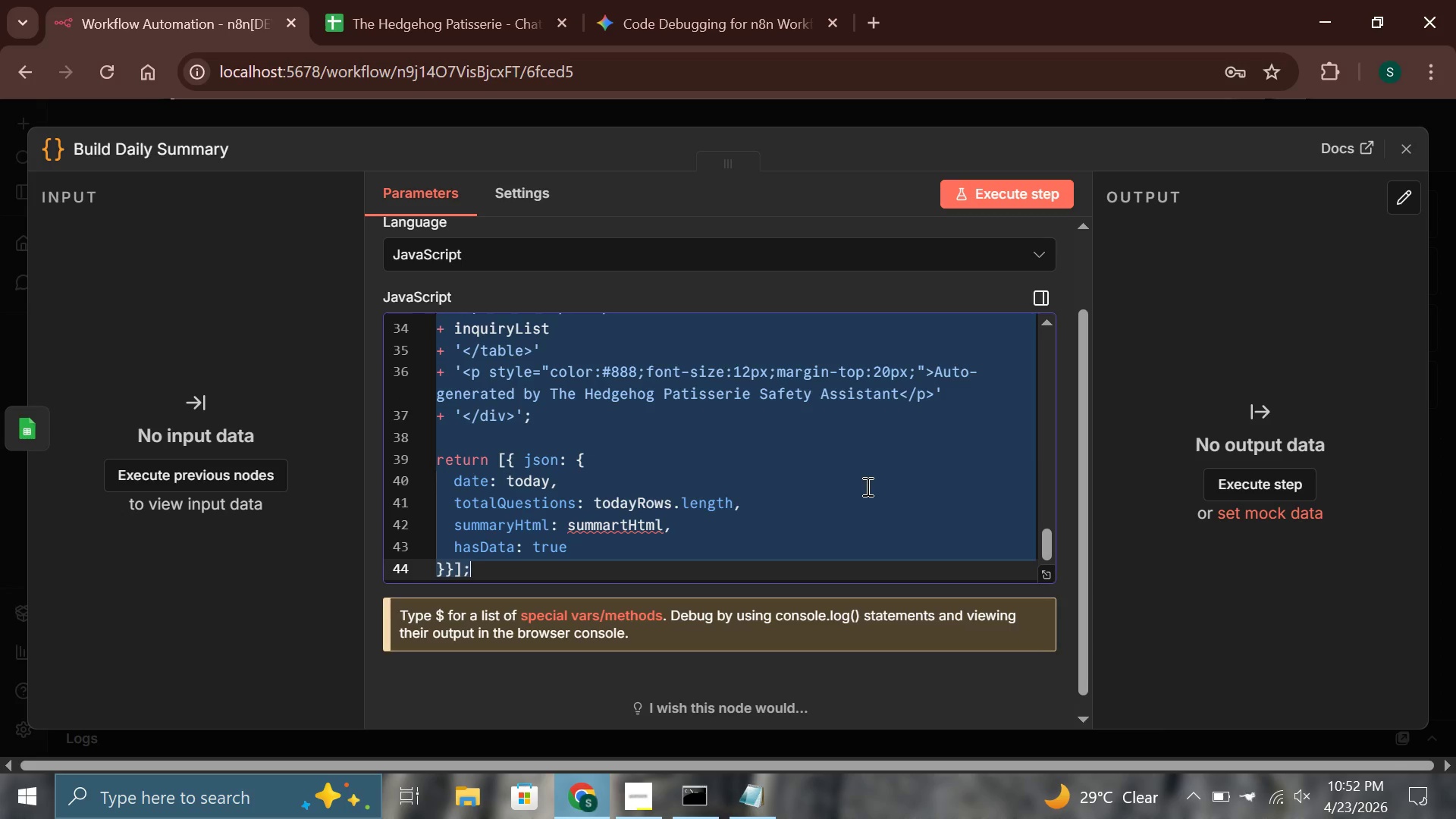 
key(Control+C)
 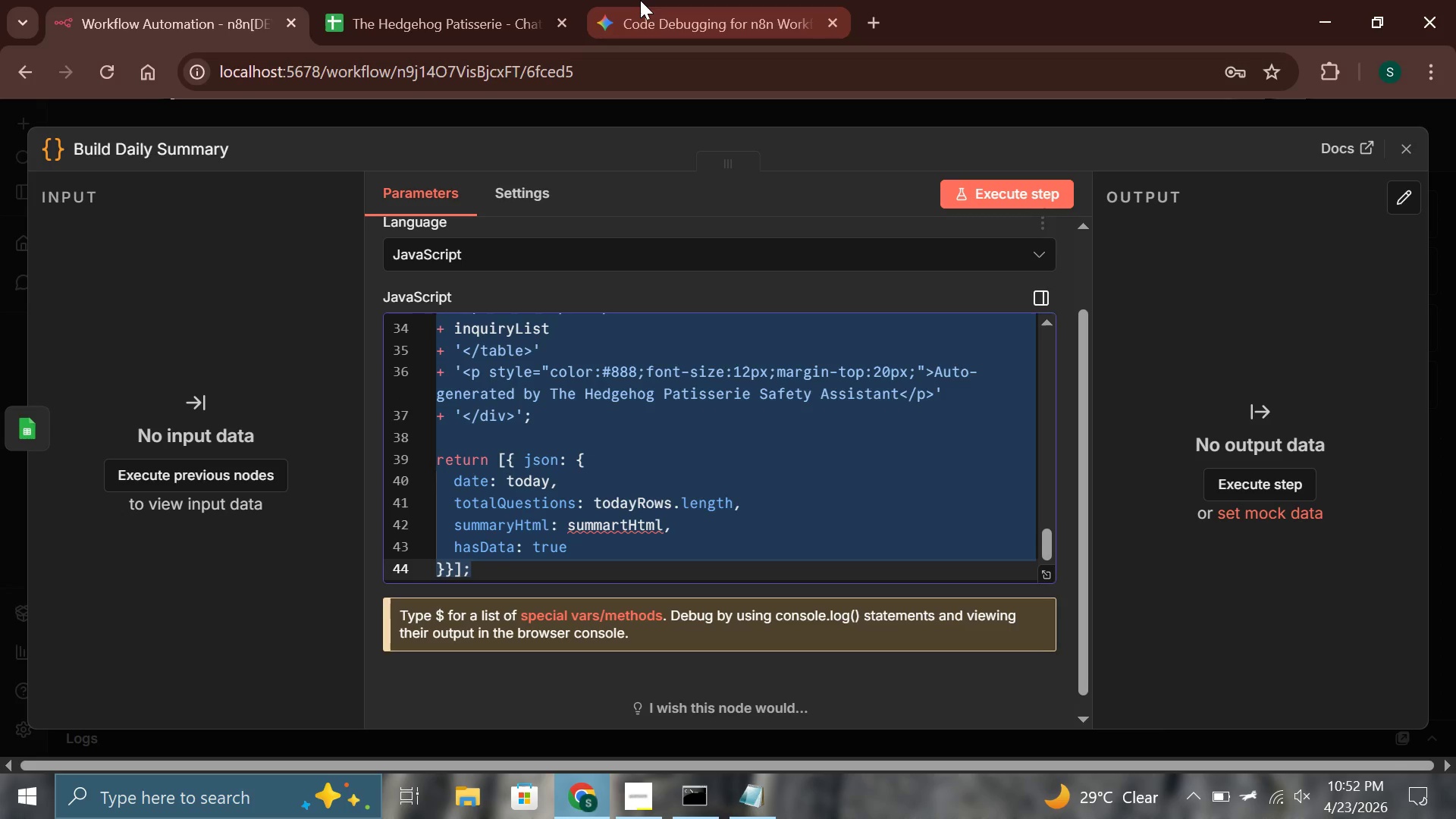 
left_click([640, 0])
 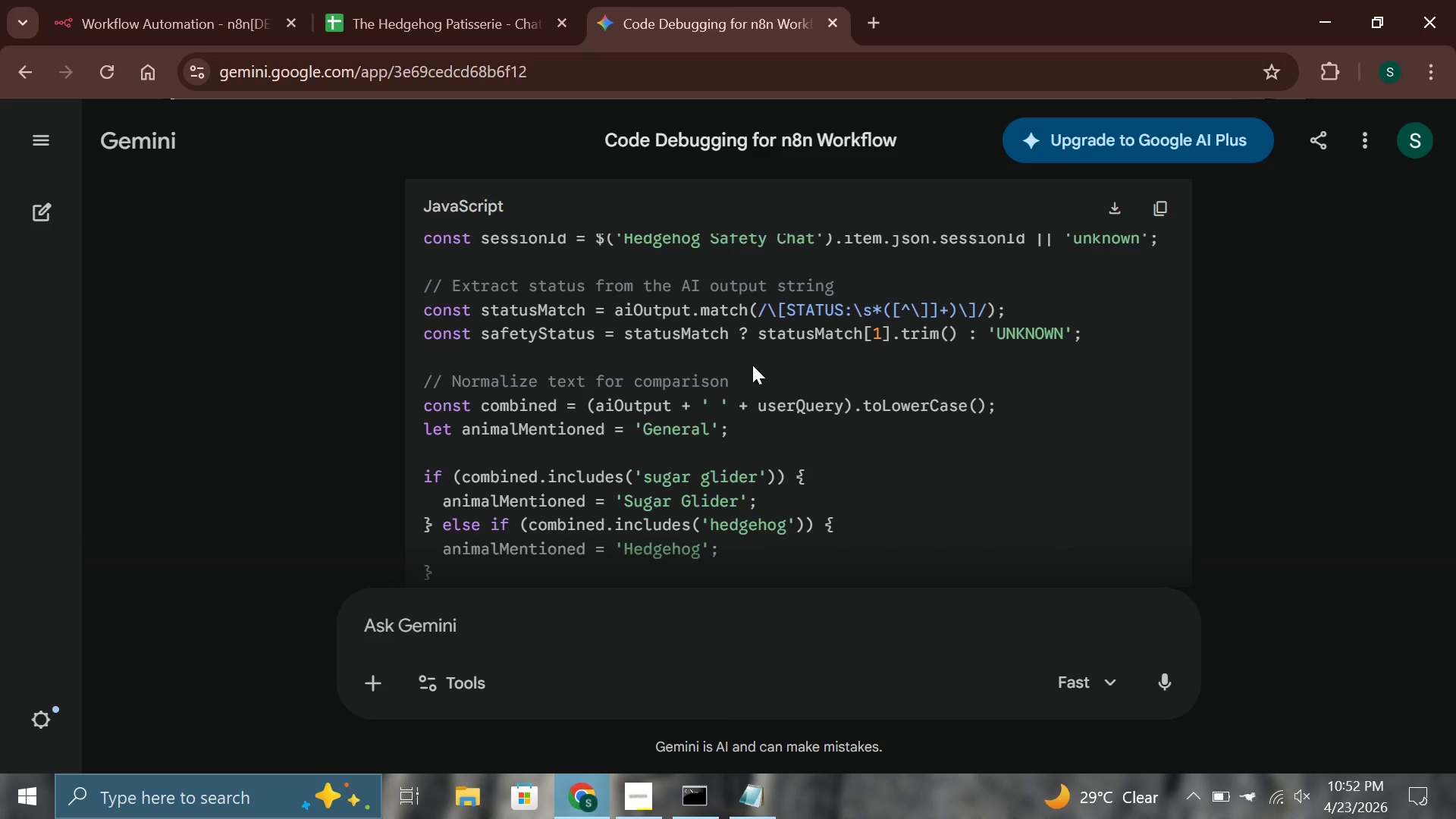 
scroll: coordinate [752, 366], scroll_direction: down, amount: 10.0
 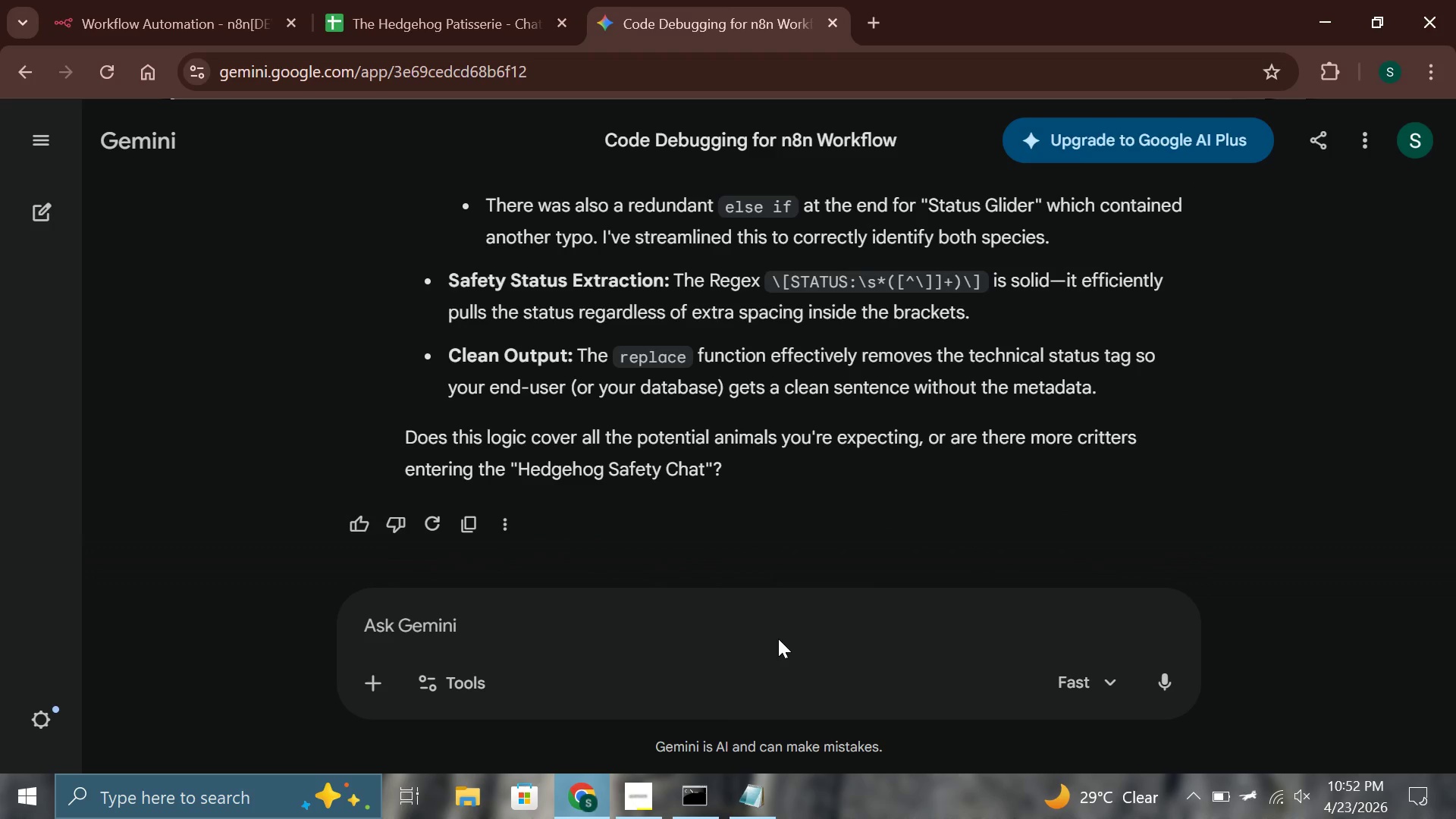 
left_click([774, 633])
 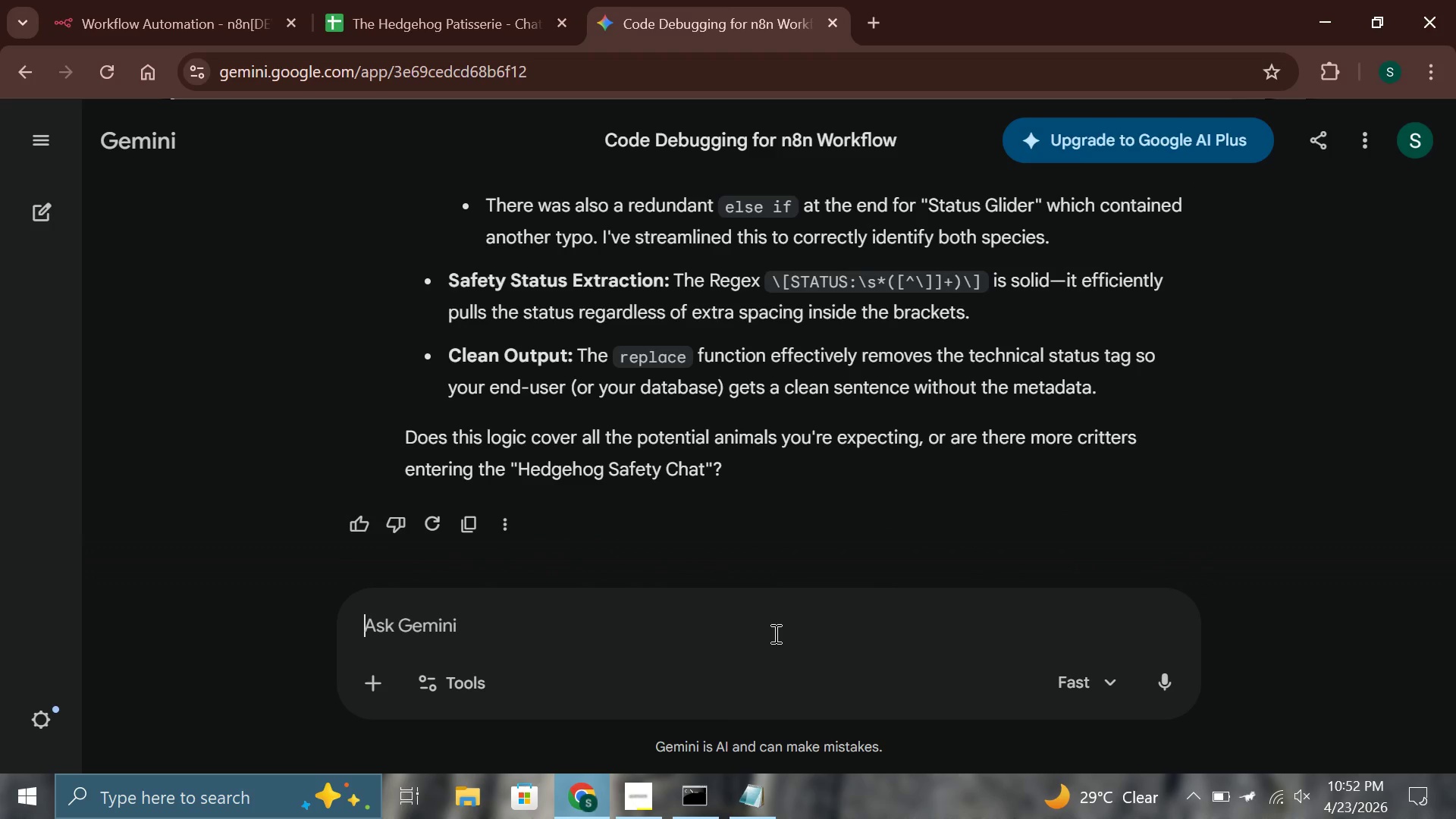 
key(Control+V)
 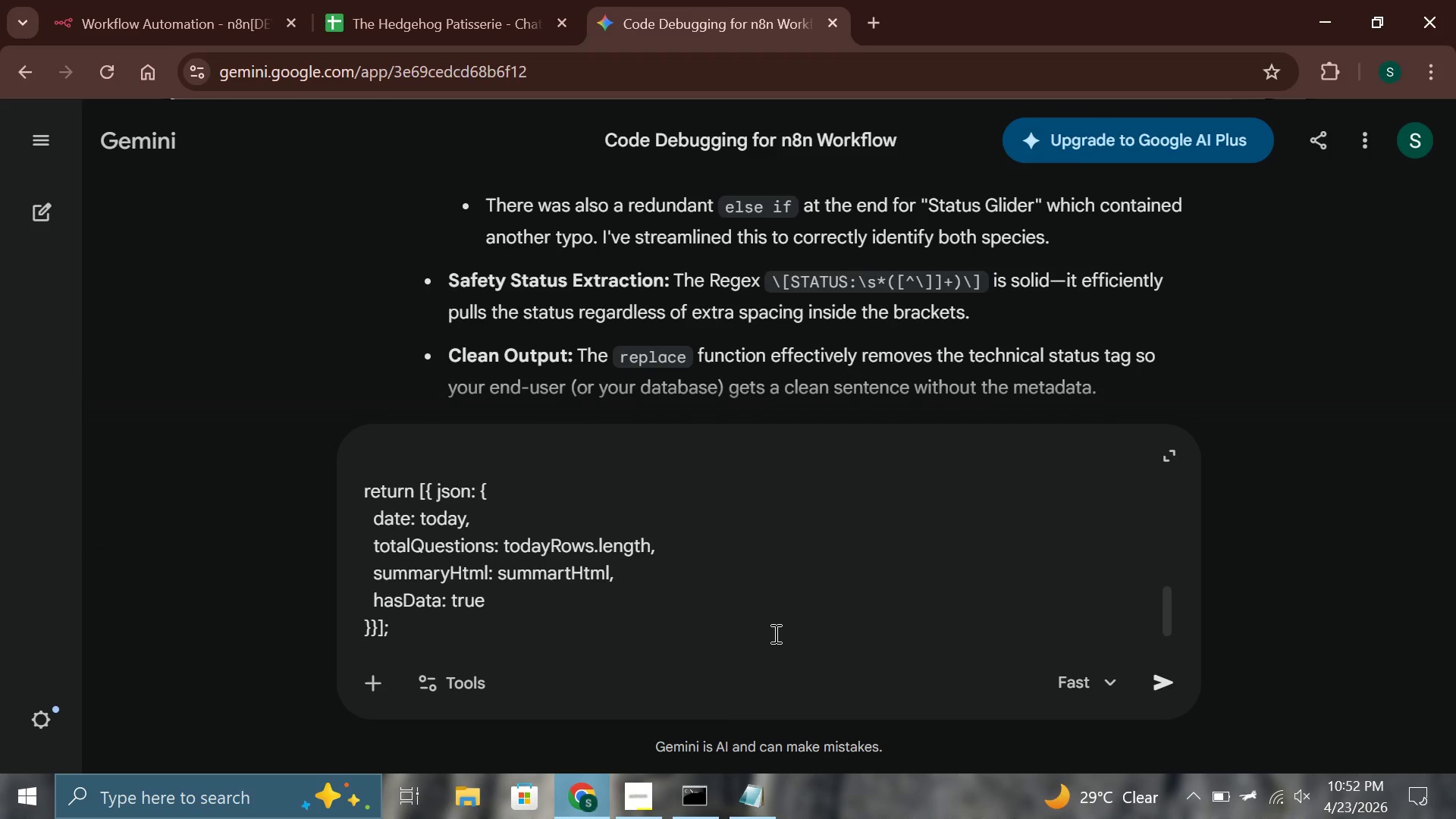 
key(Enter)
 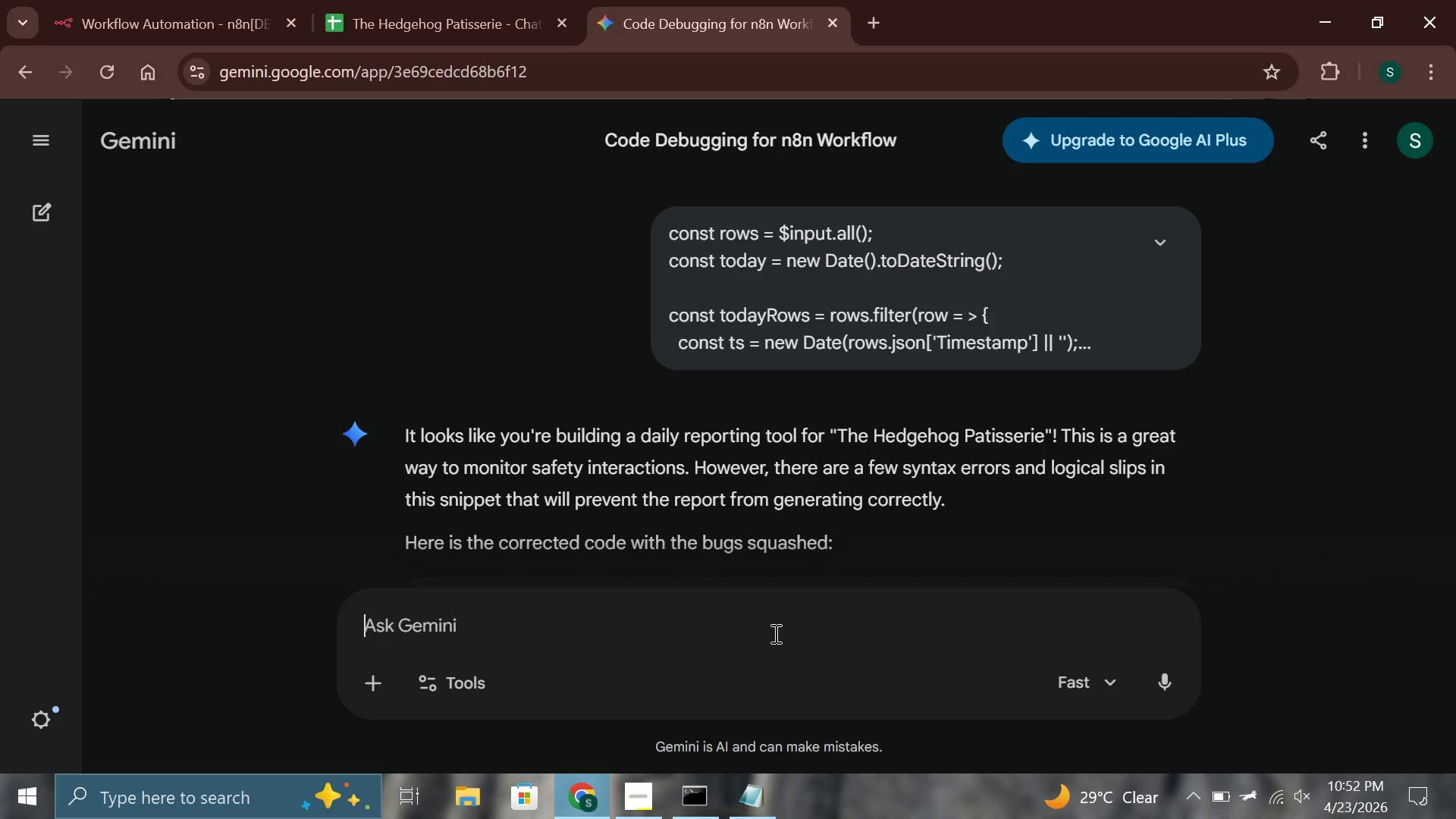 
wait(24.61)
 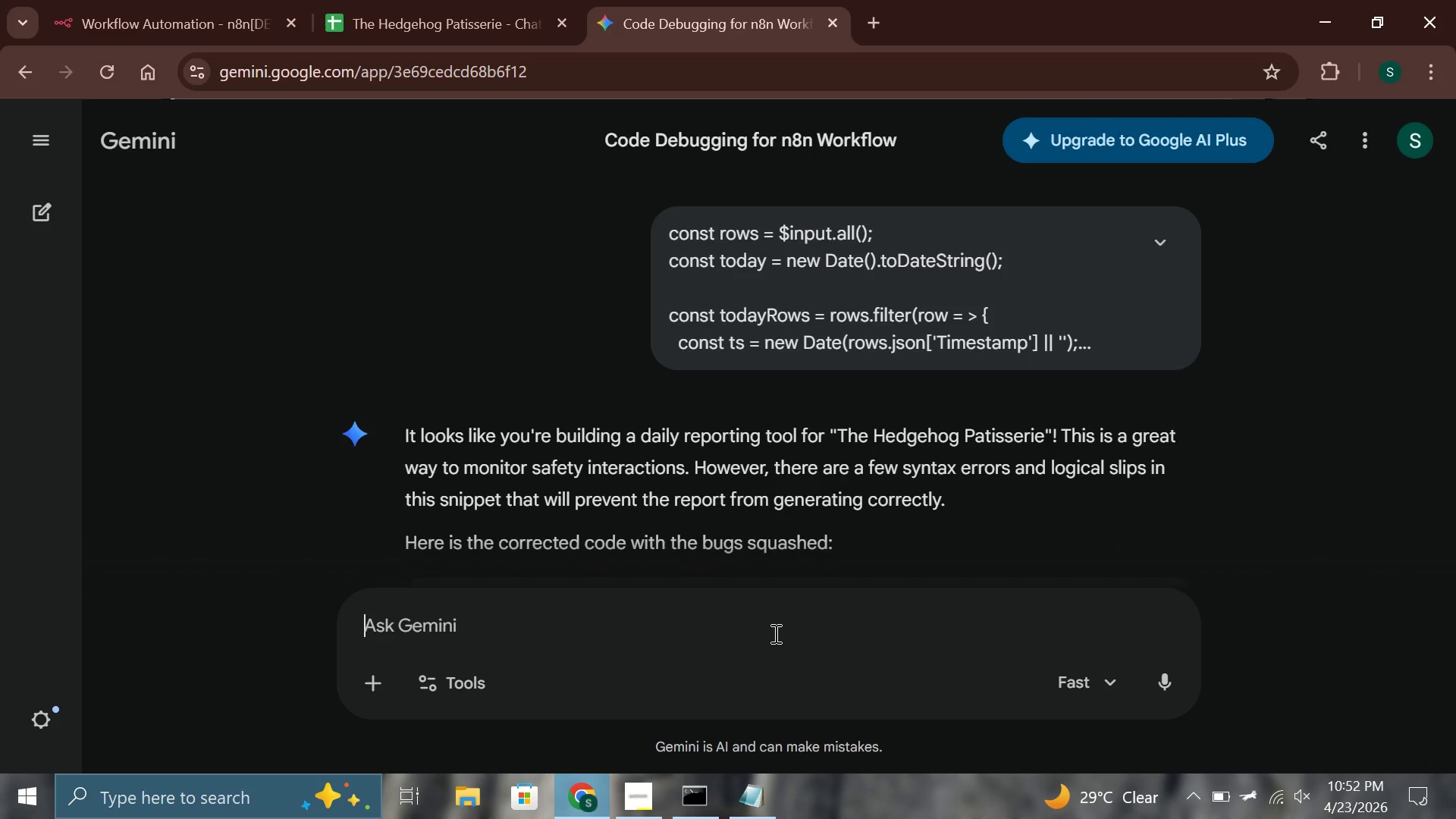 
scroll: coordinate [902, 472], scroll_direction: down, amount: 2.0
 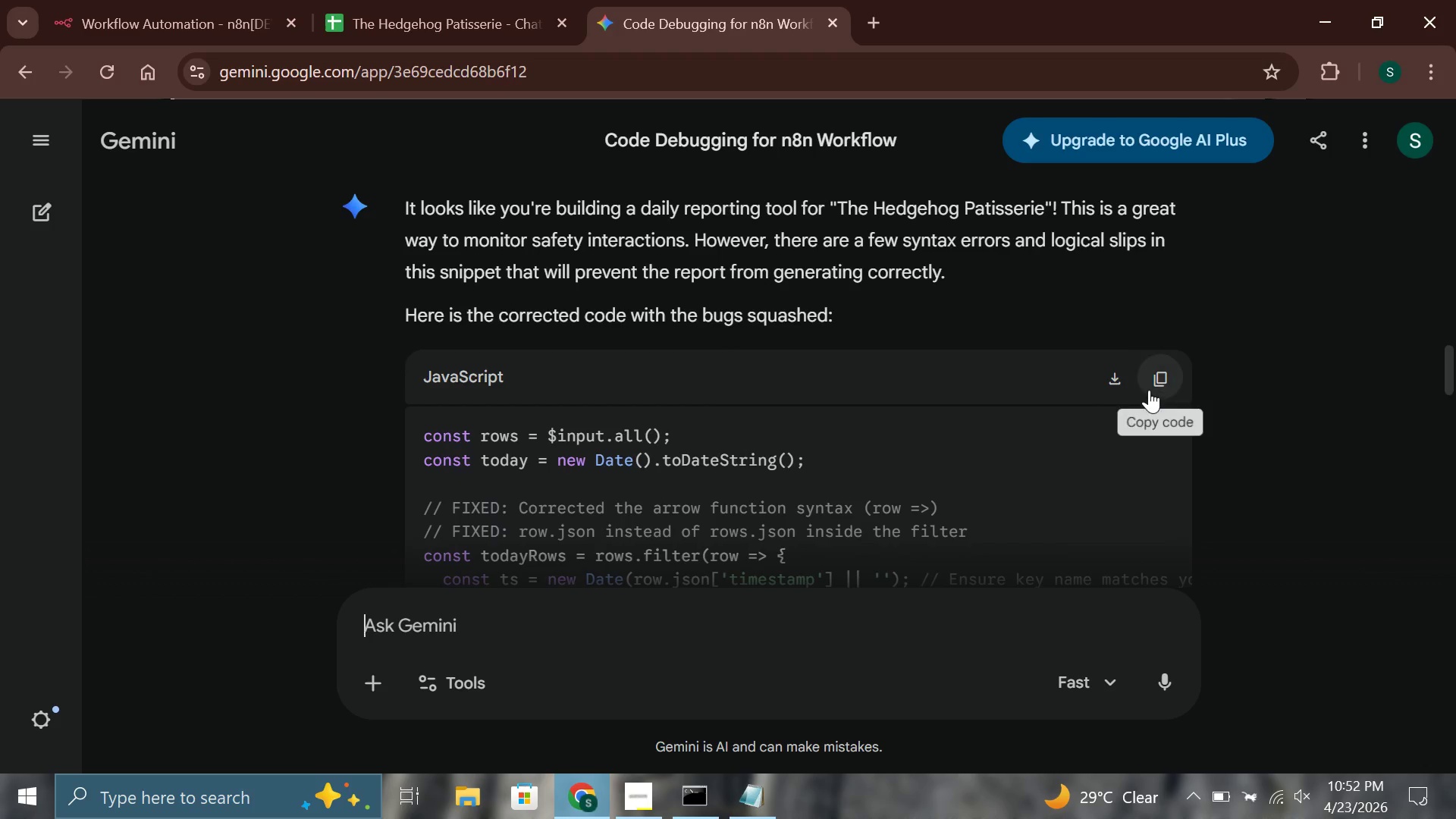 
left_click([1154, 384])
 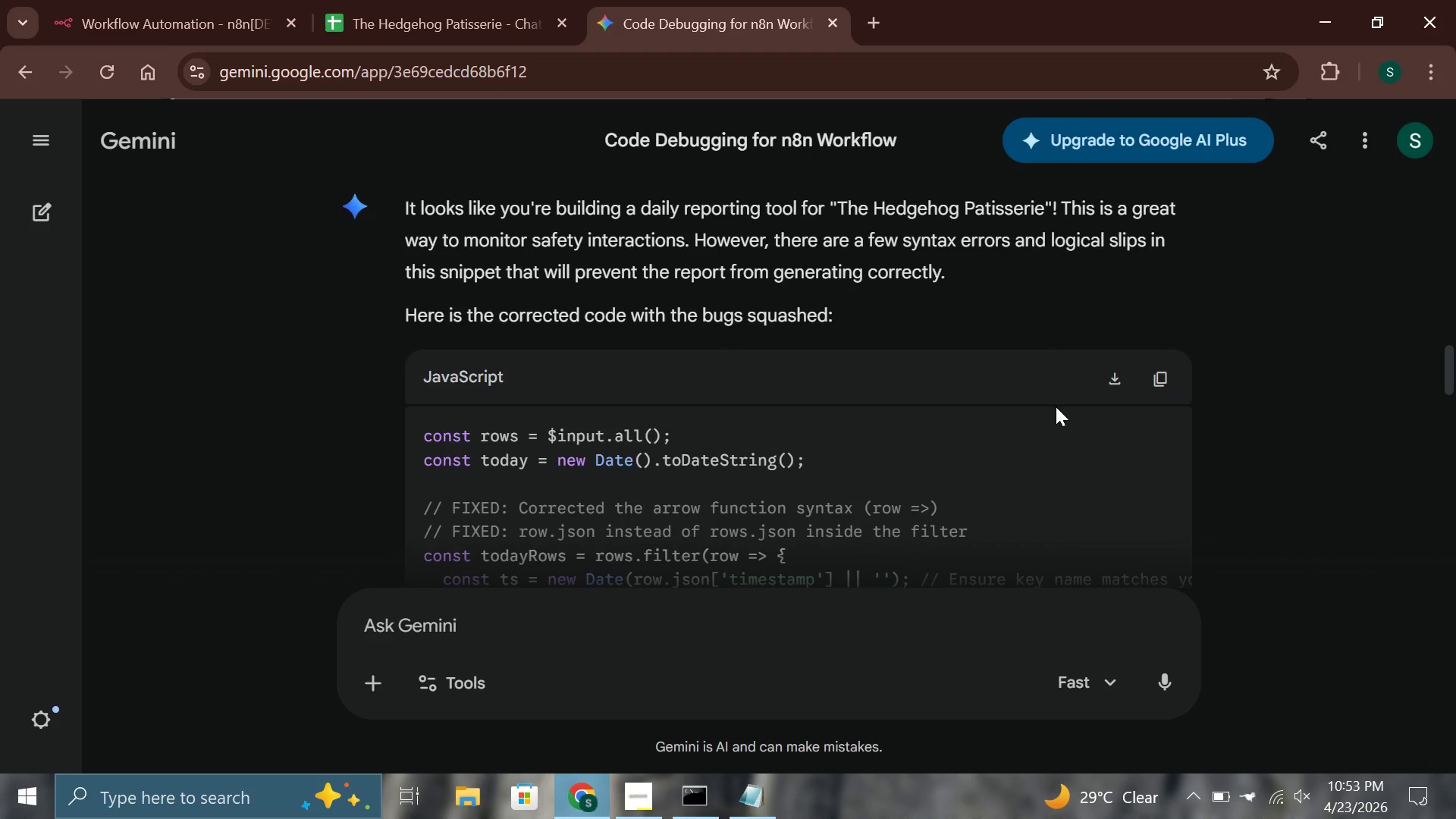 
wait(8.2)
 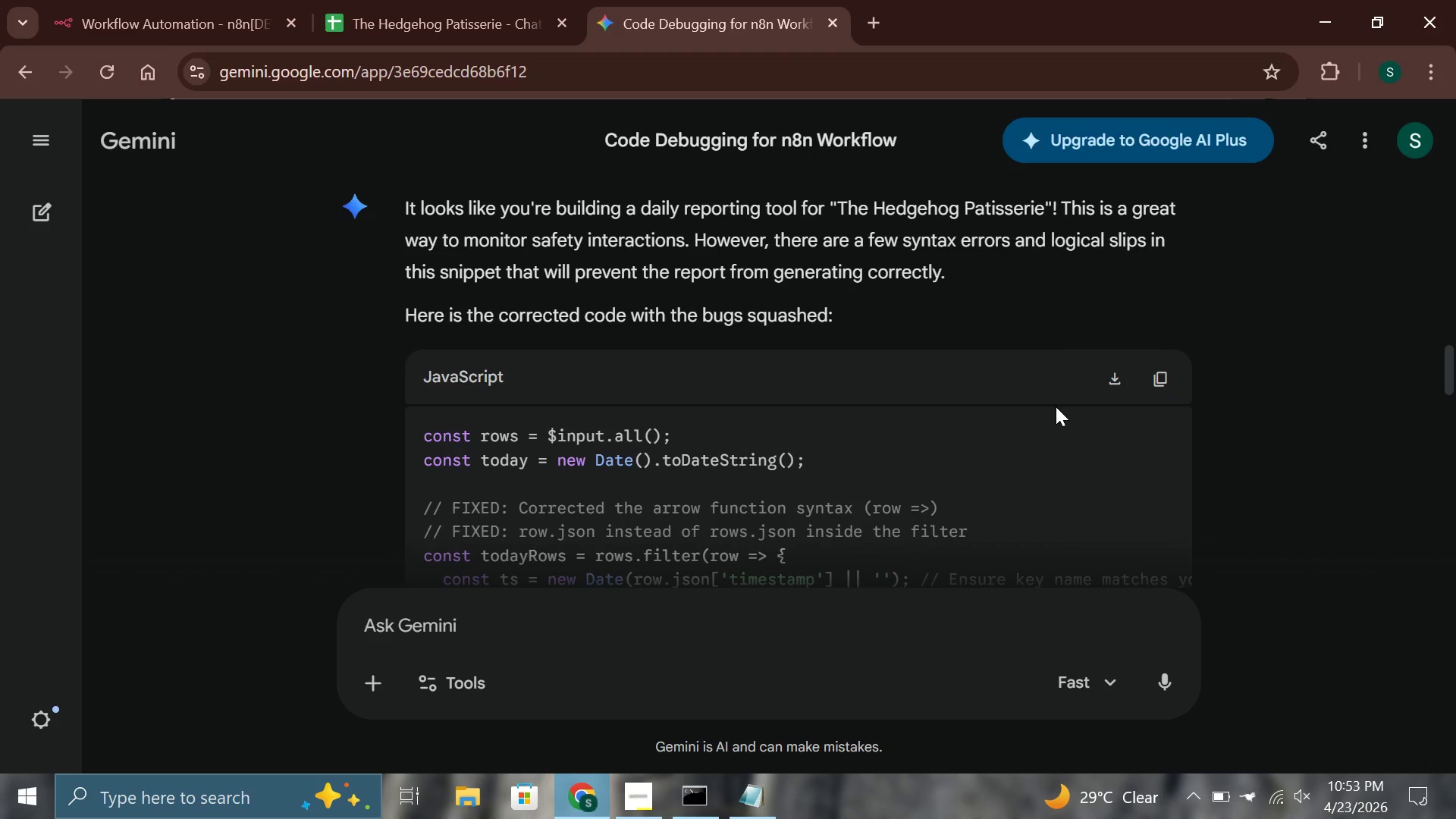 
scroll: coordinate [1056, 406], scroll_direction: down, amount: 13.0
 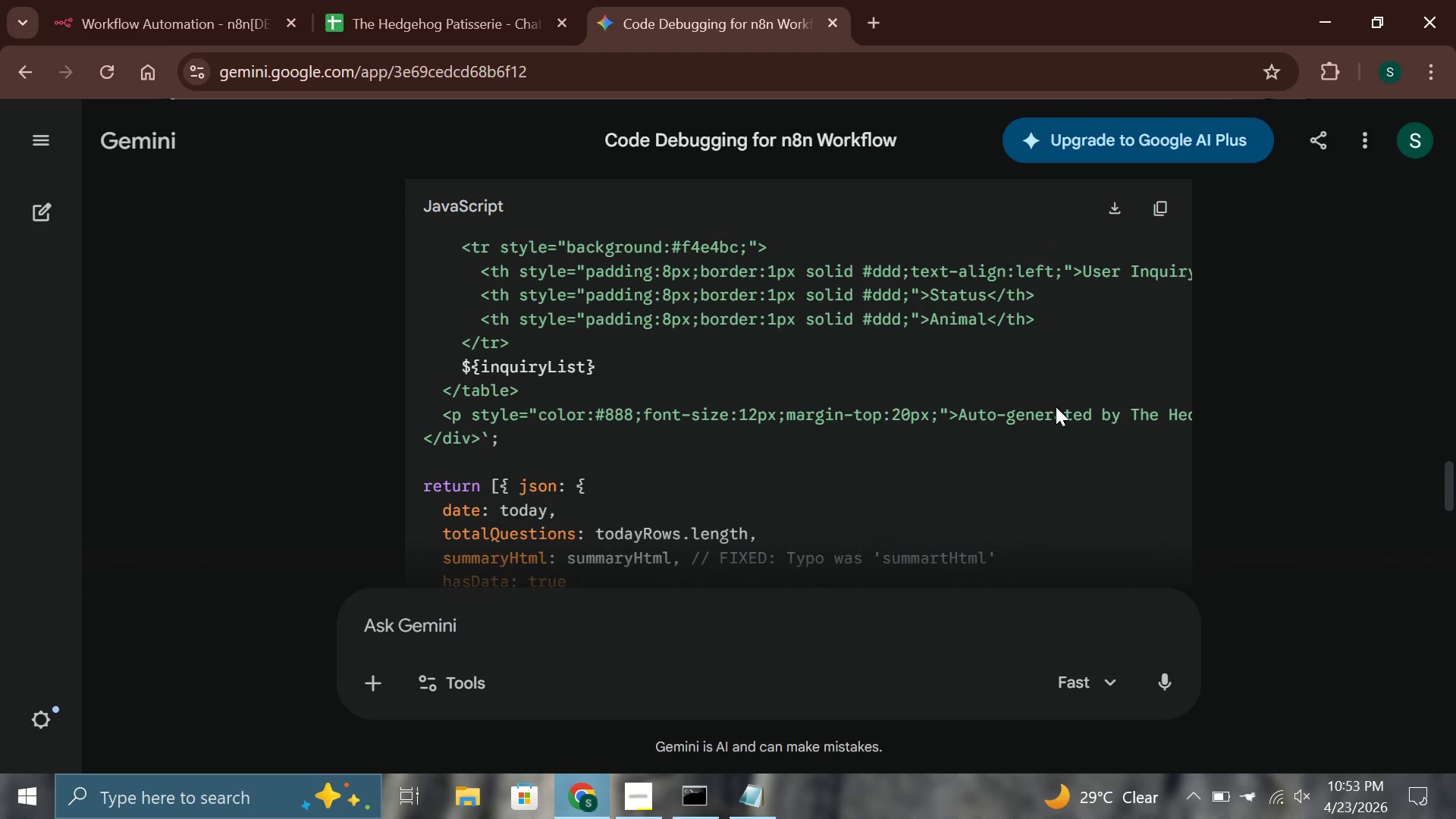 
scroll: coordinate [1056, 406], scroll_direction: up, amount: 6.0
 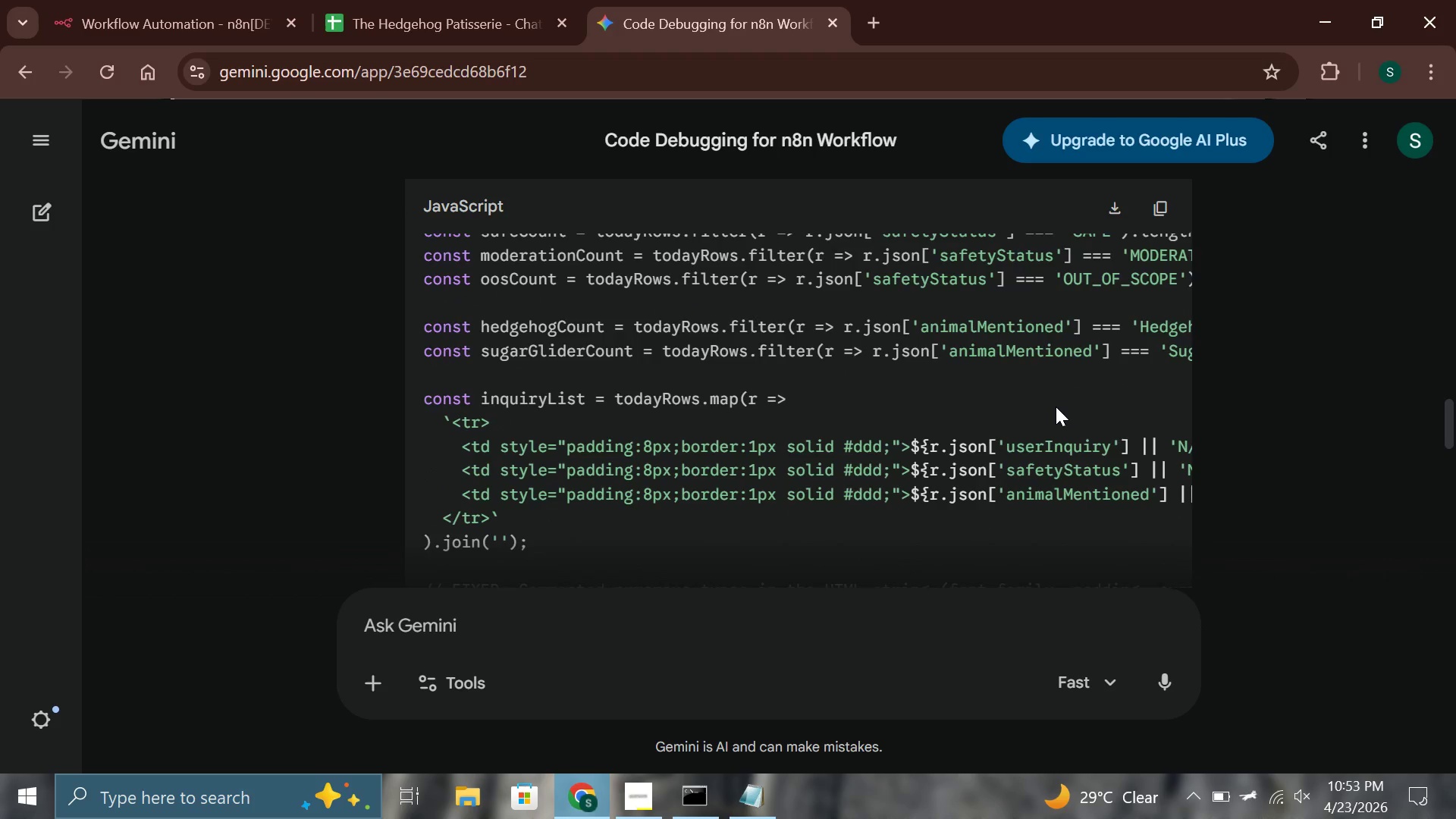 
scroll: coordinate [1056, 406], scroll_direction: down, amount: 2.0
 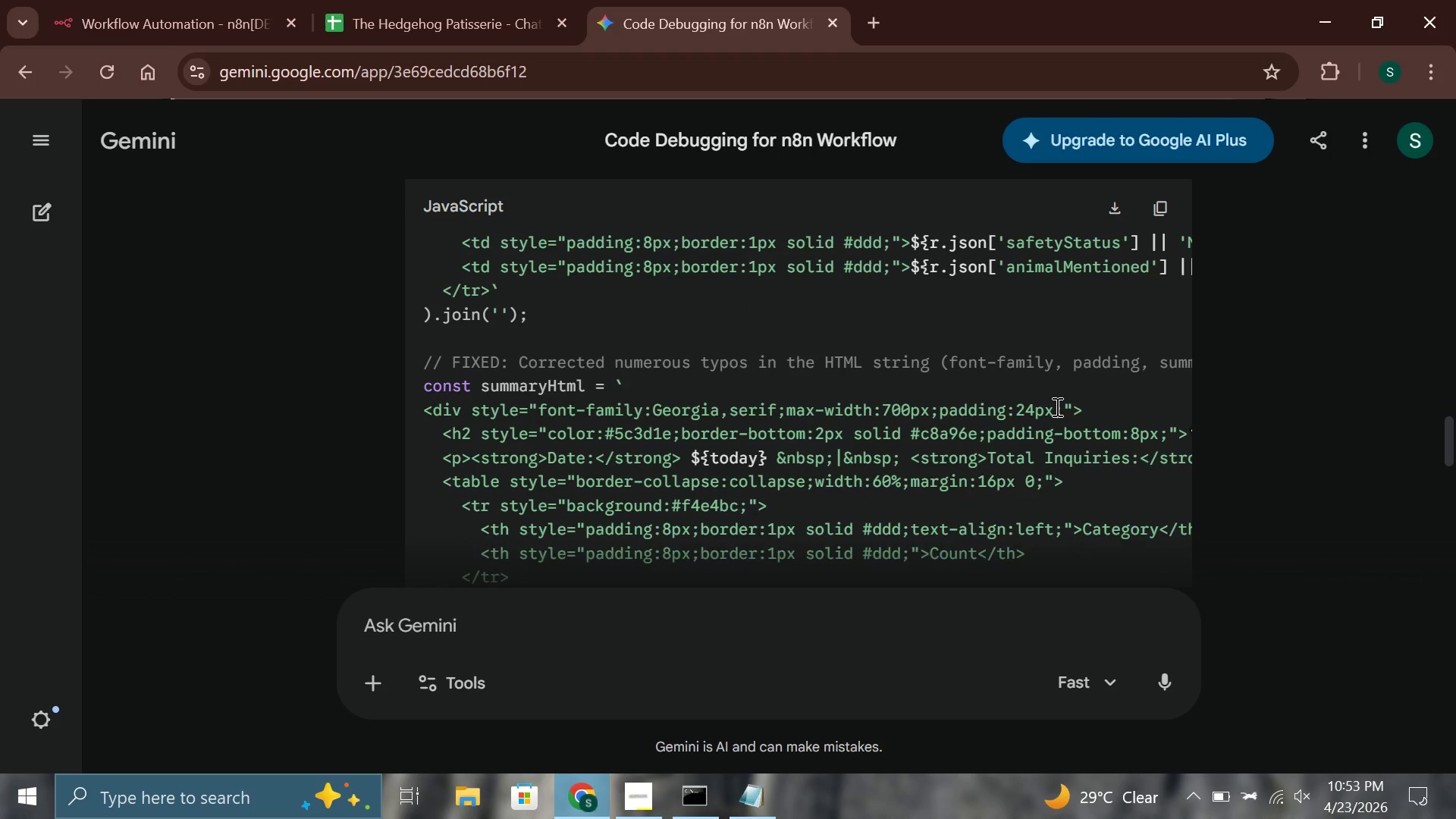 
scroll: coordinate [1056, 406], scroll_direction: up, amount: 6.0
 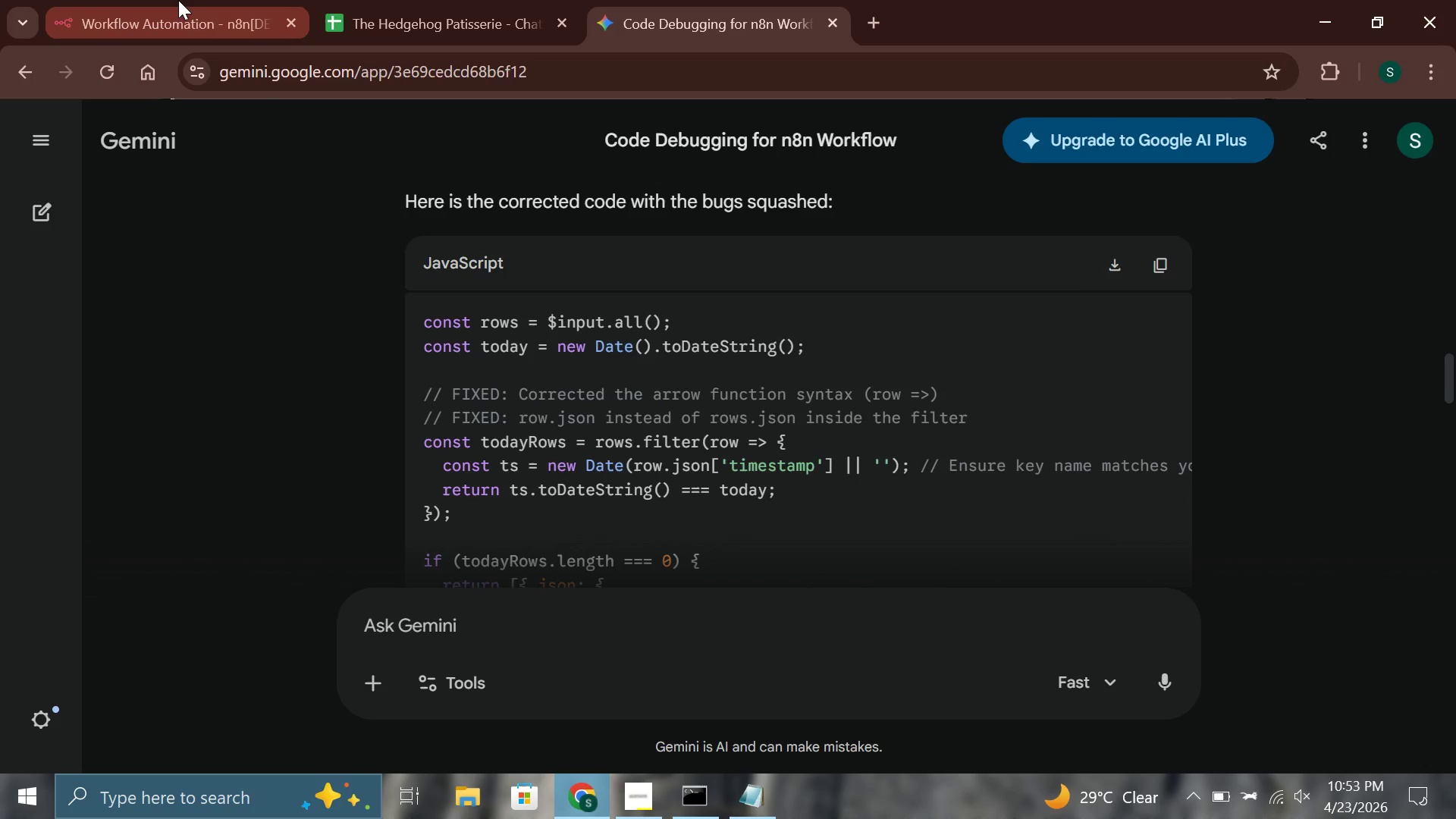 
left_click([176, 0])
 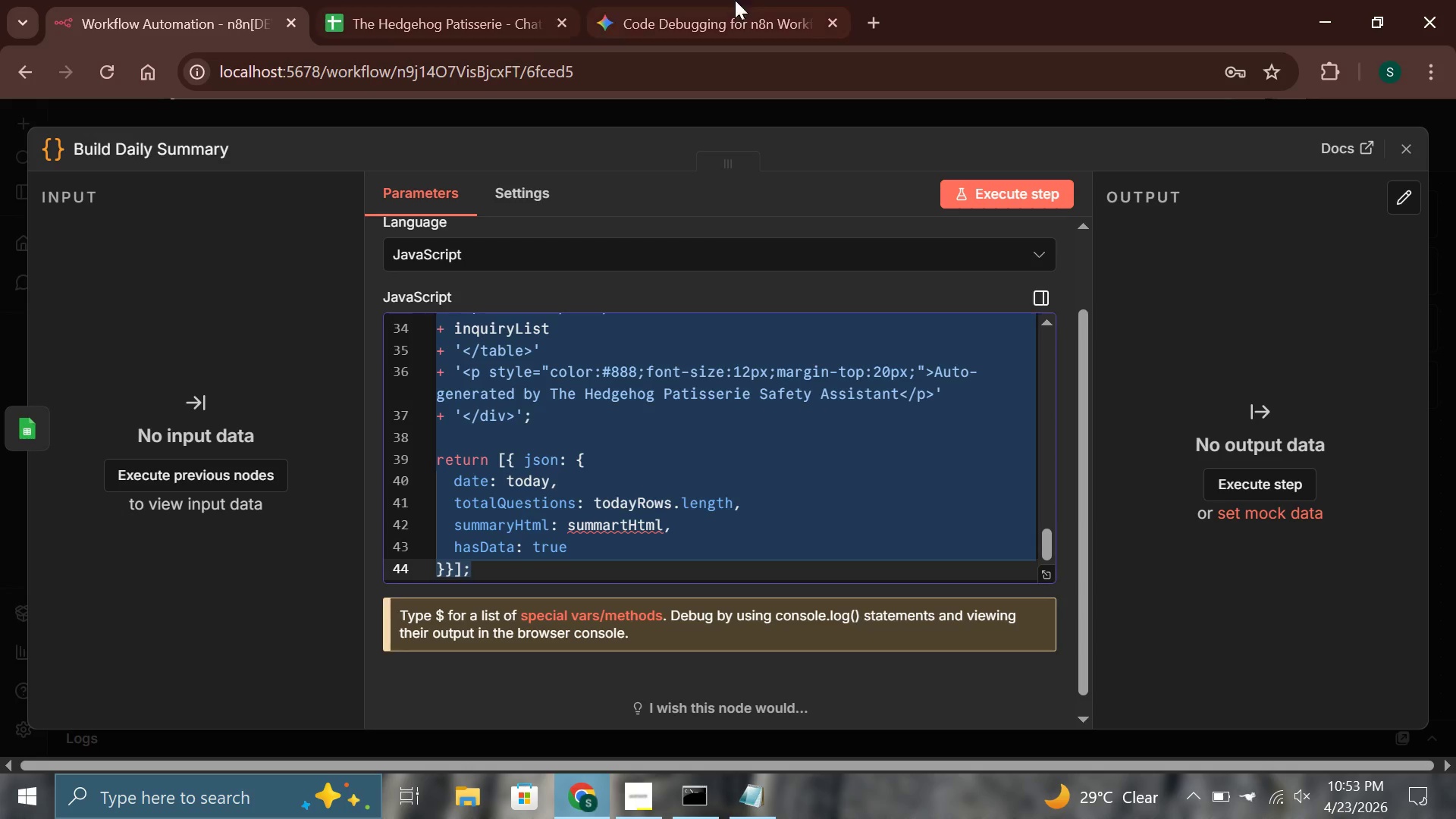 
left_click_drag(start_coordinate=[753, 2], to_coordinate=[863, 618])
 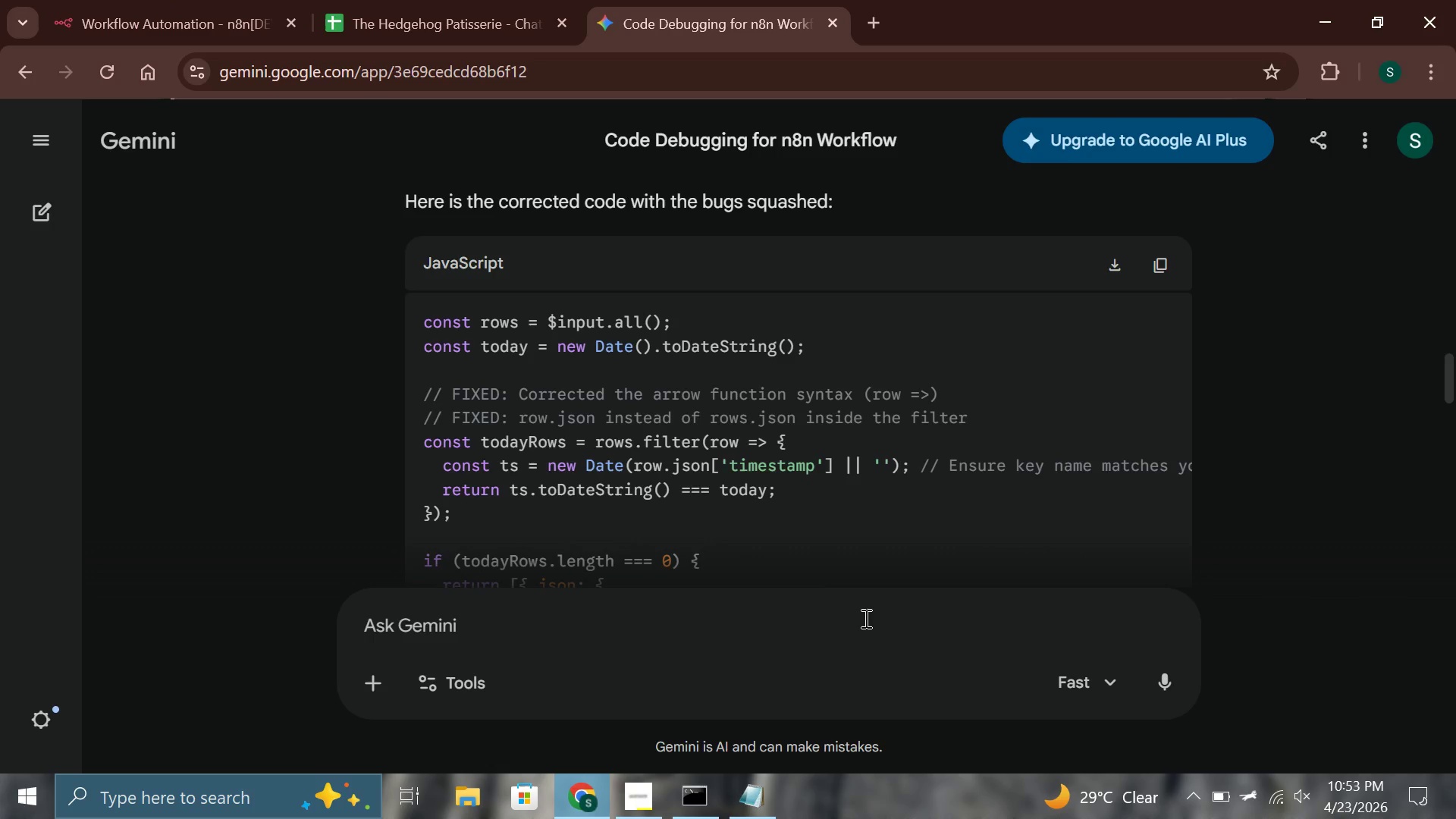 
left_click([863, 618])
 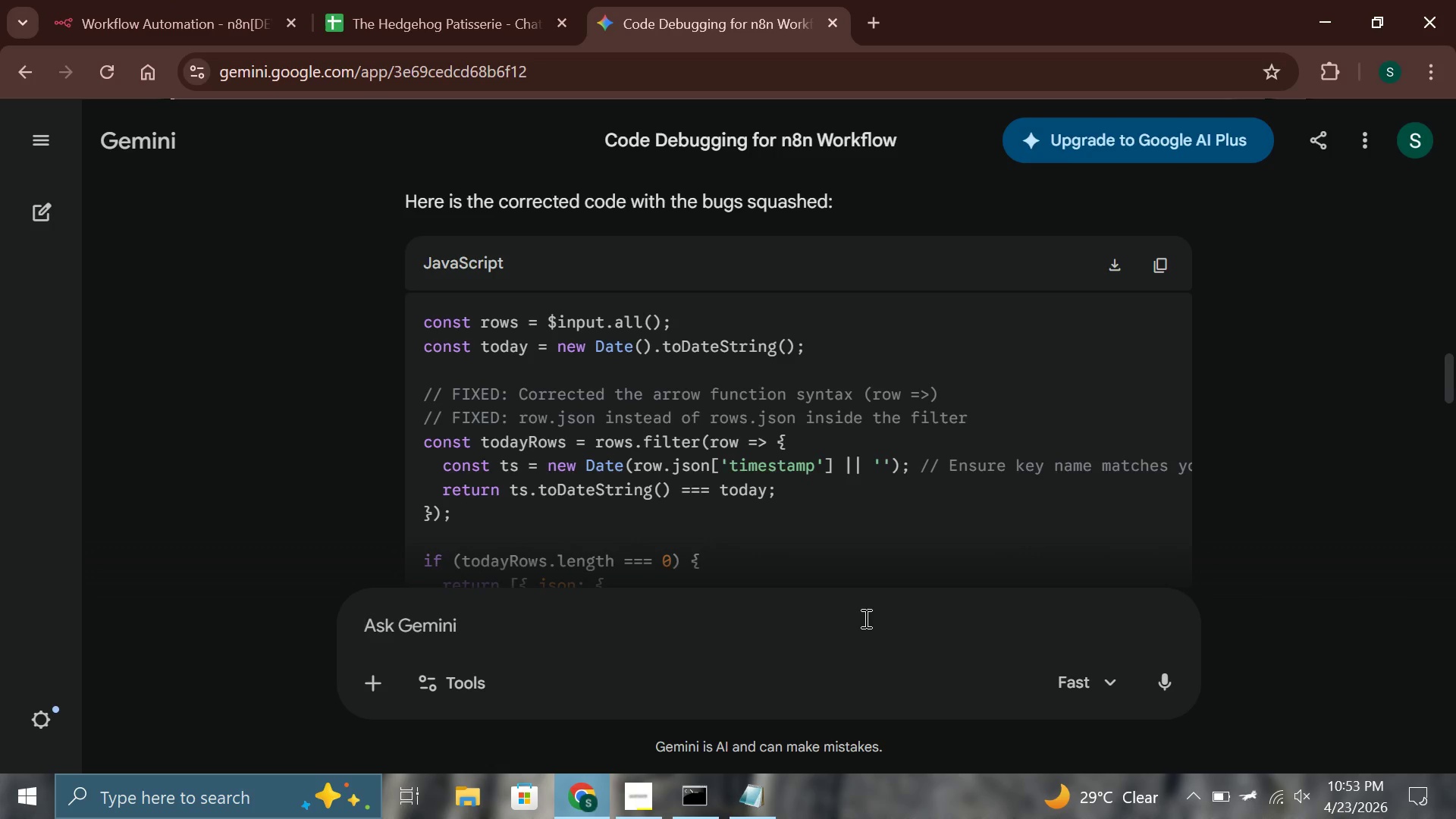 
type(remove the comments)
 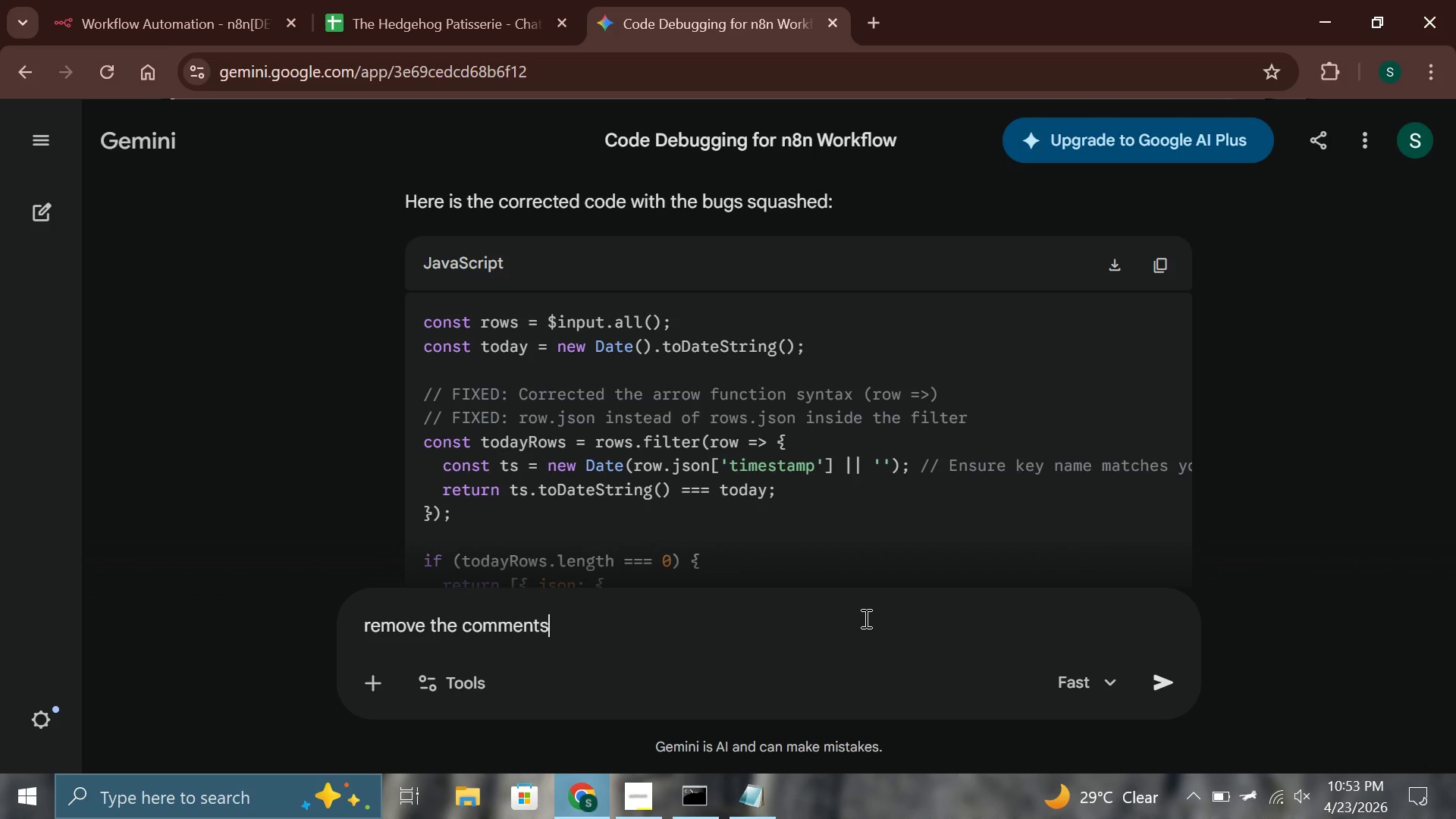 
key(Enter)
 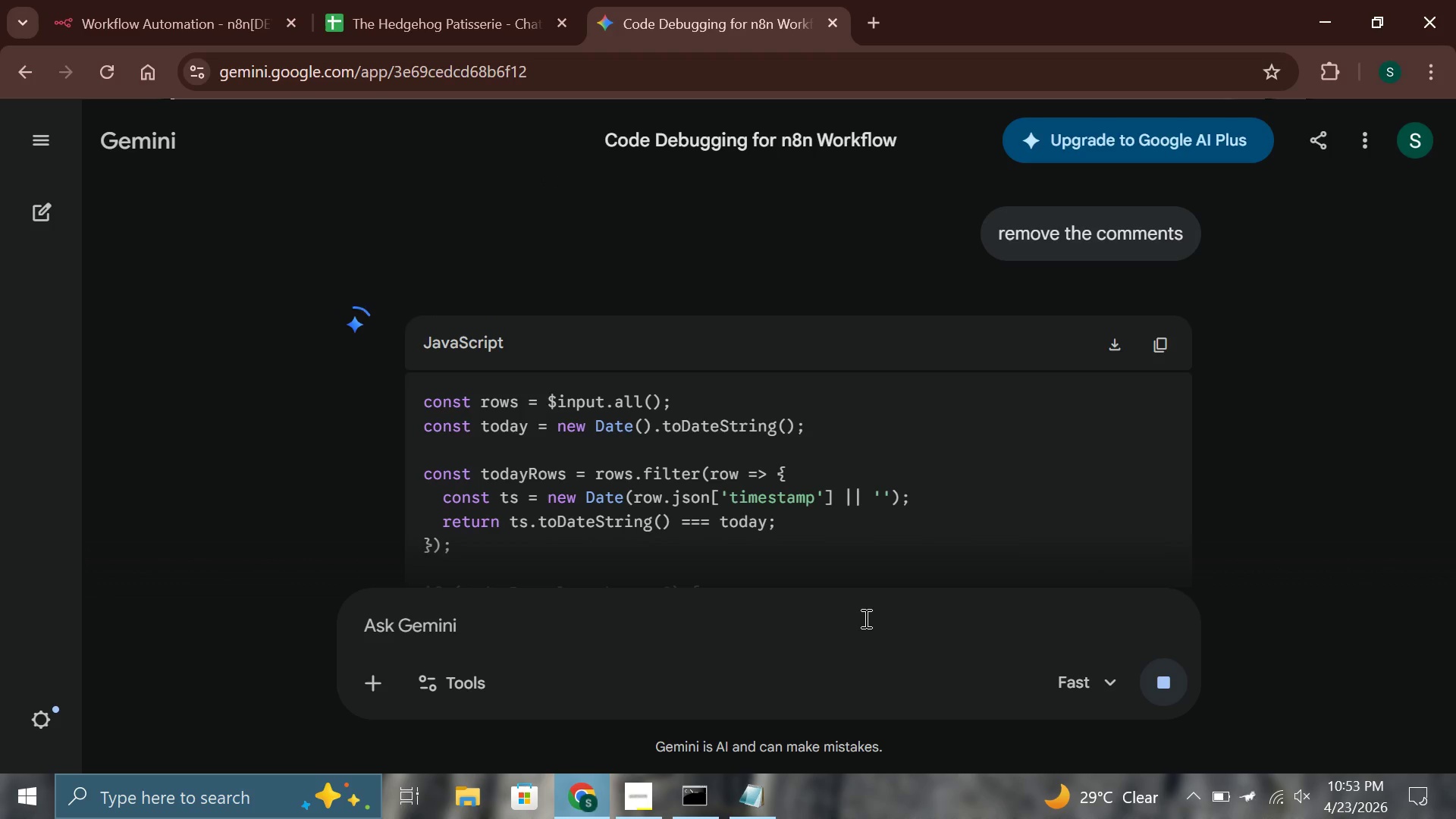 
scroll: coordinate [911, 538], scroll_direction: down, amount: 10.0
 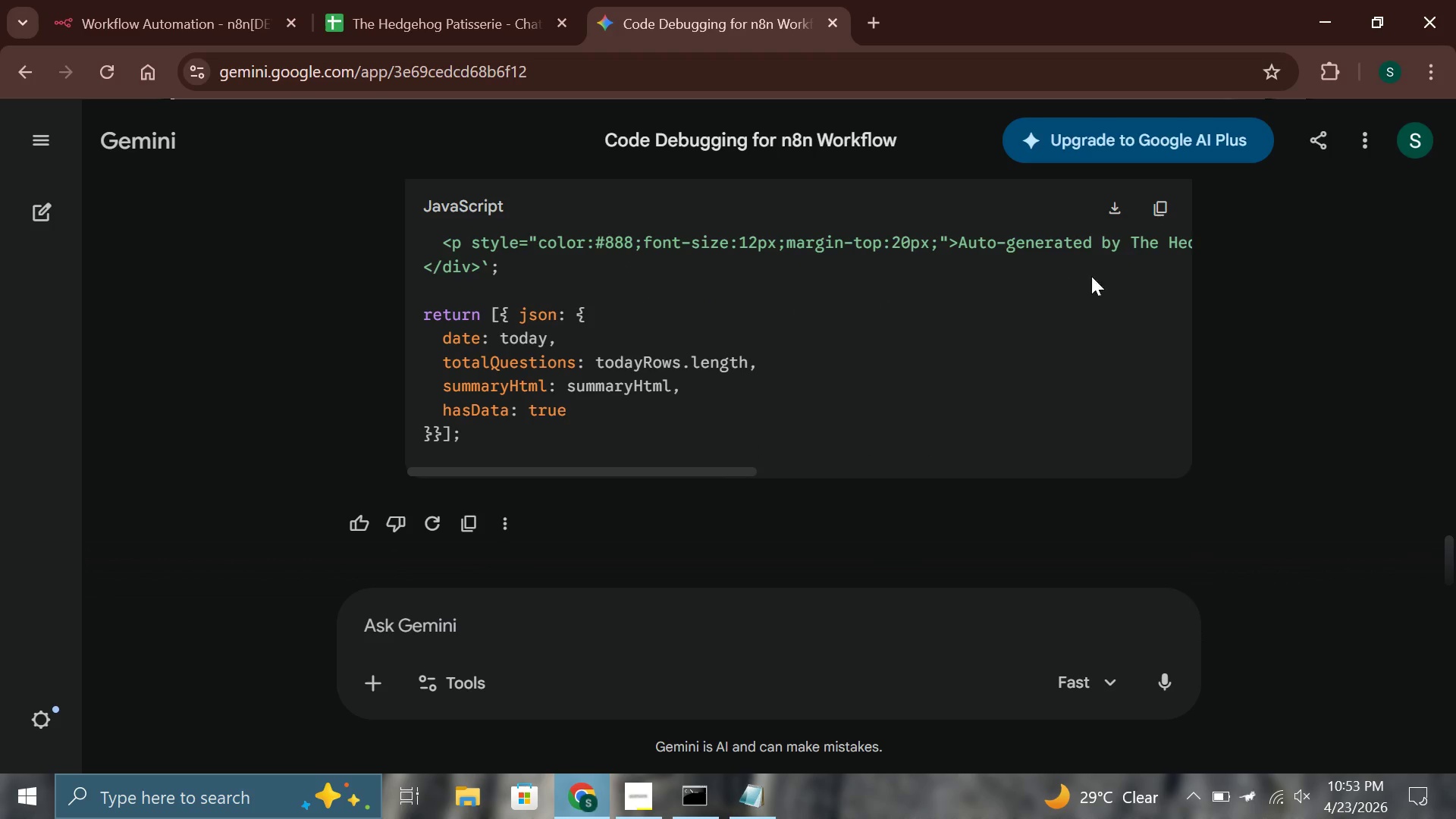 
left_click([1164, 204])
 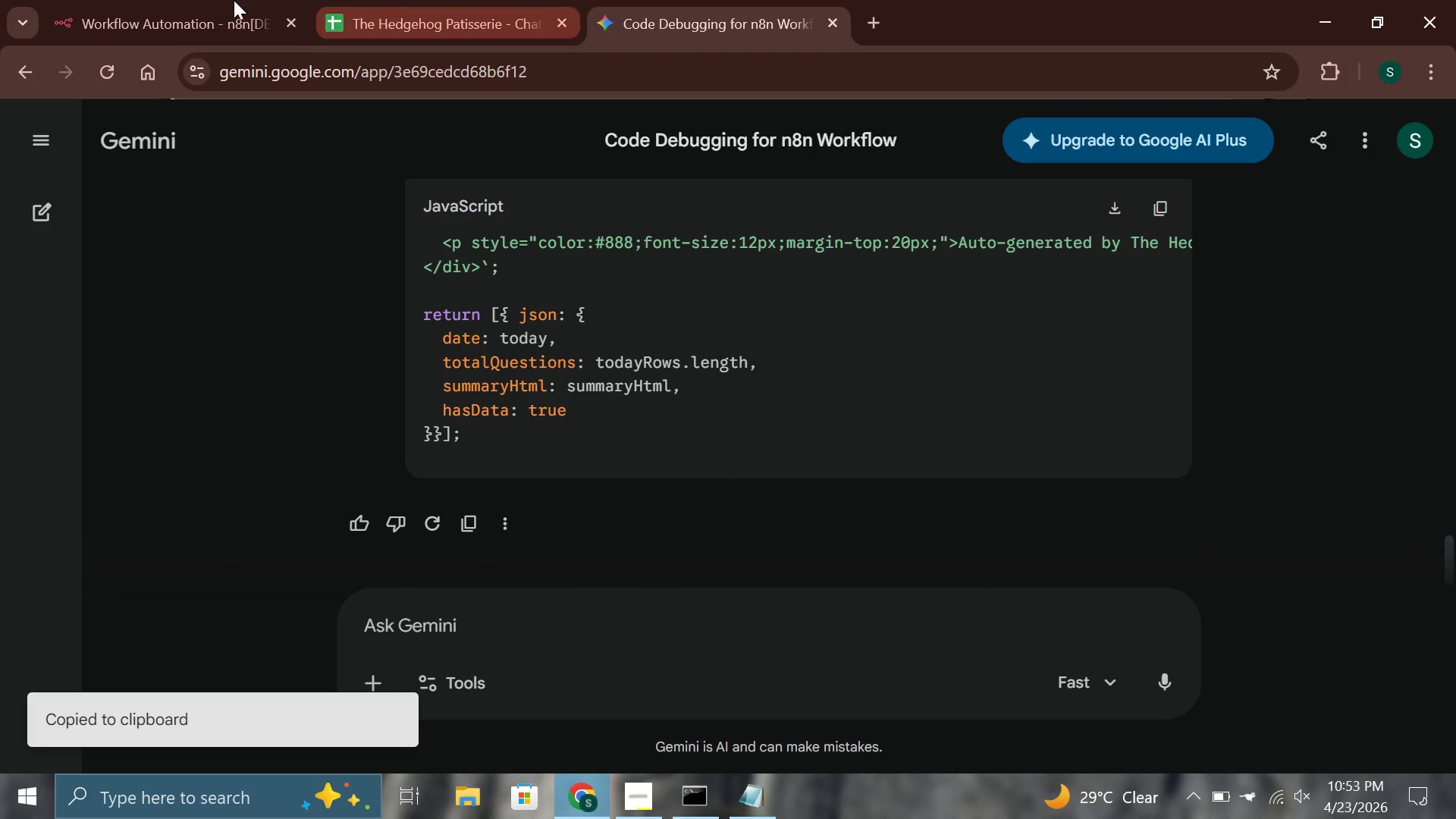 
left_click([93, 0])
 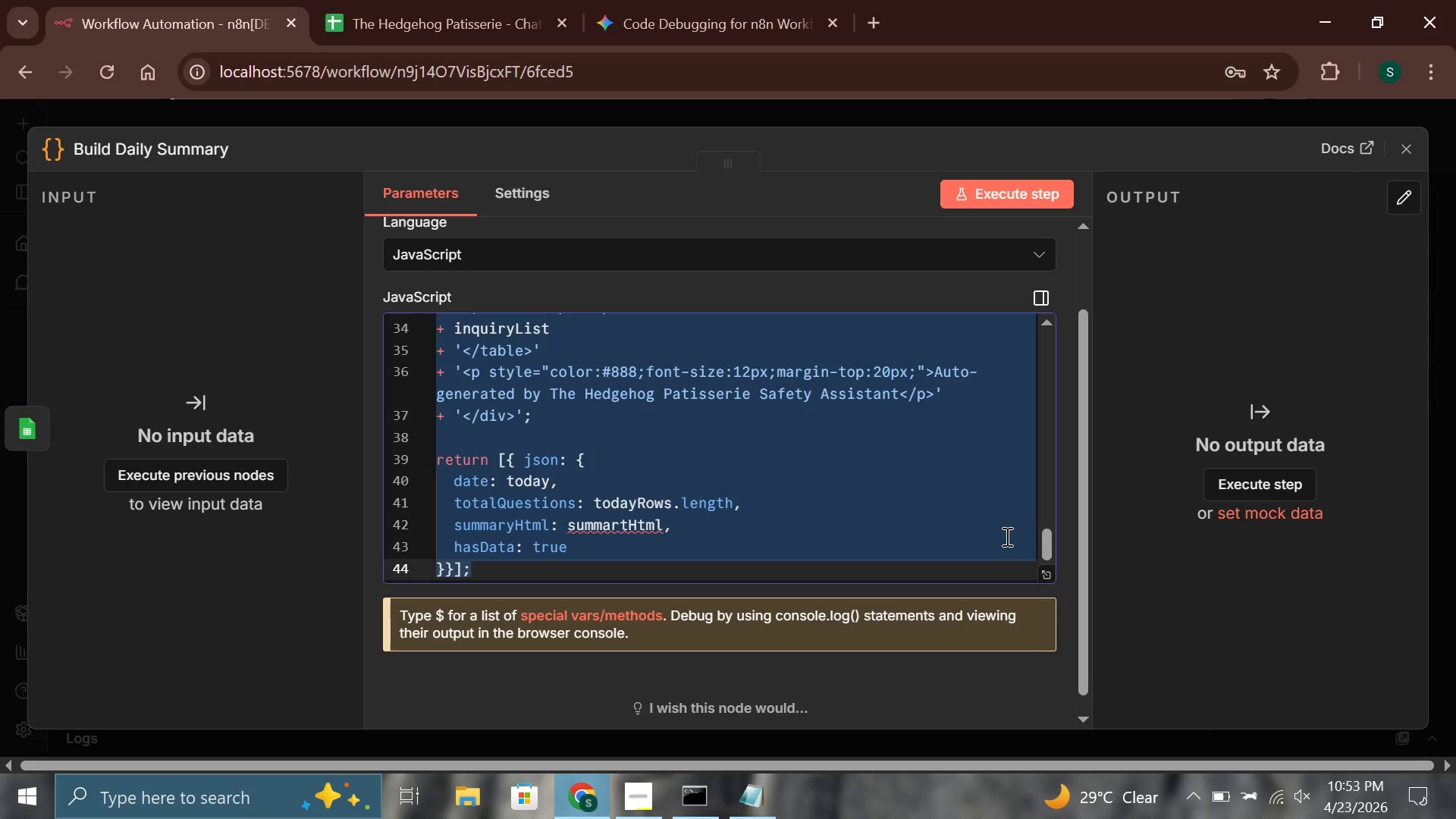 
key(Control+V)
 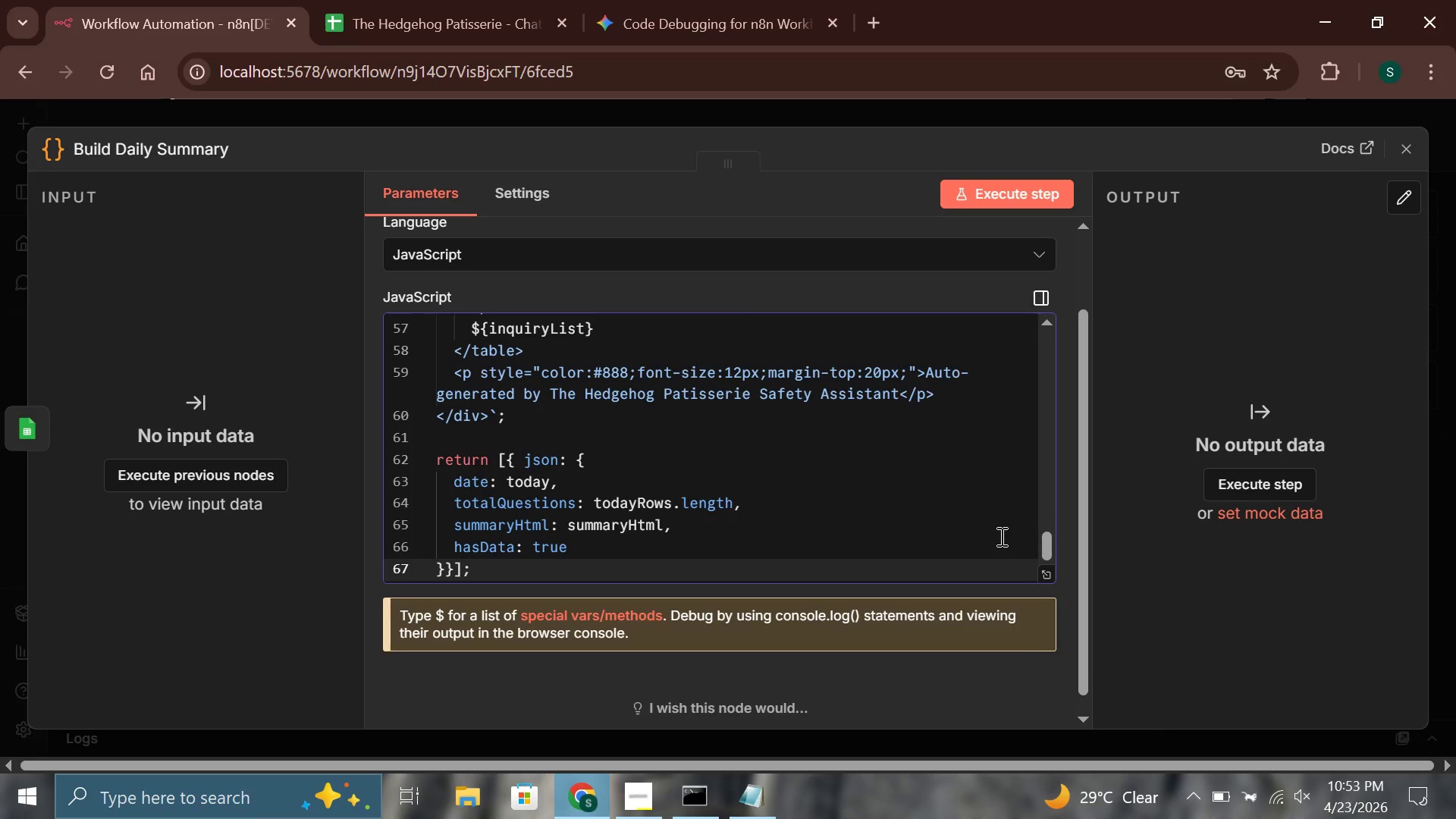 
scroll: coordinate [1000, 536], scroll_direction: up, amount: 19.0
 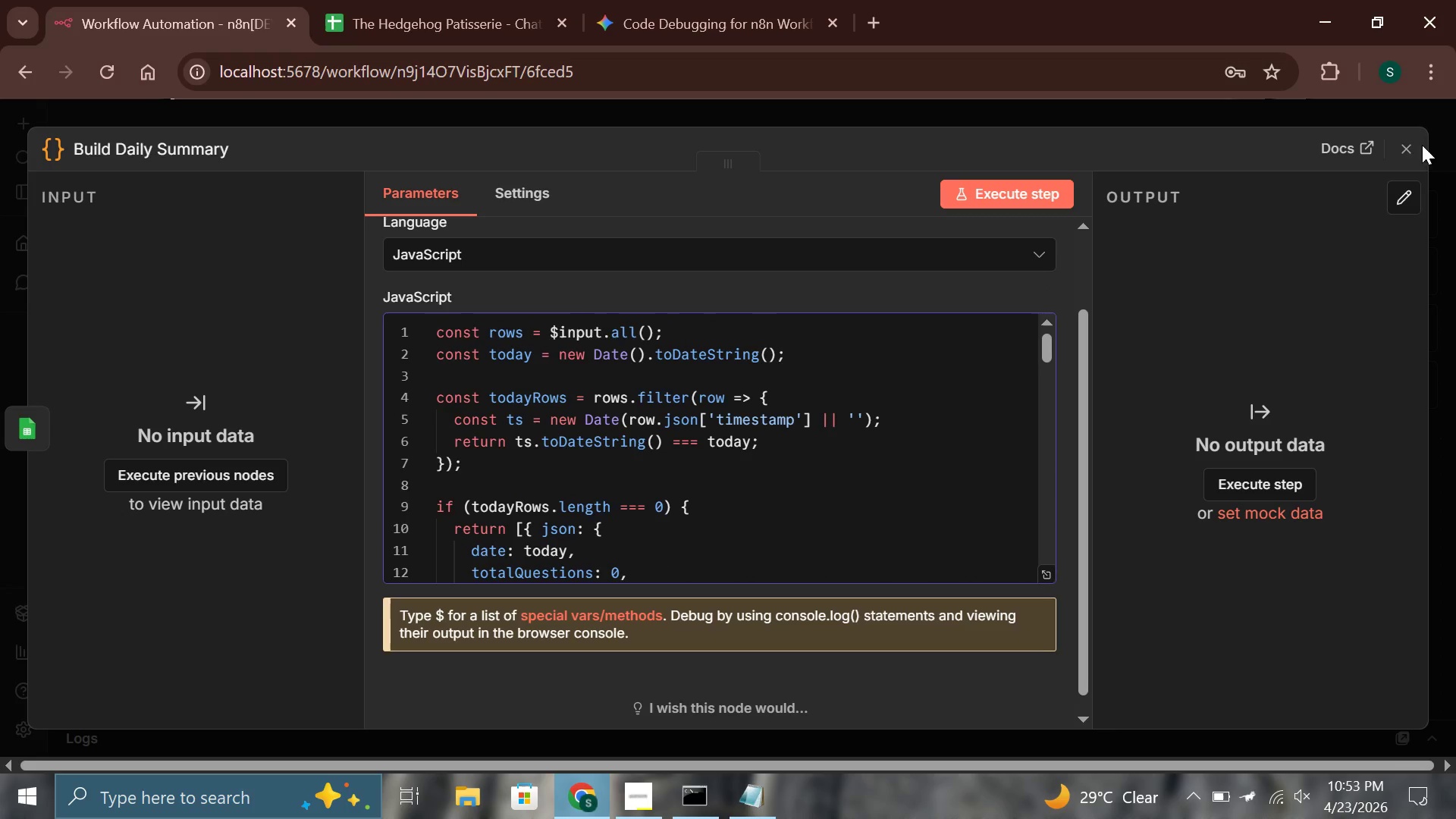 
left_click([1412, 145])
 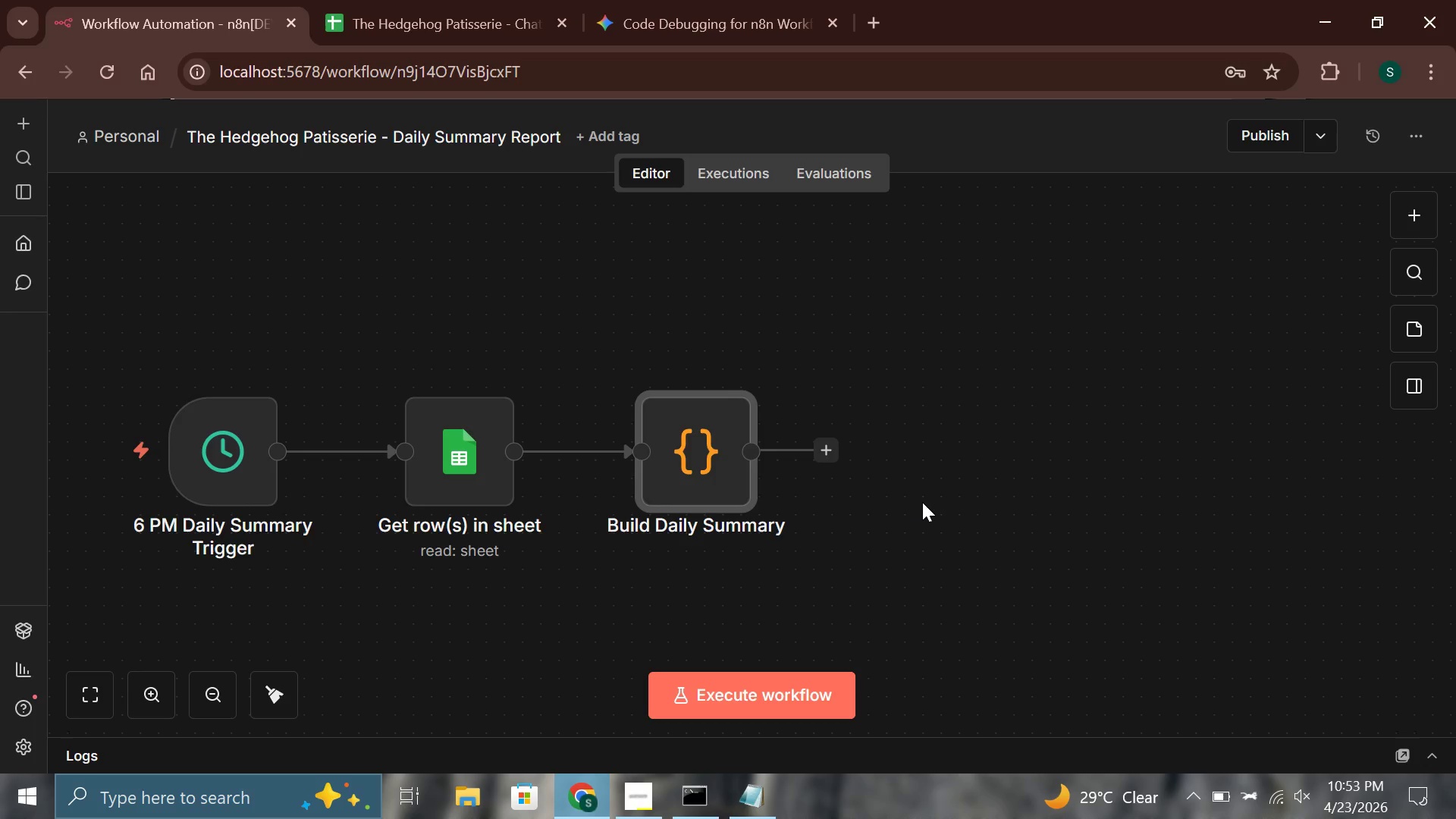 
wait(16.17)
 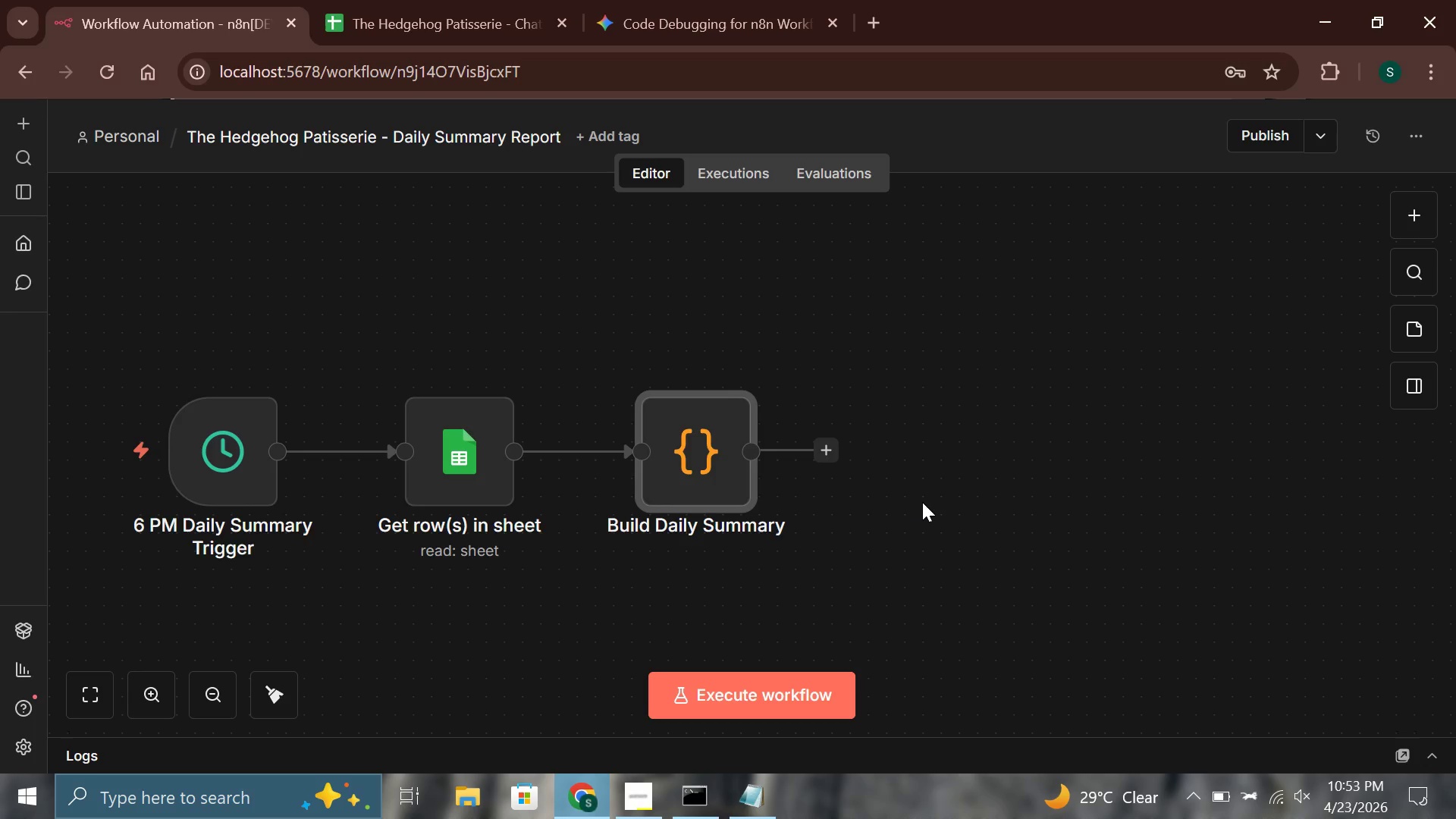 
double_click([427, 449])
 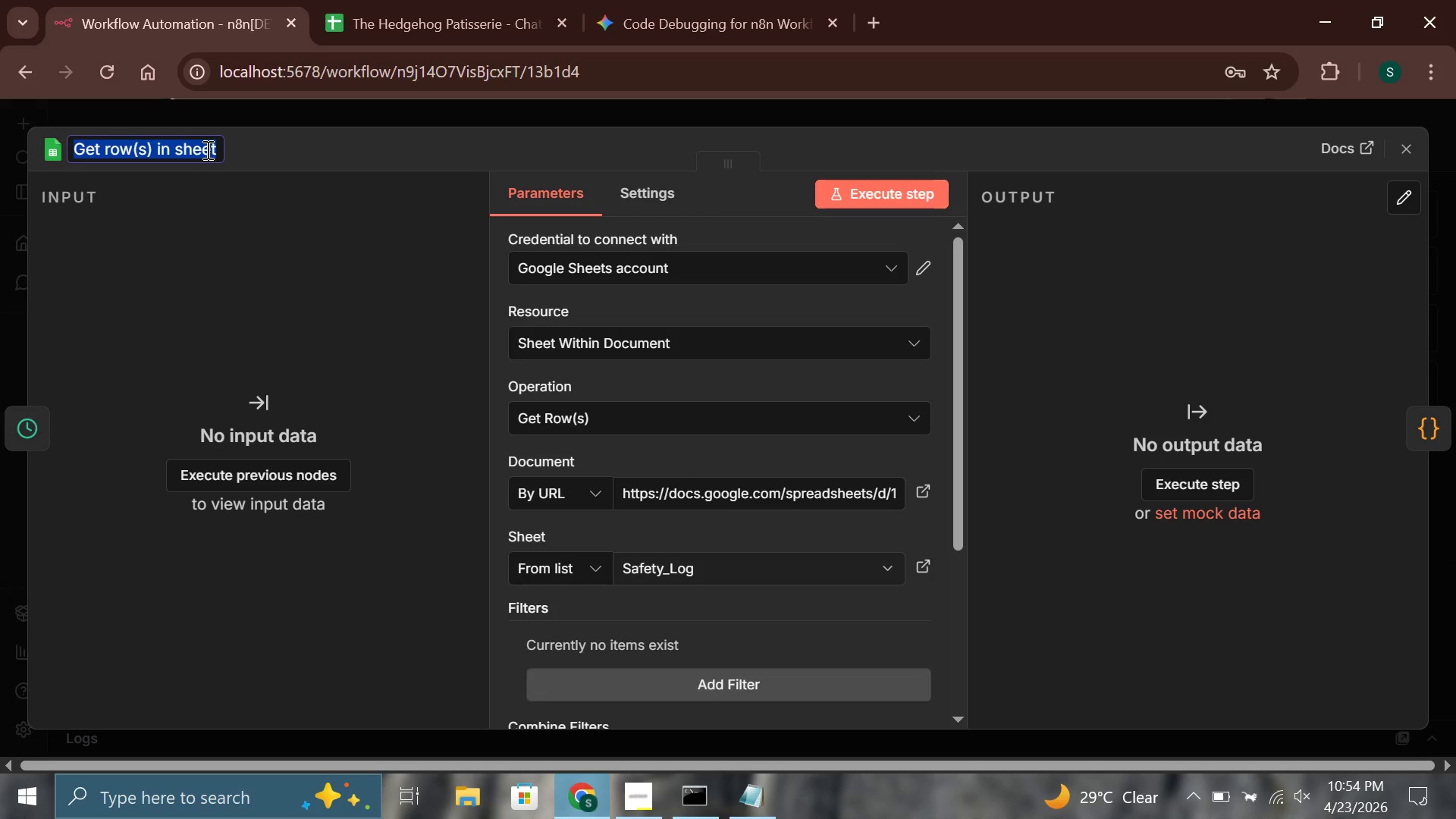 
key(Backspace)
type(Read Today's Interactions)
 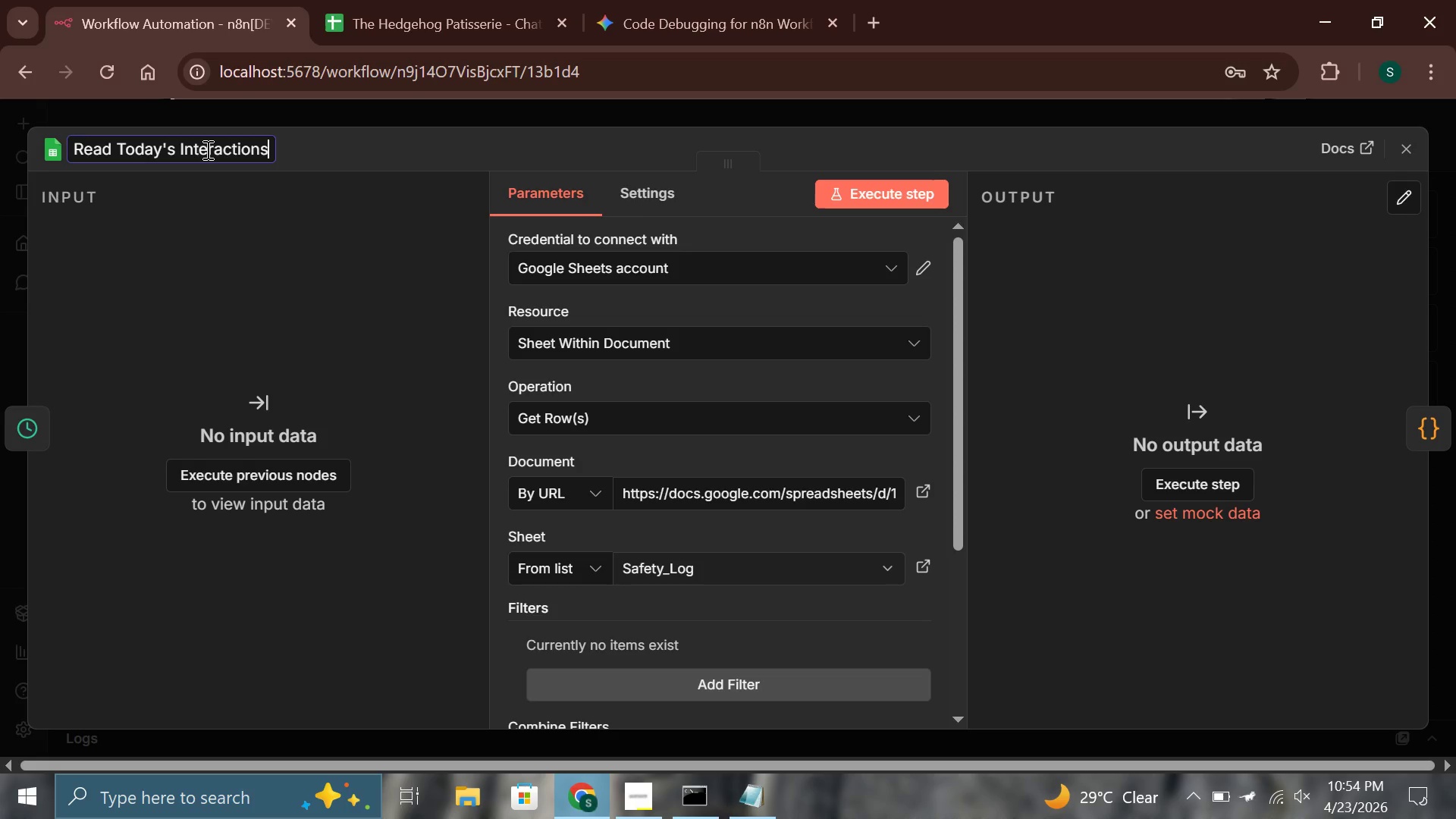 
left_click([1397, 155])
 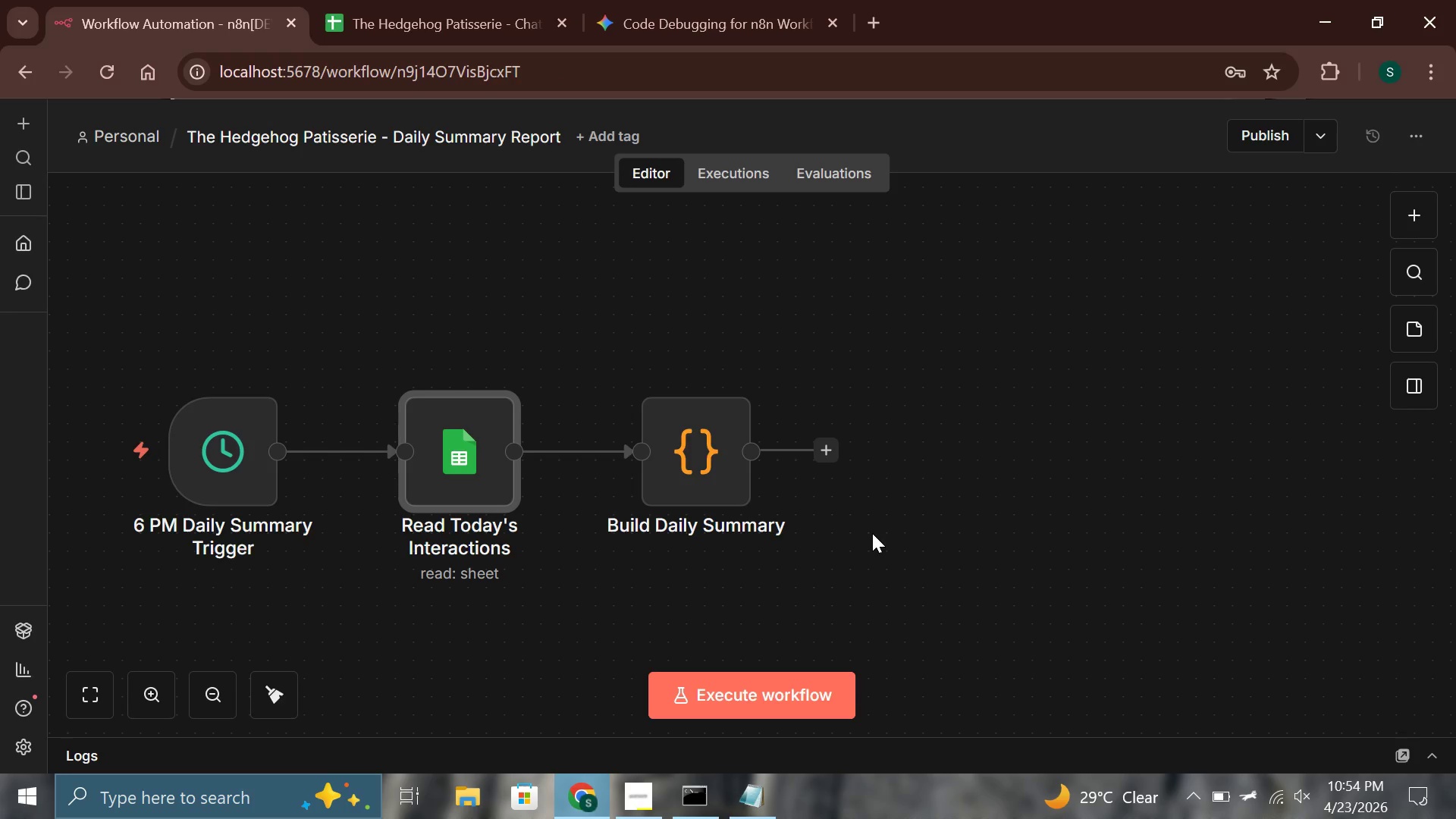 
left_click([873, 533])
 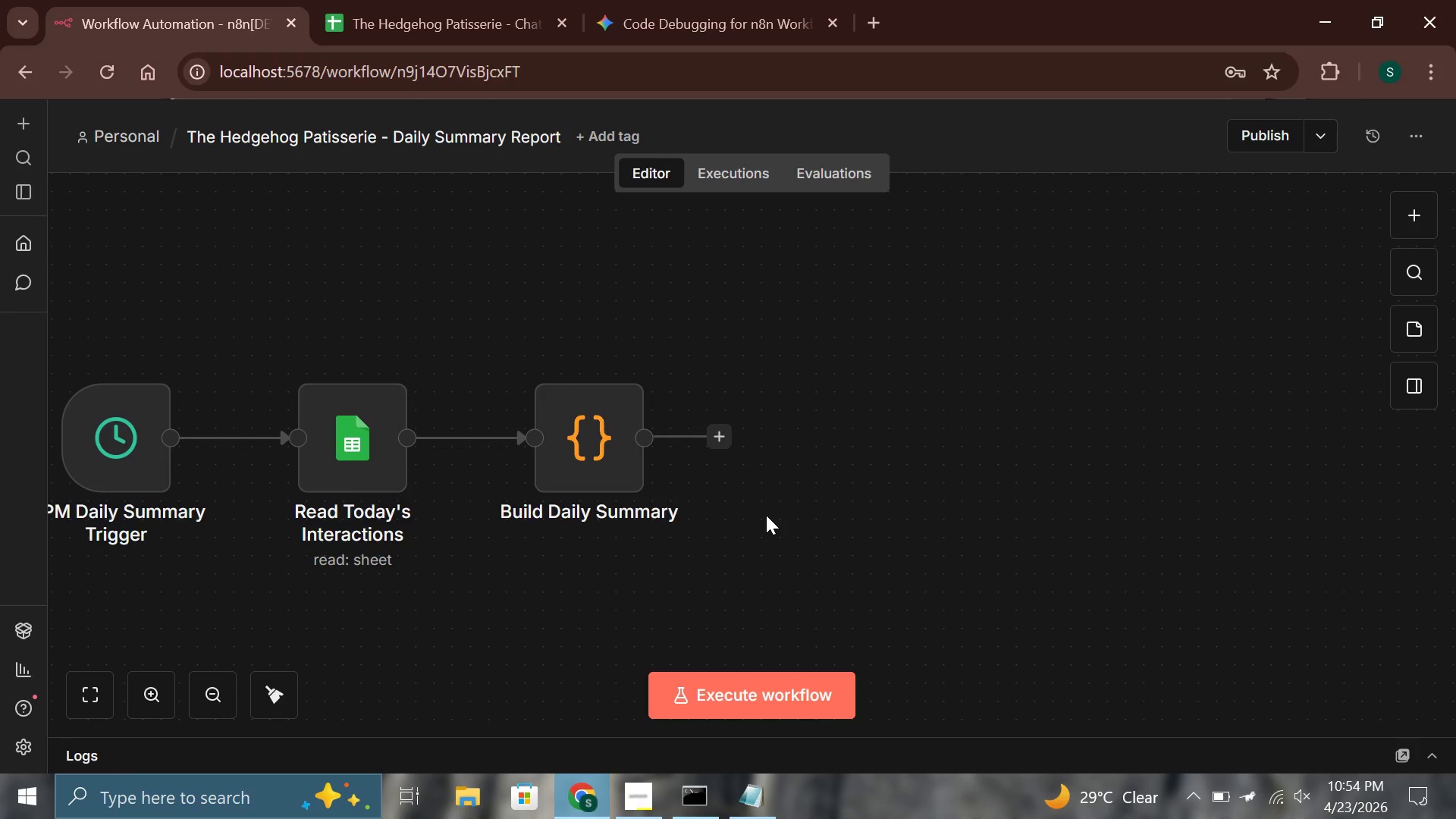 
wait(11.33)
 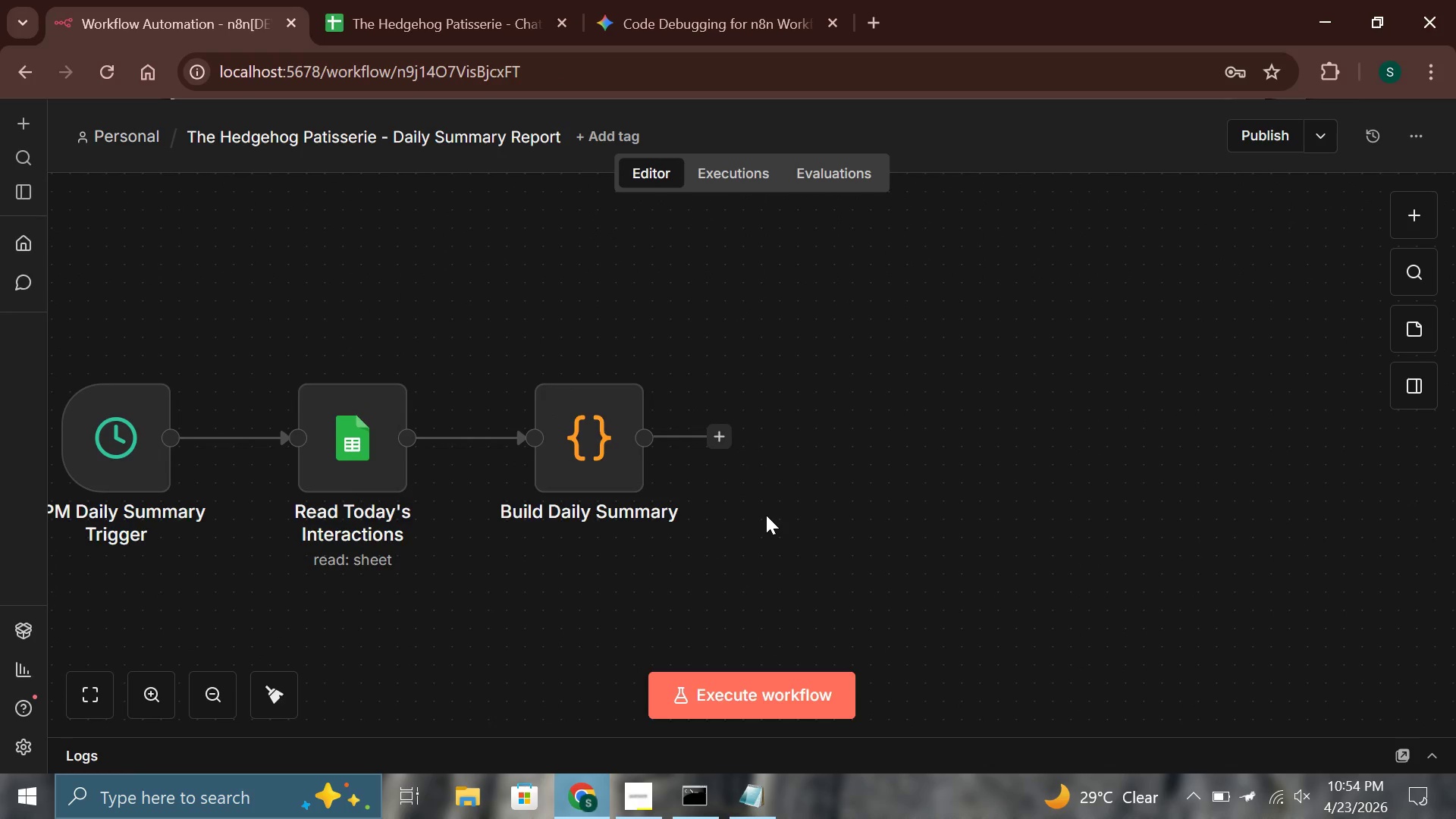 
left_click([717, 431])
 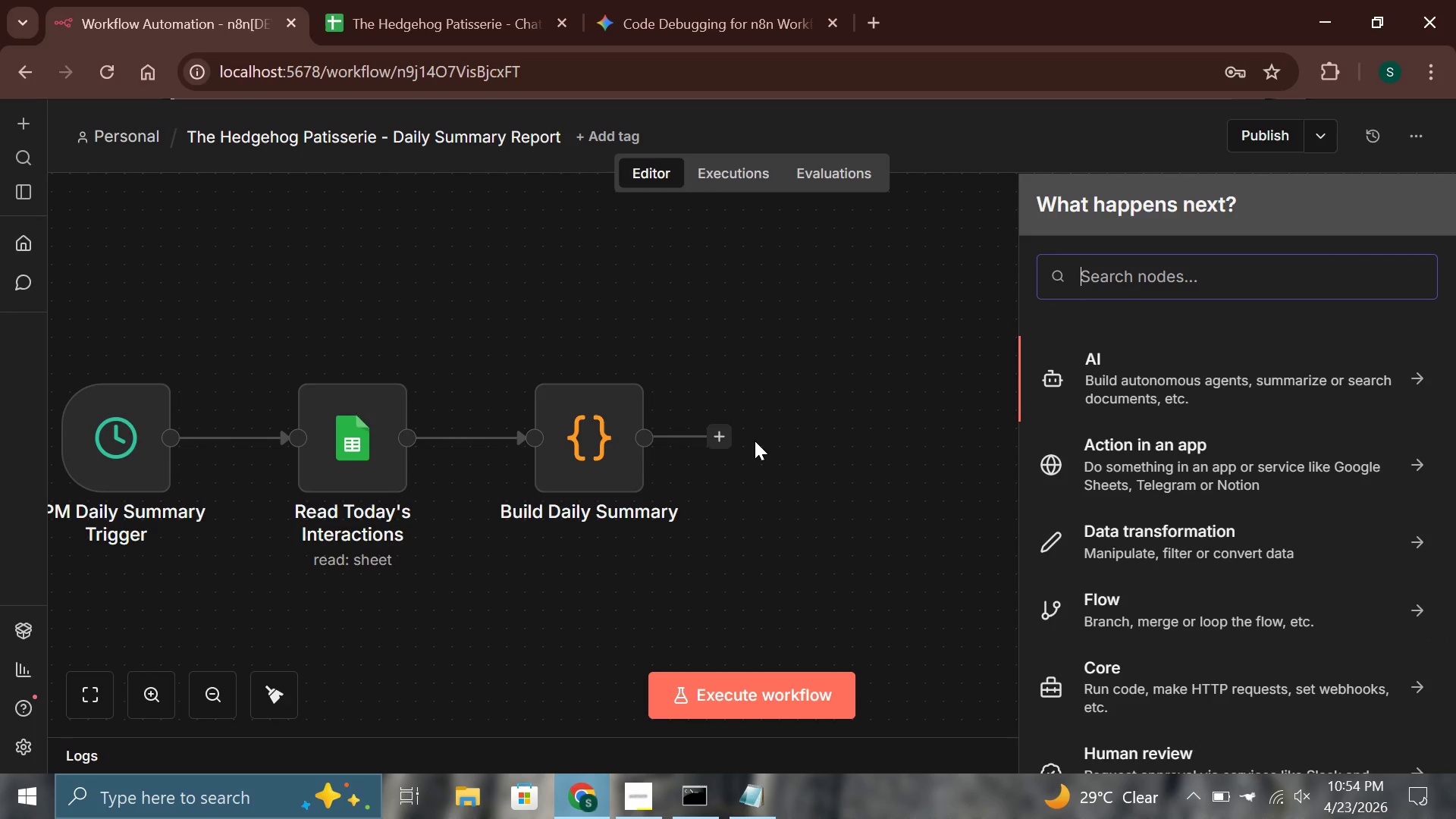 
type(send)
 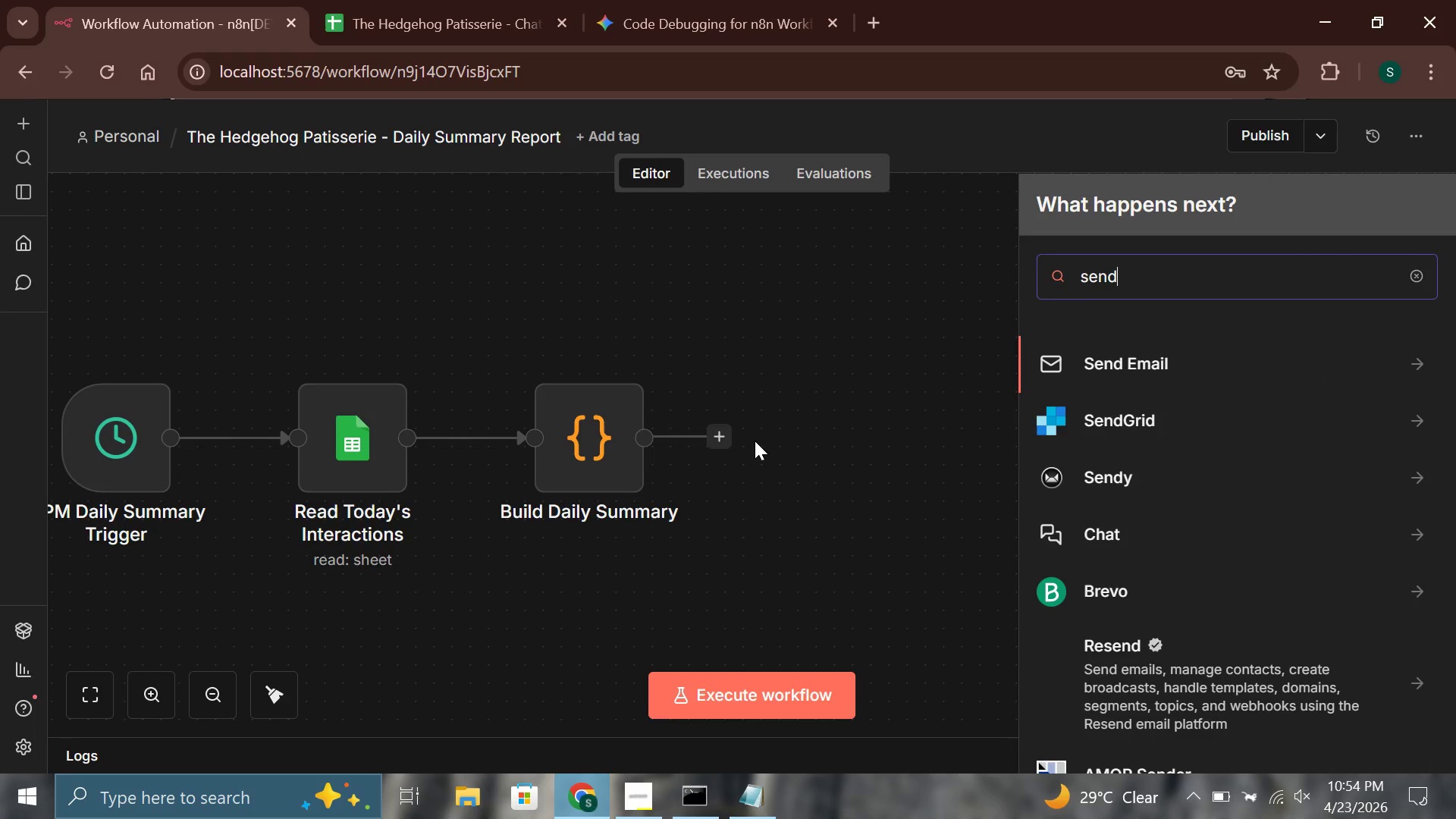 
key(Enter)
 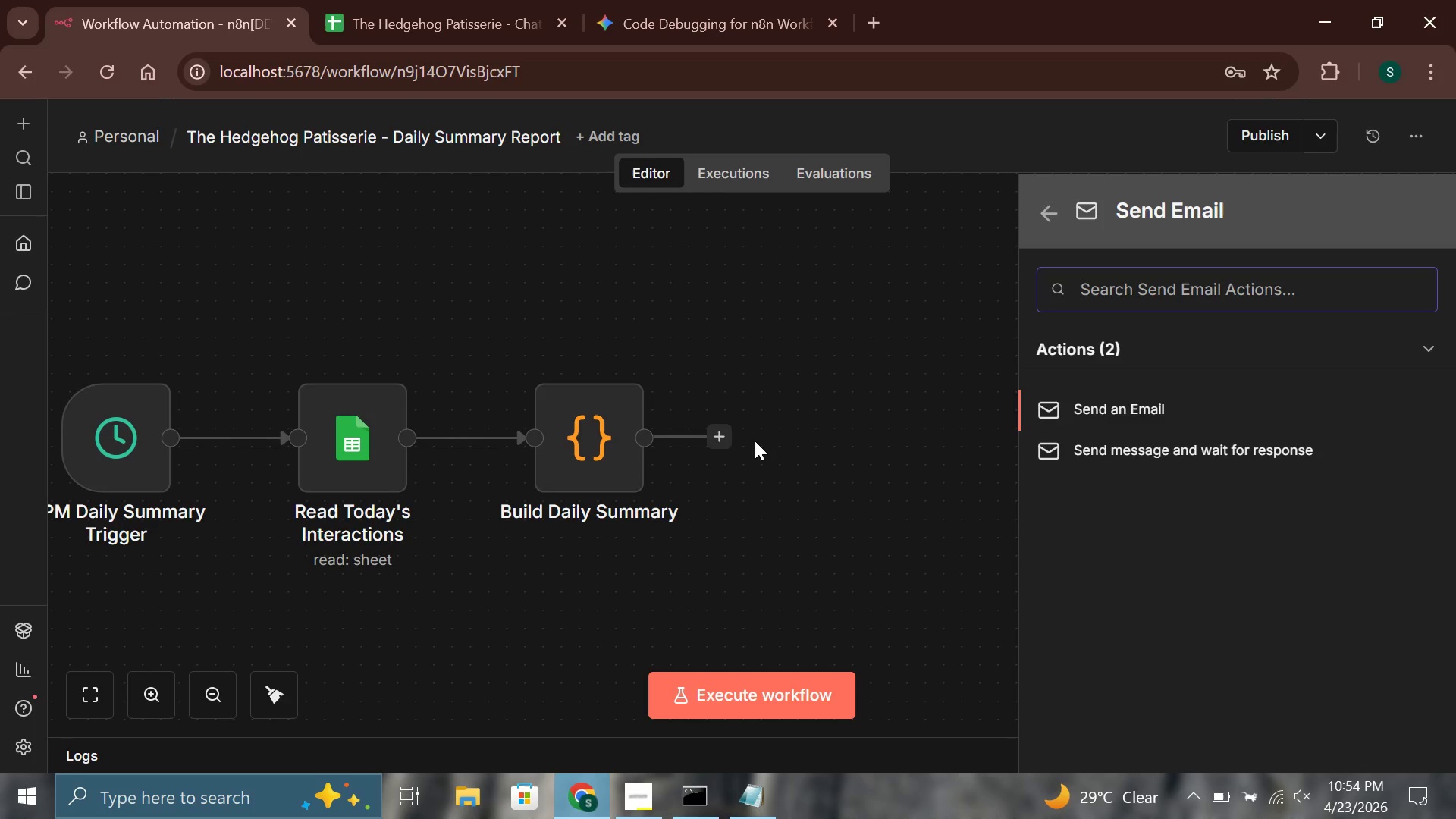 
wait(11.7)
 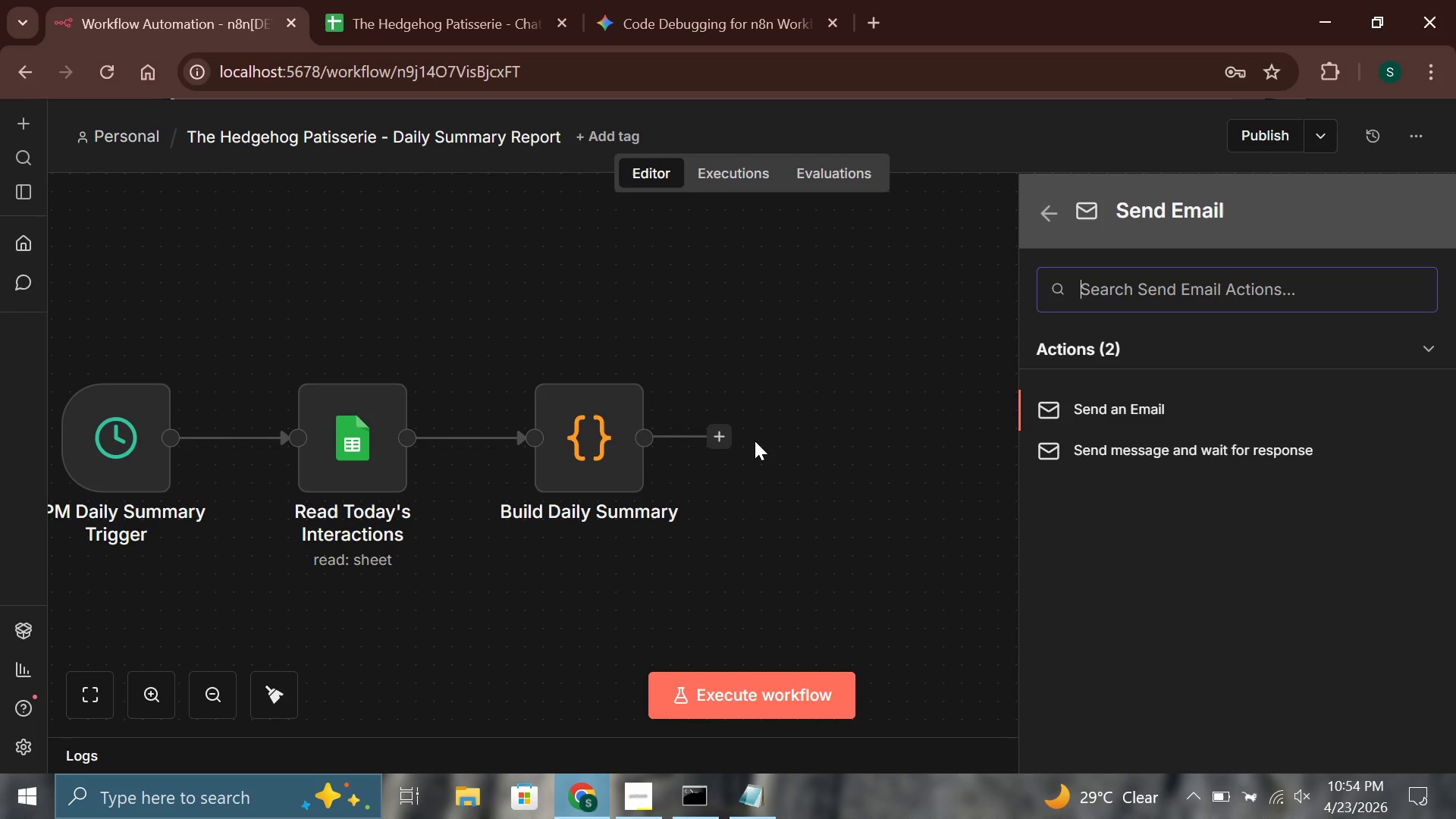 
key(Backspace)
type(Email Daily Summary)
 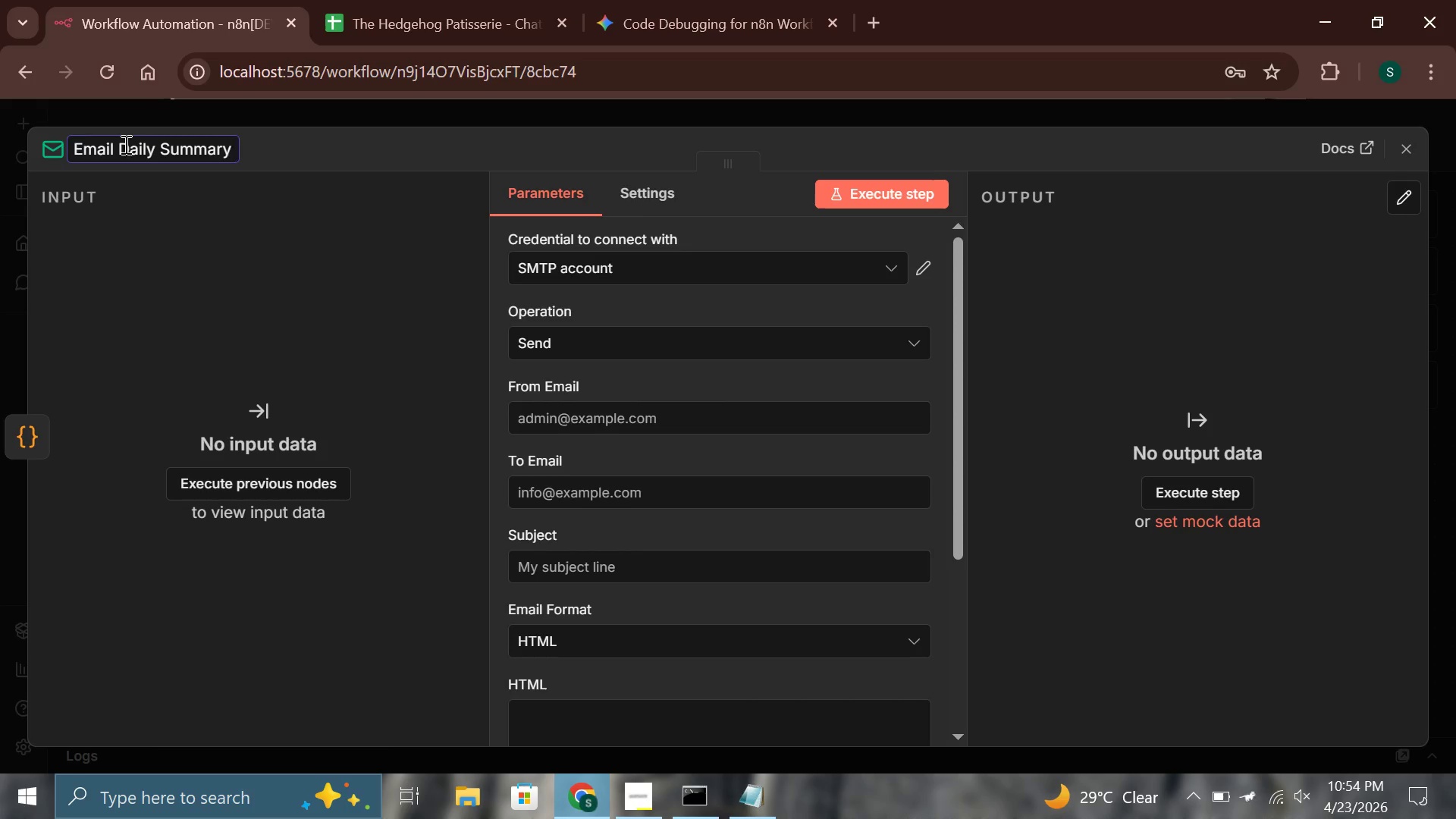 
type( to Manager)
 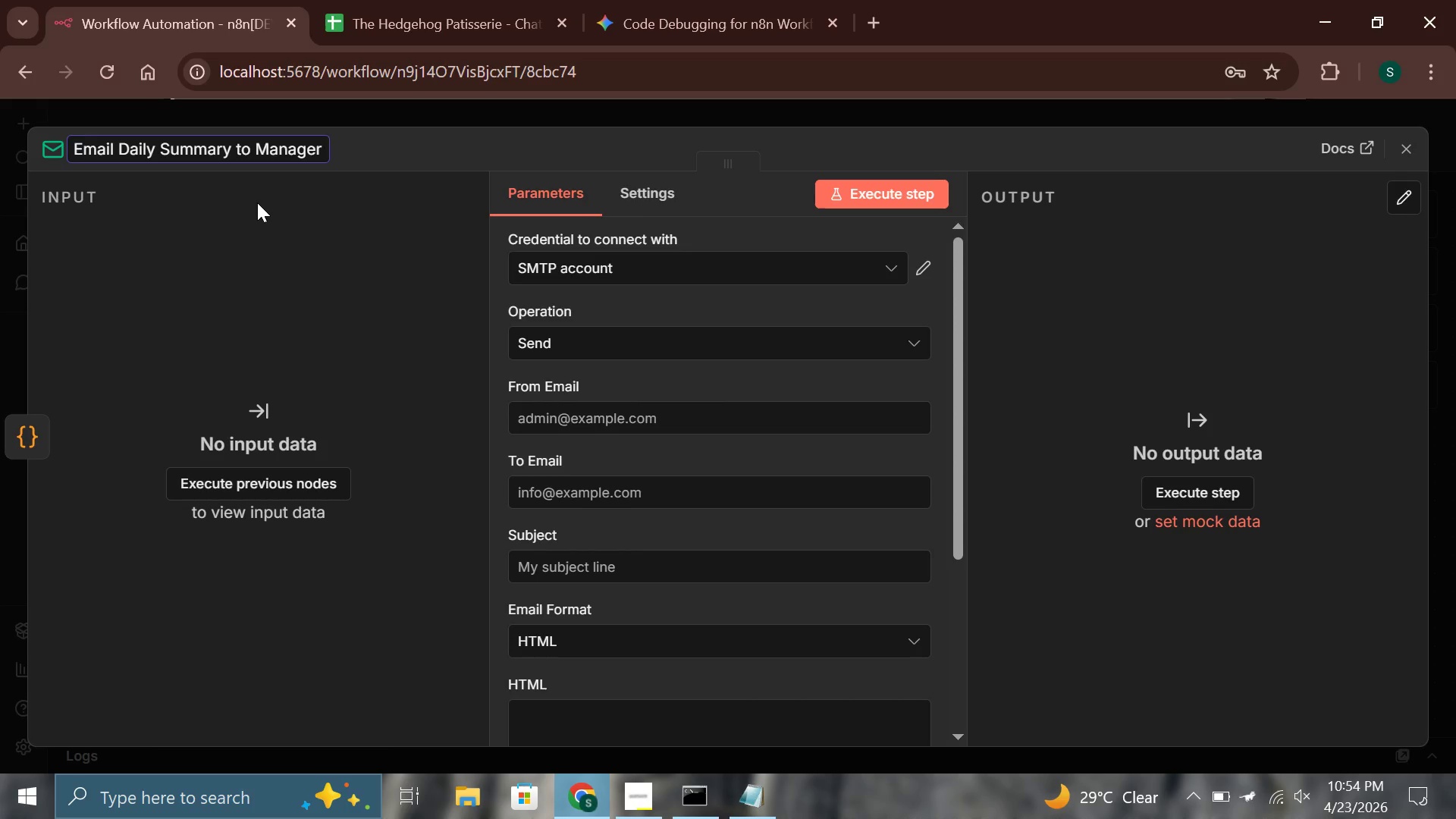 
left_click([631, 422])
 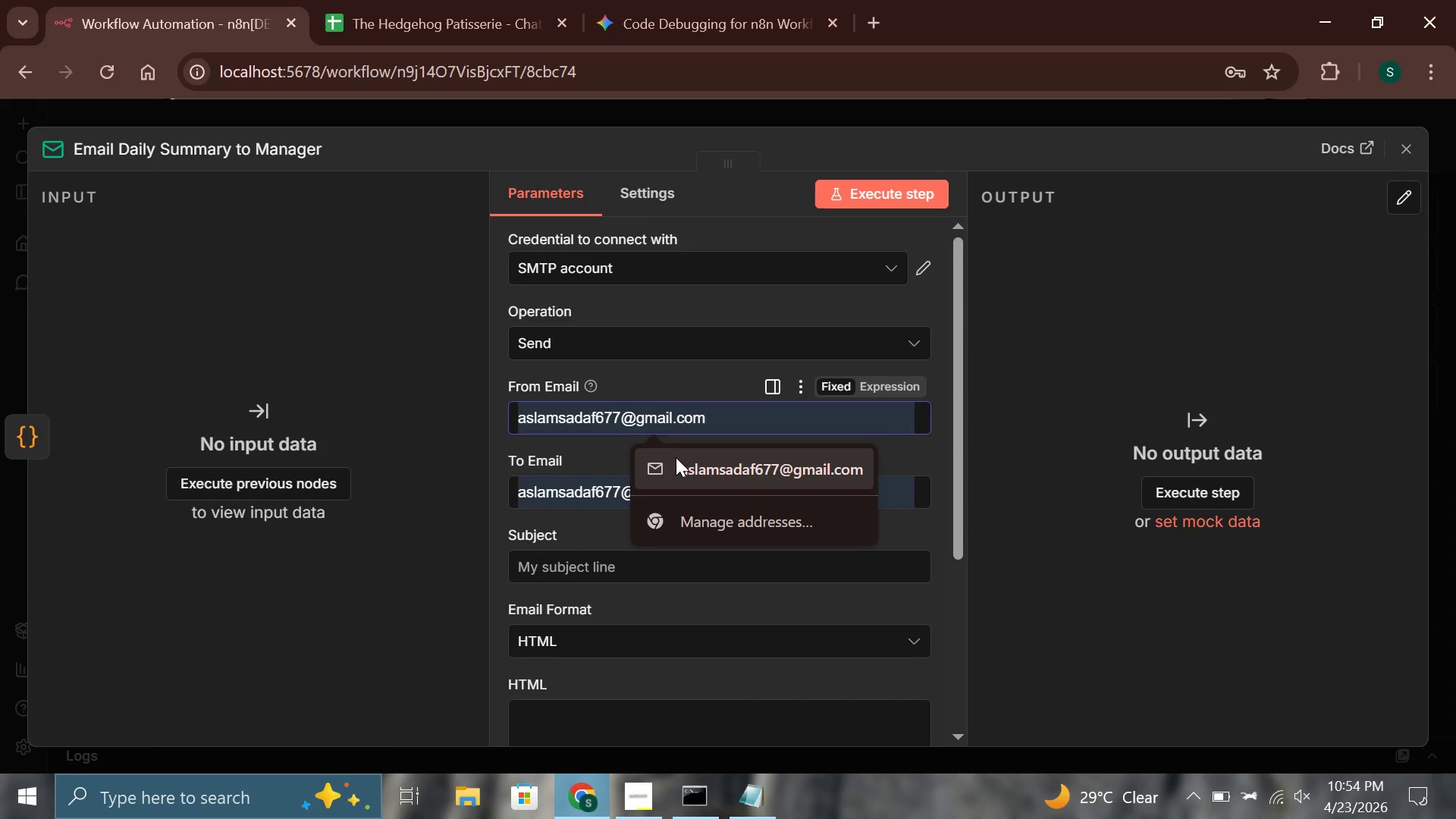 
left_click([679, 466])
 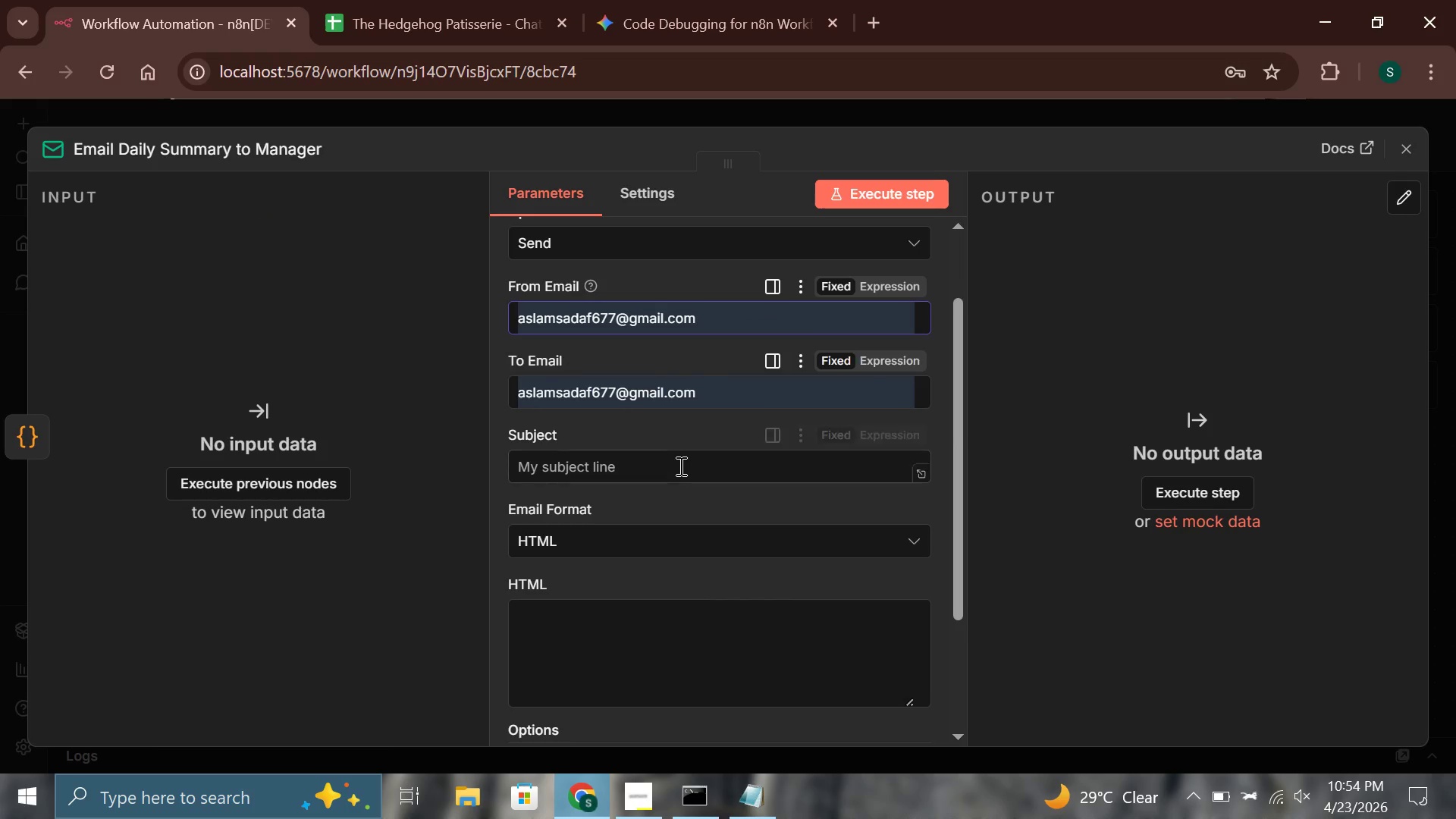 
left_click([648, 463])
 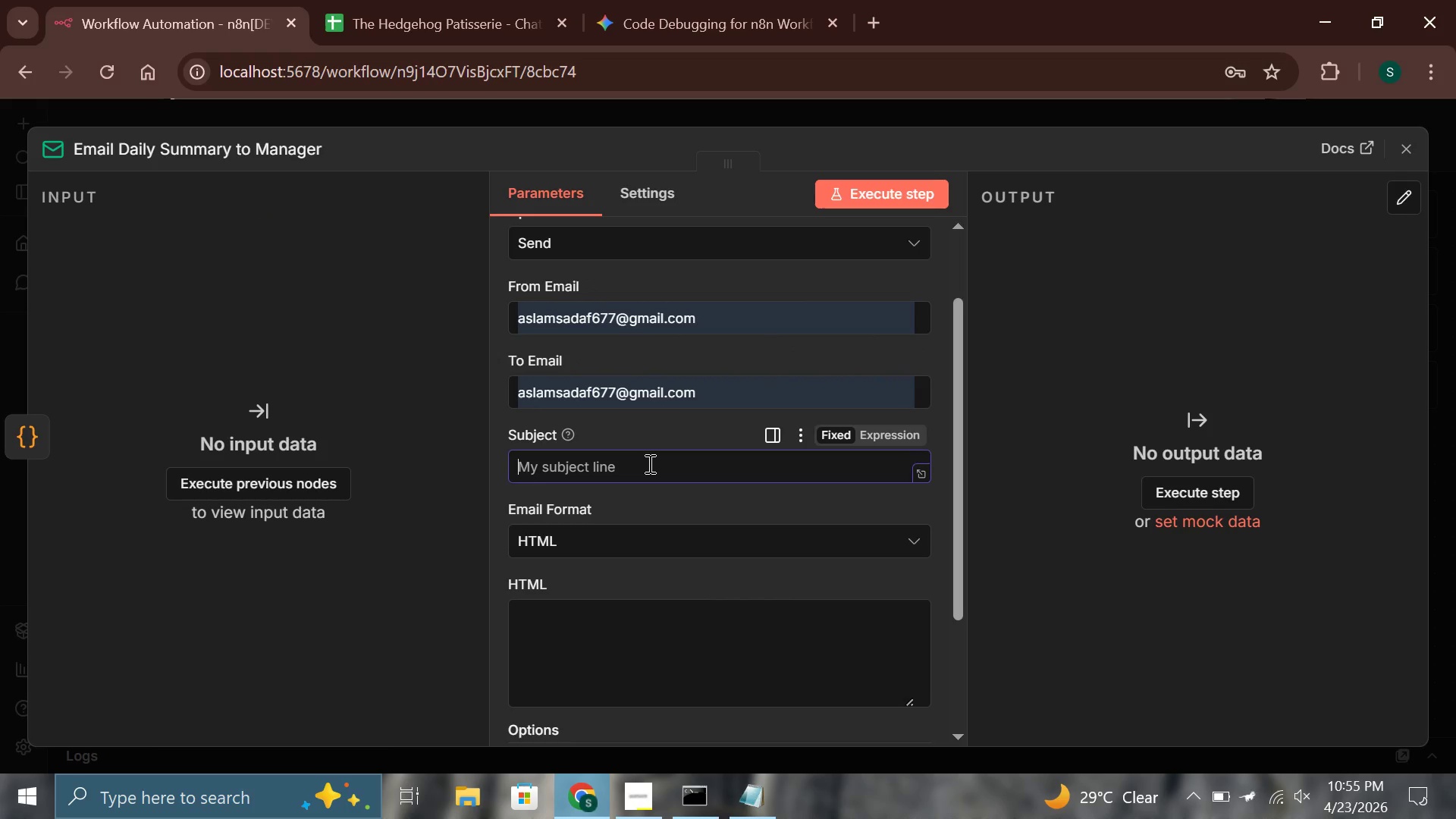 
wait(6.91)
 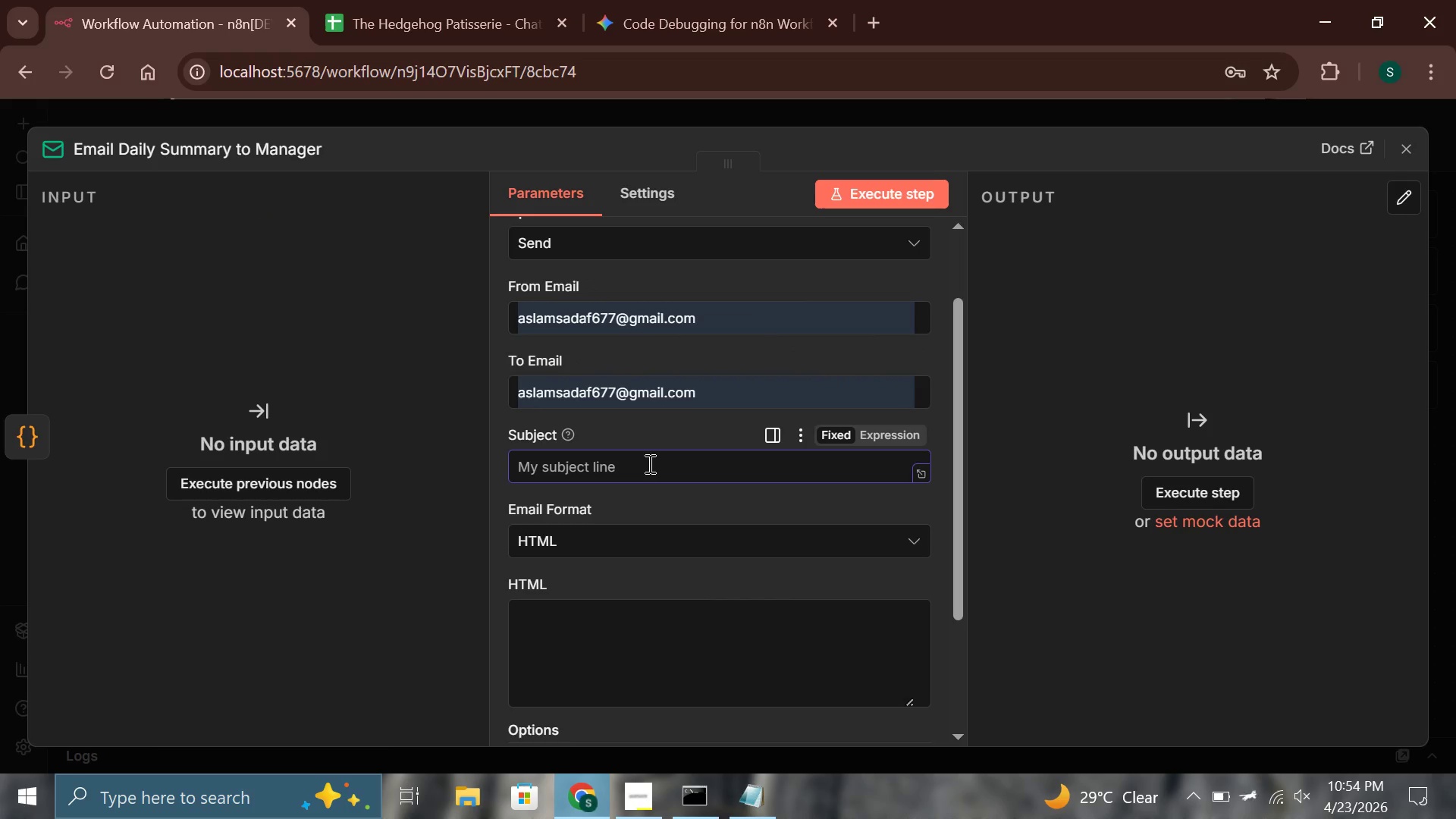 
key(Meta+Period)
 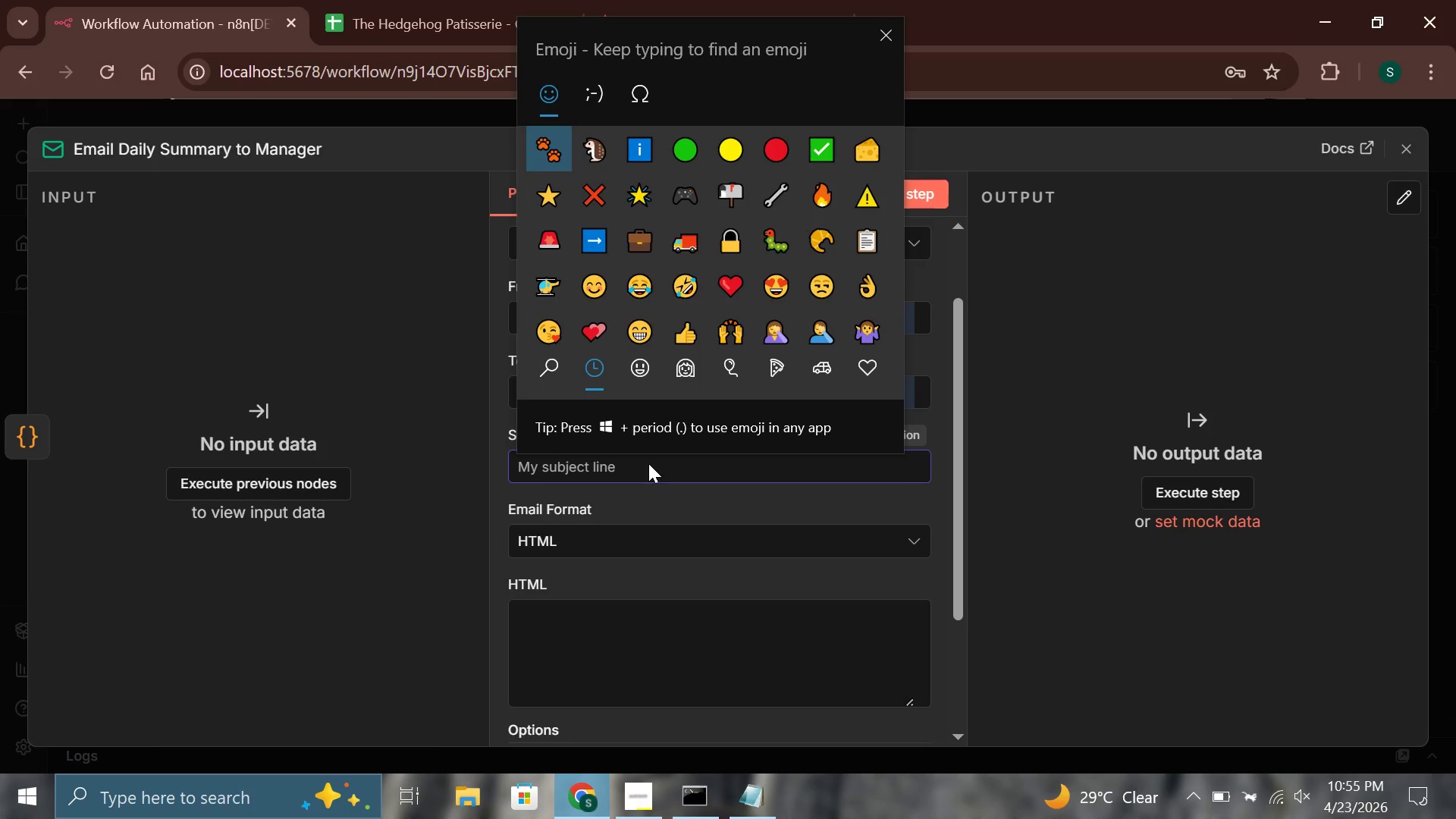 
key(ArrowRight)
 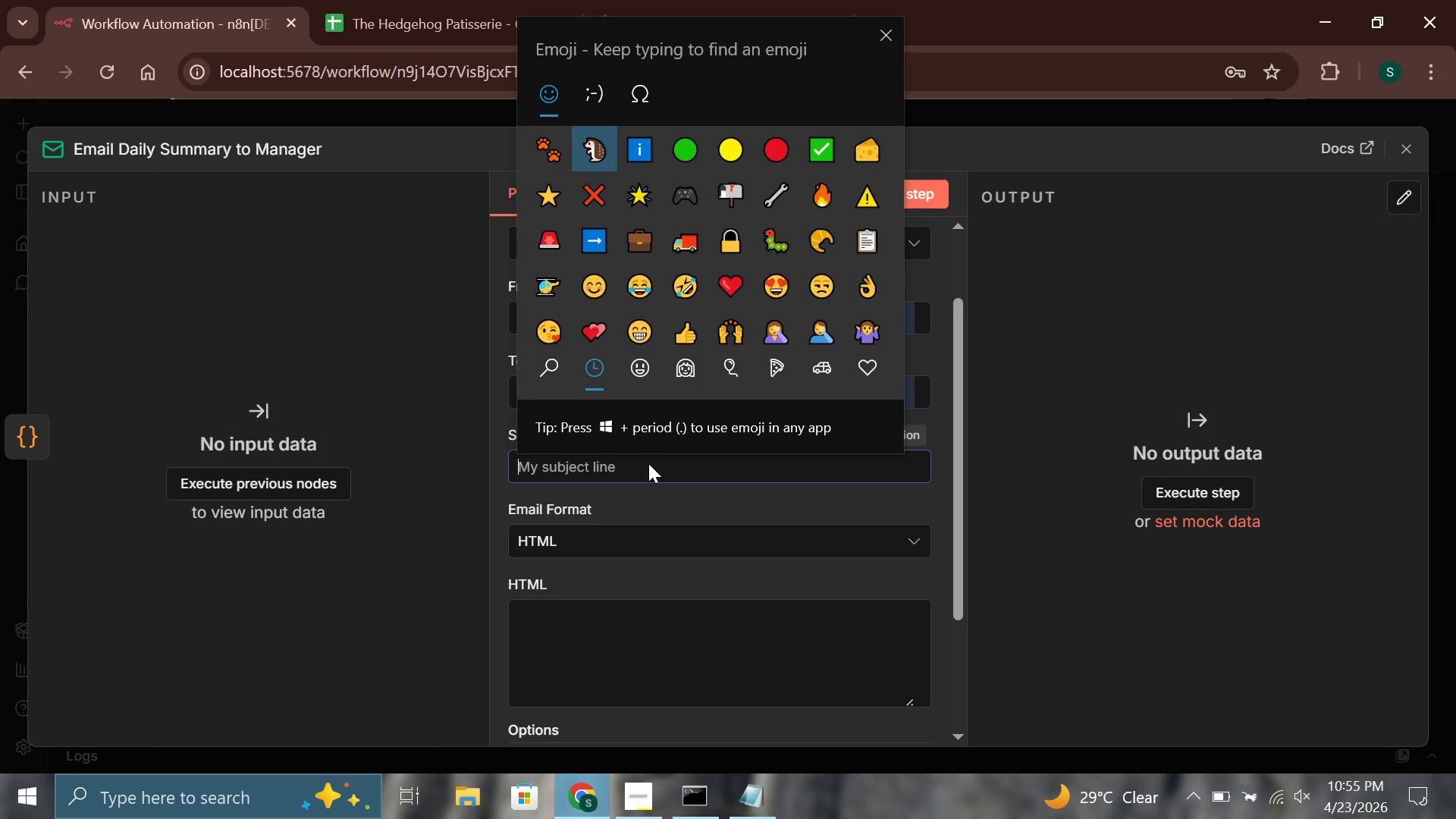 
key(Enter)
 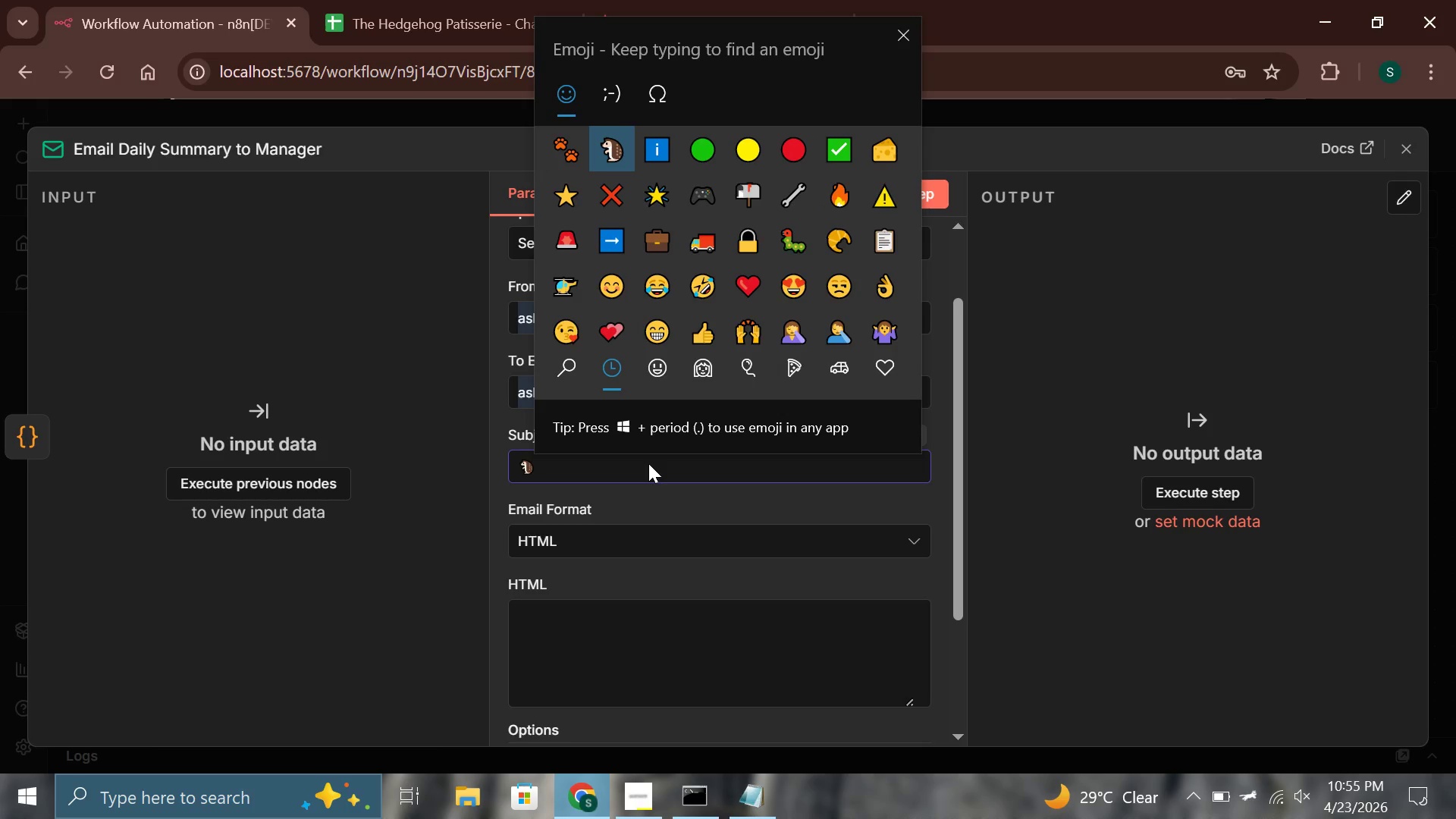 
left_click([648, 463])
 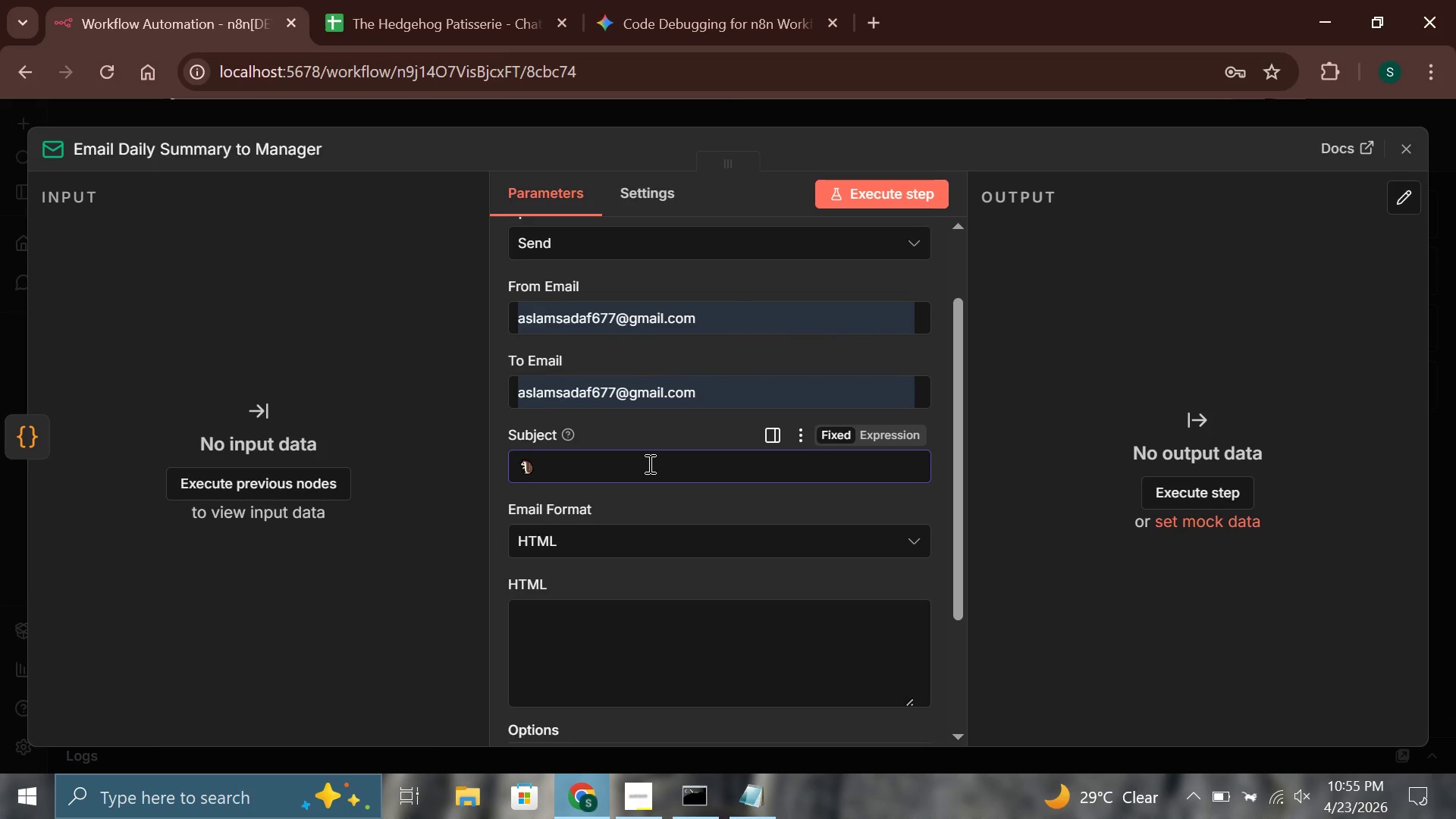 
left_click([648, 463])
 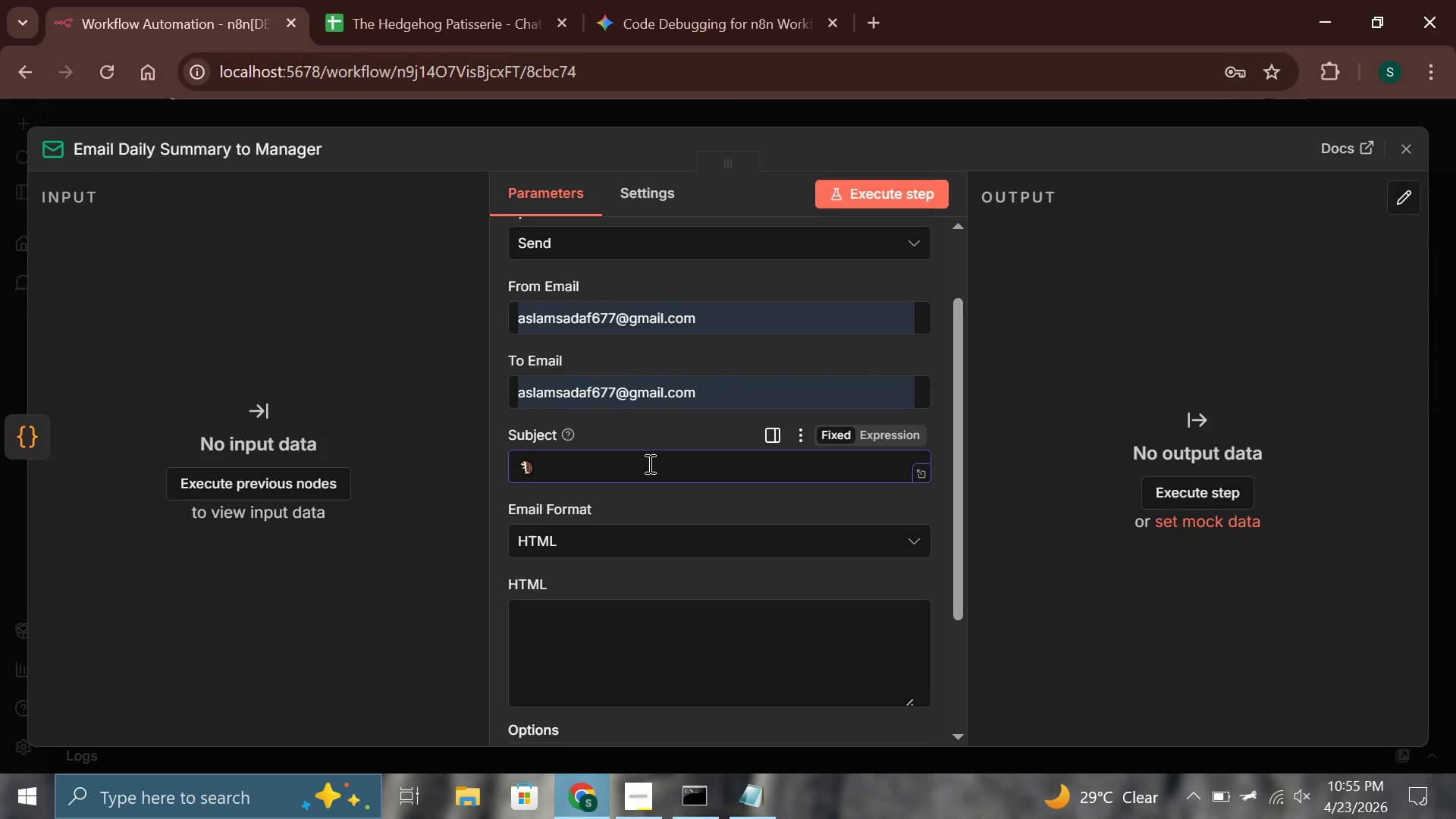 
type( Hedgehog Patisserie - Daily Safety Report {{$json.date)
 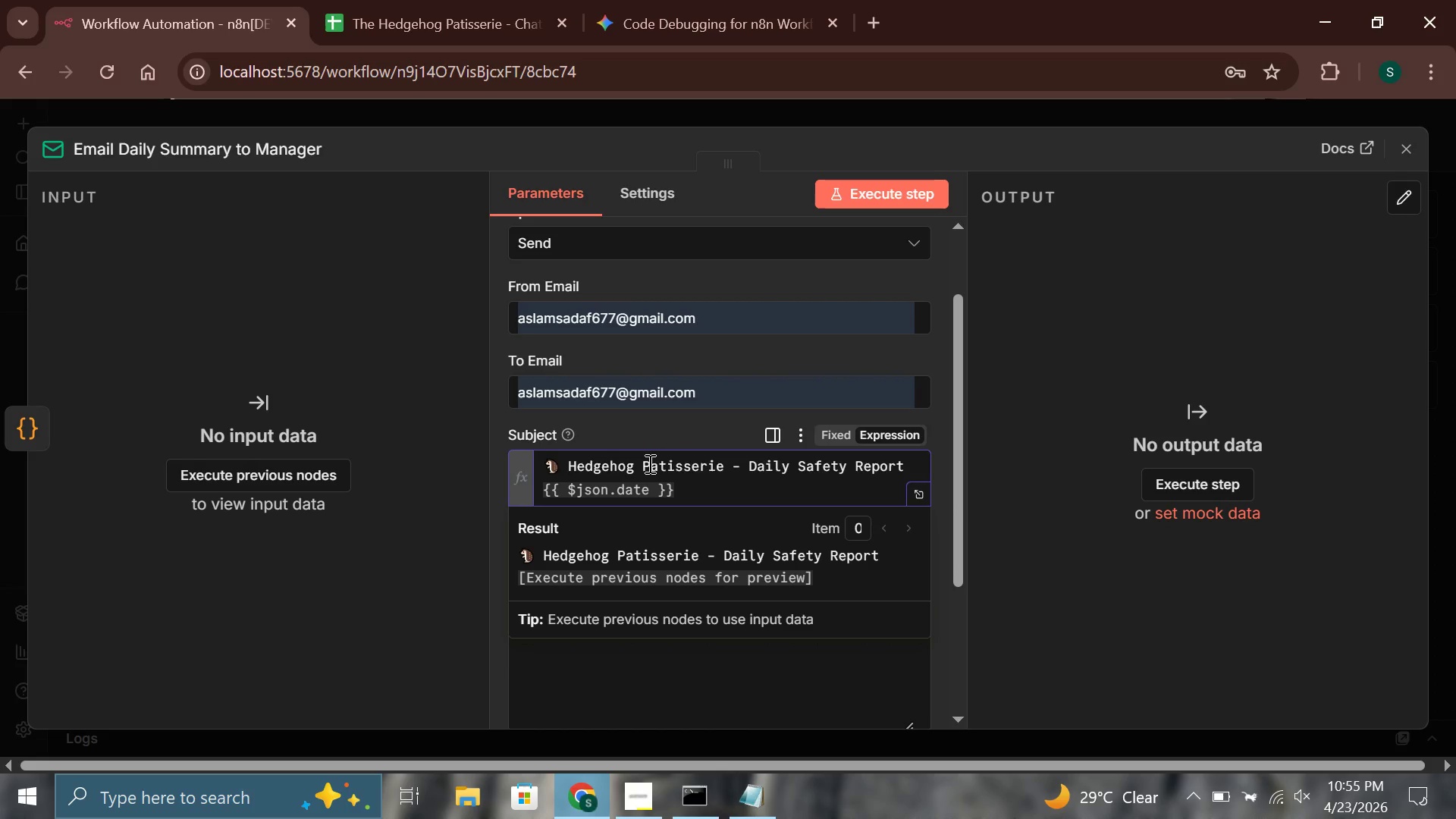 
left_click([713, 488])
 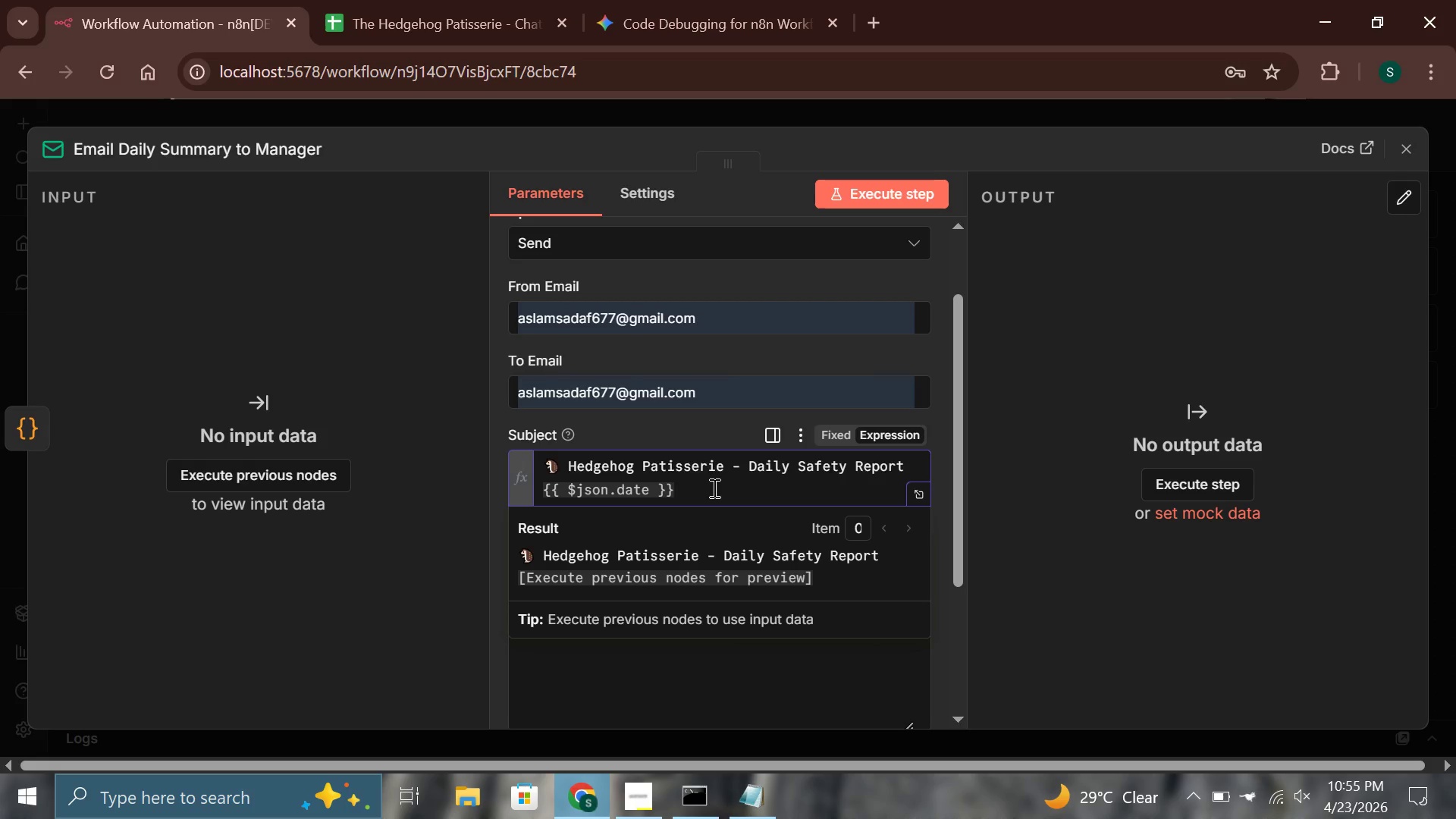 
left_click([713, 488])
 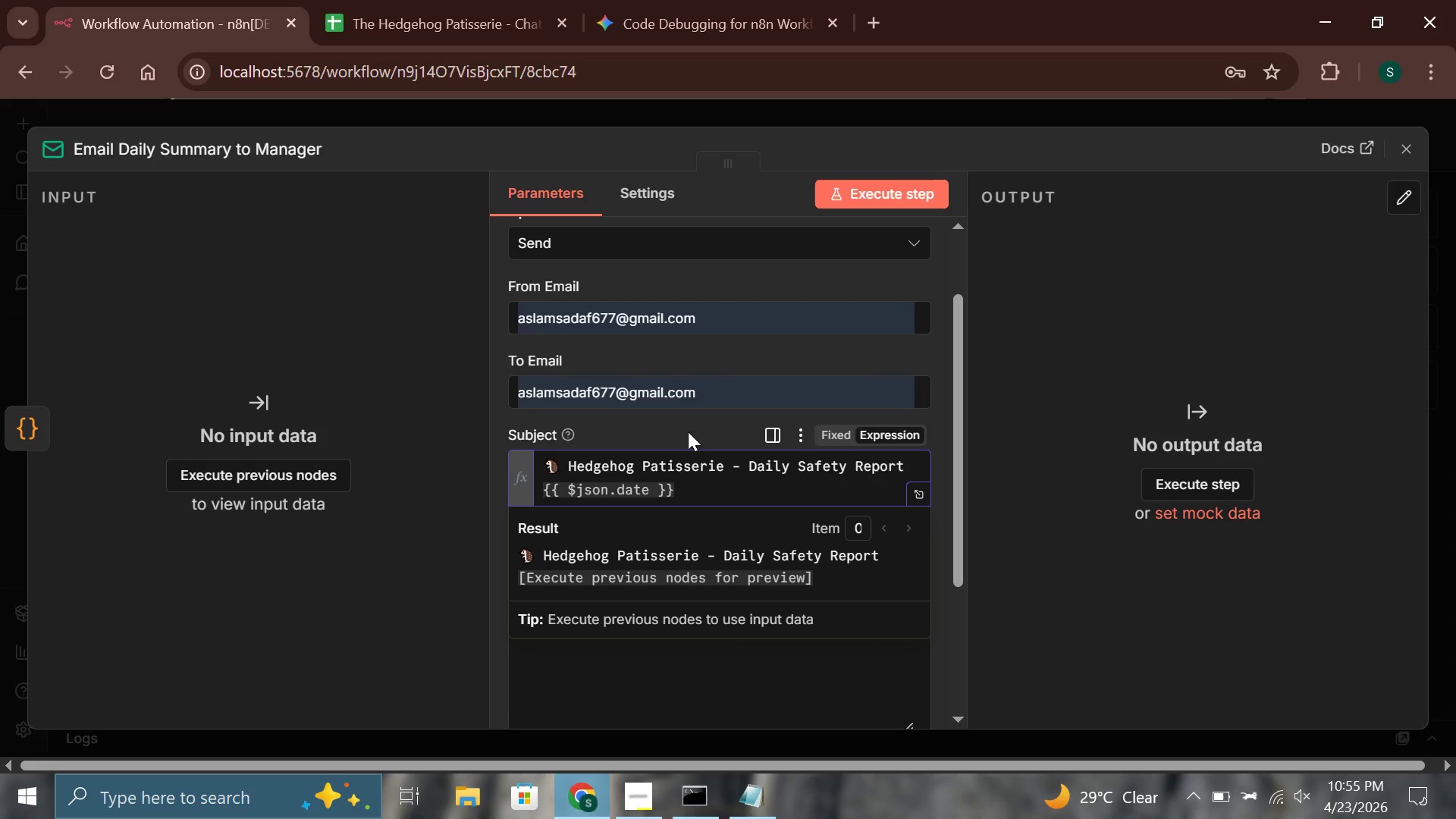 
left_click([688, 431])
 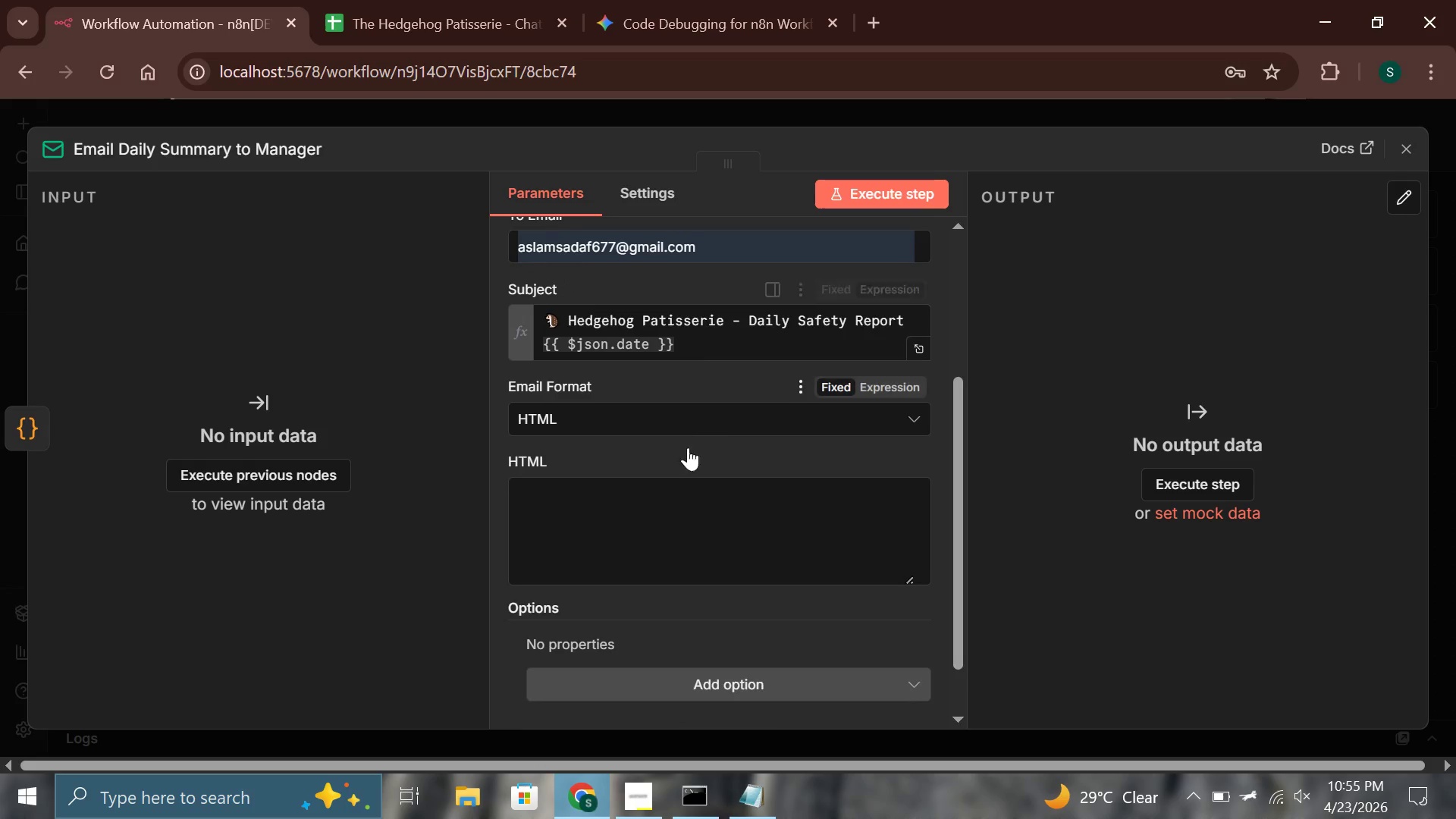 
left_click([687, 510])
 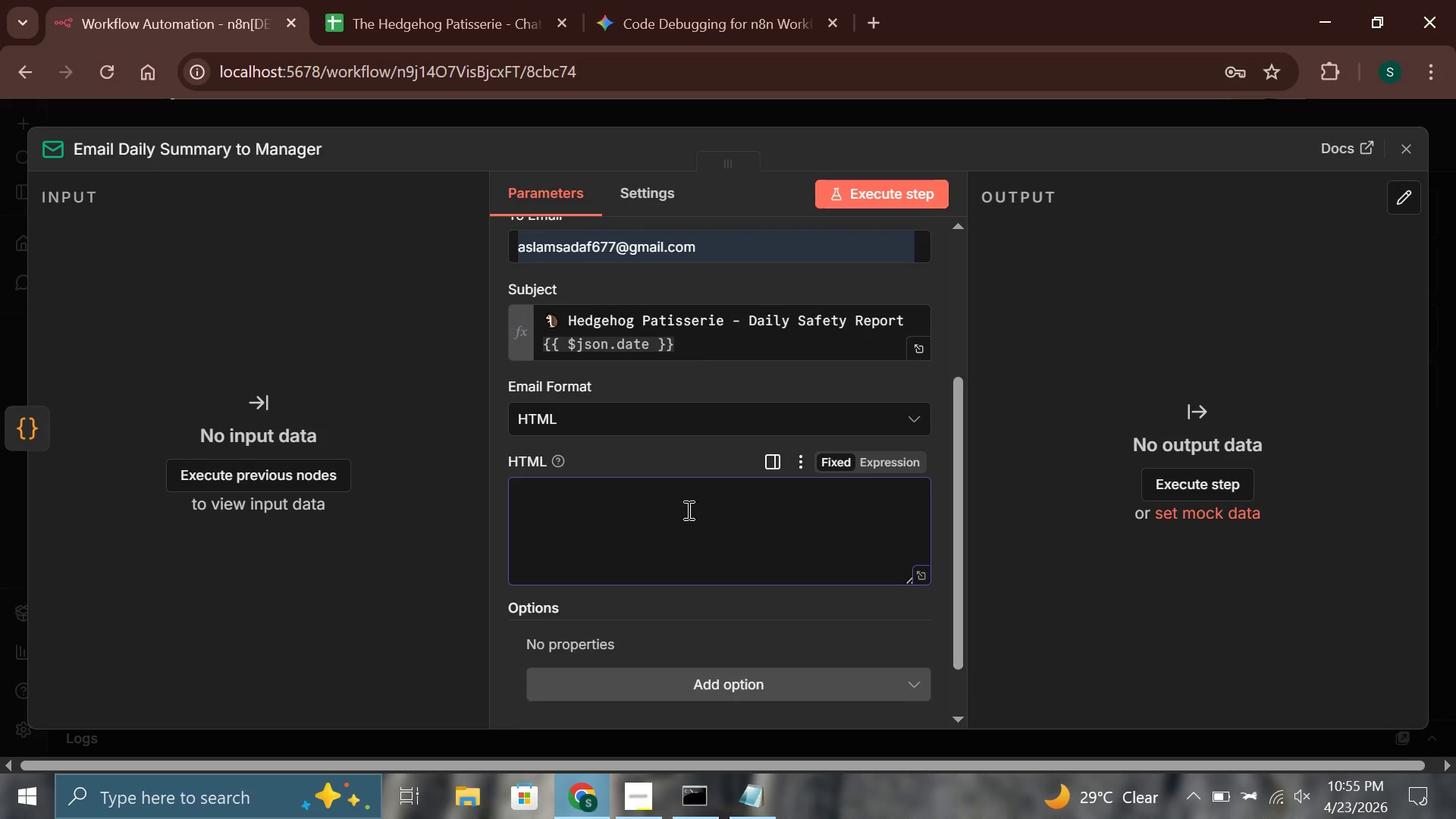 
type({{$jso)
 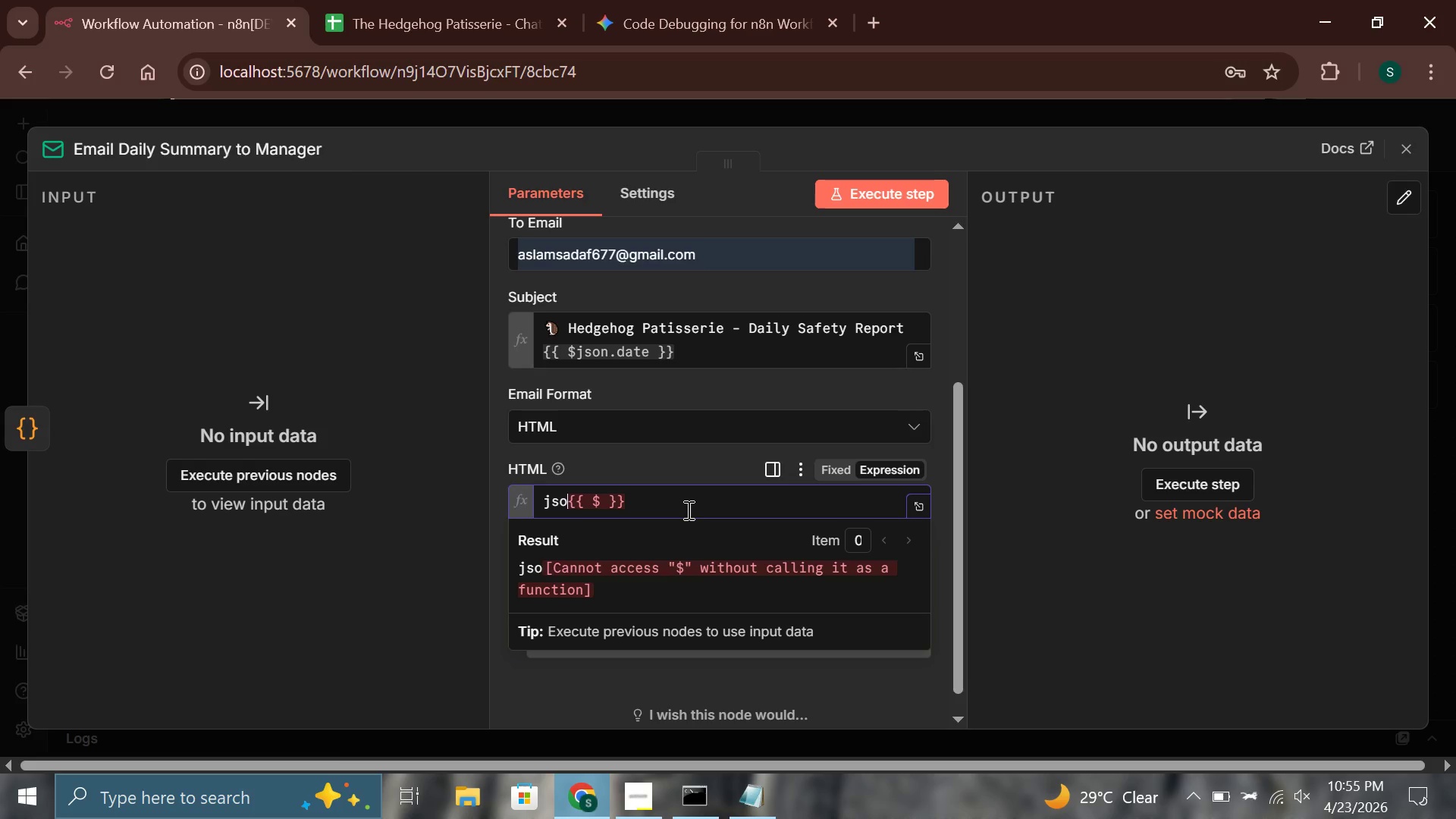 
hold_key(key=Backspace, duration=0.7)
 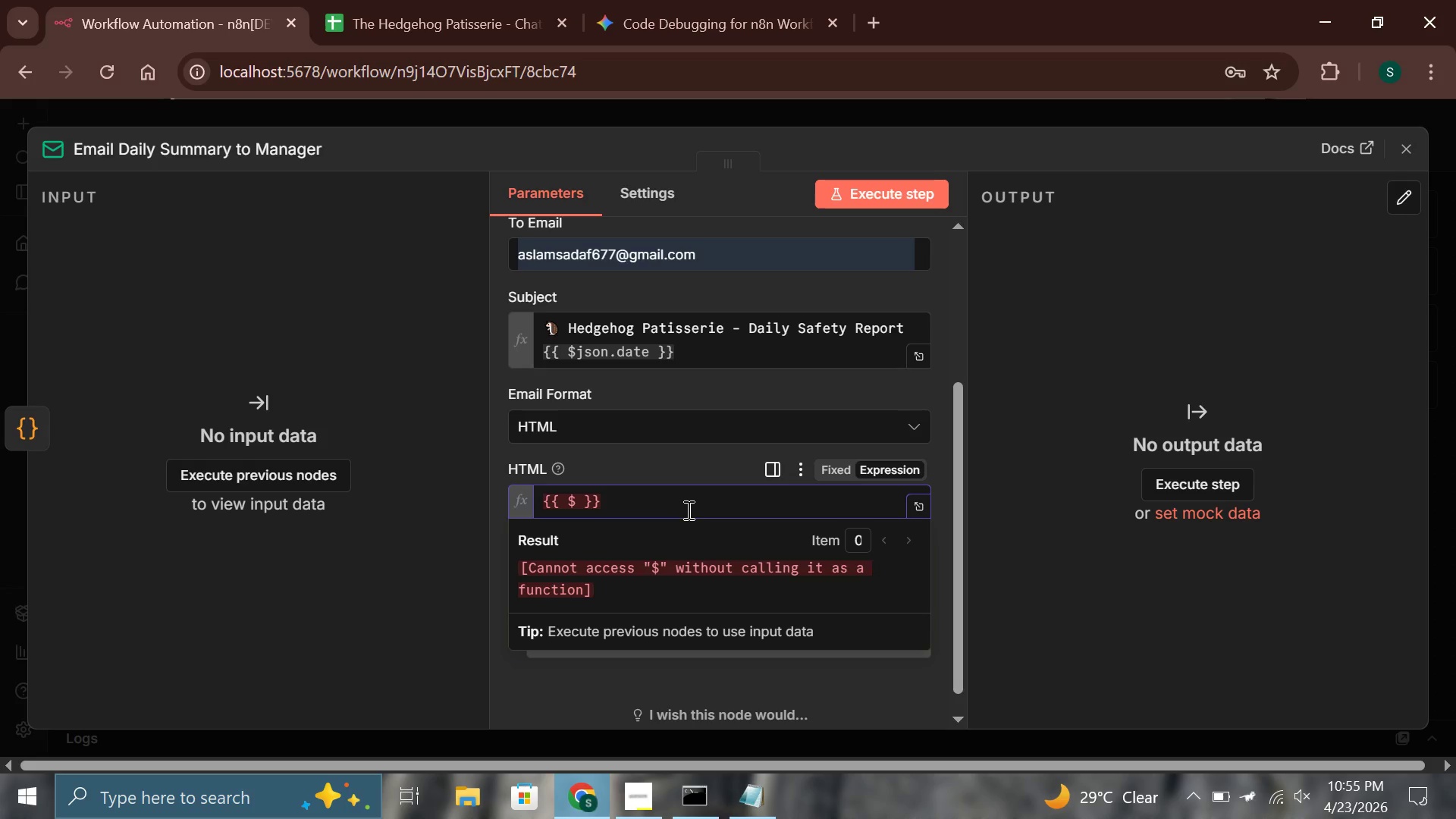 
key(ArrowRight)
 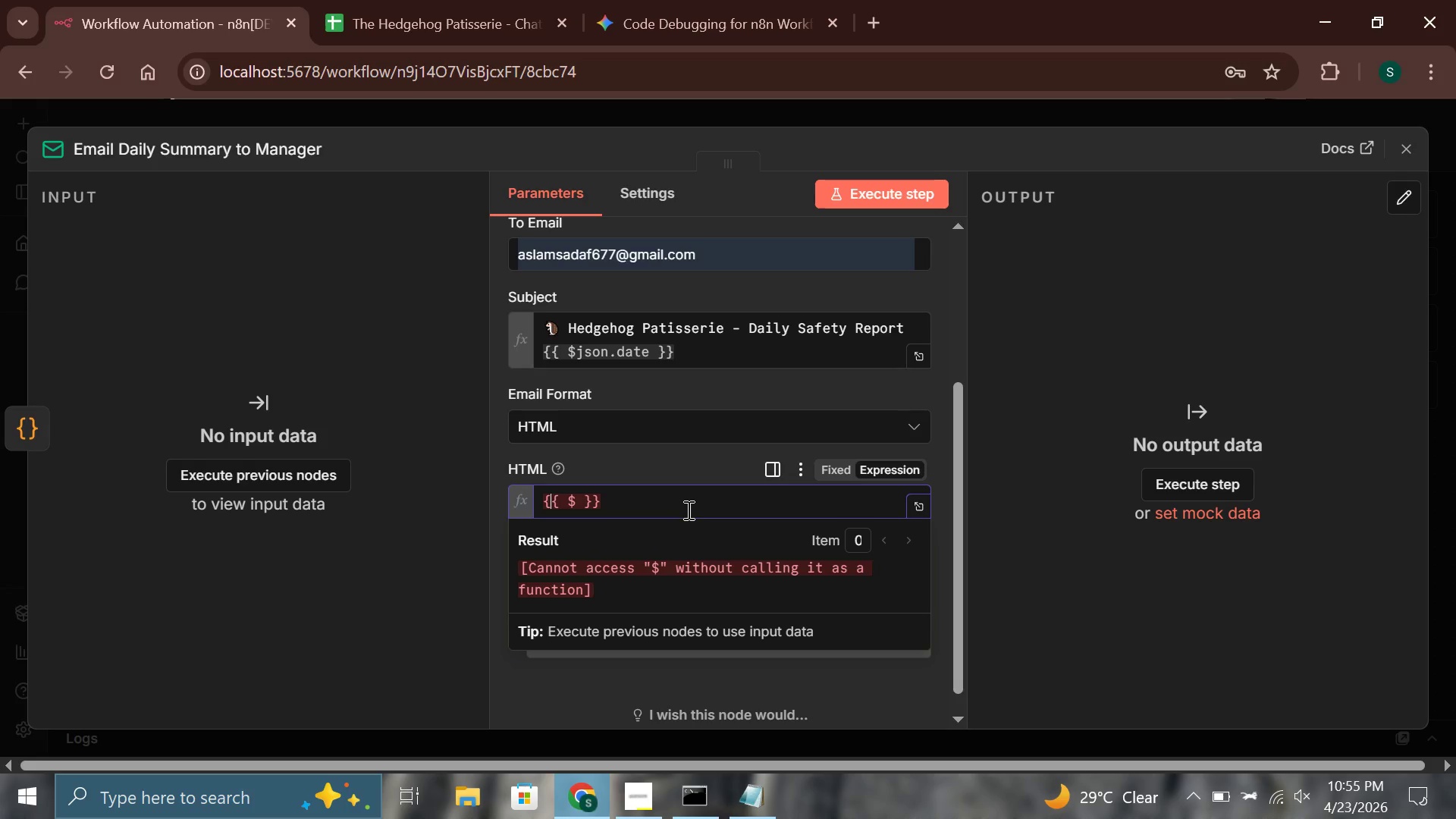 
key(ArrowRight)
 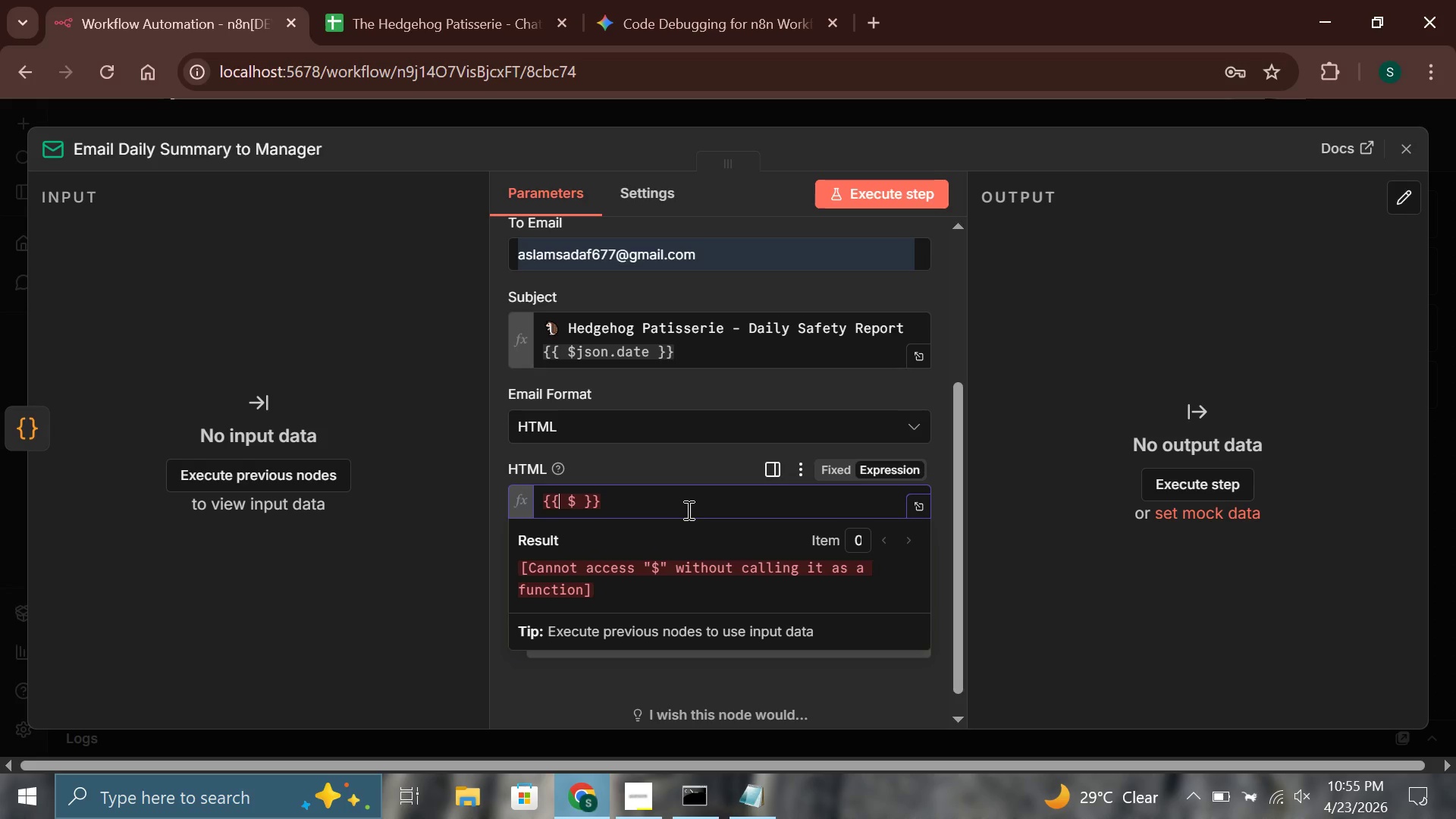 
key(ArrowRight)
 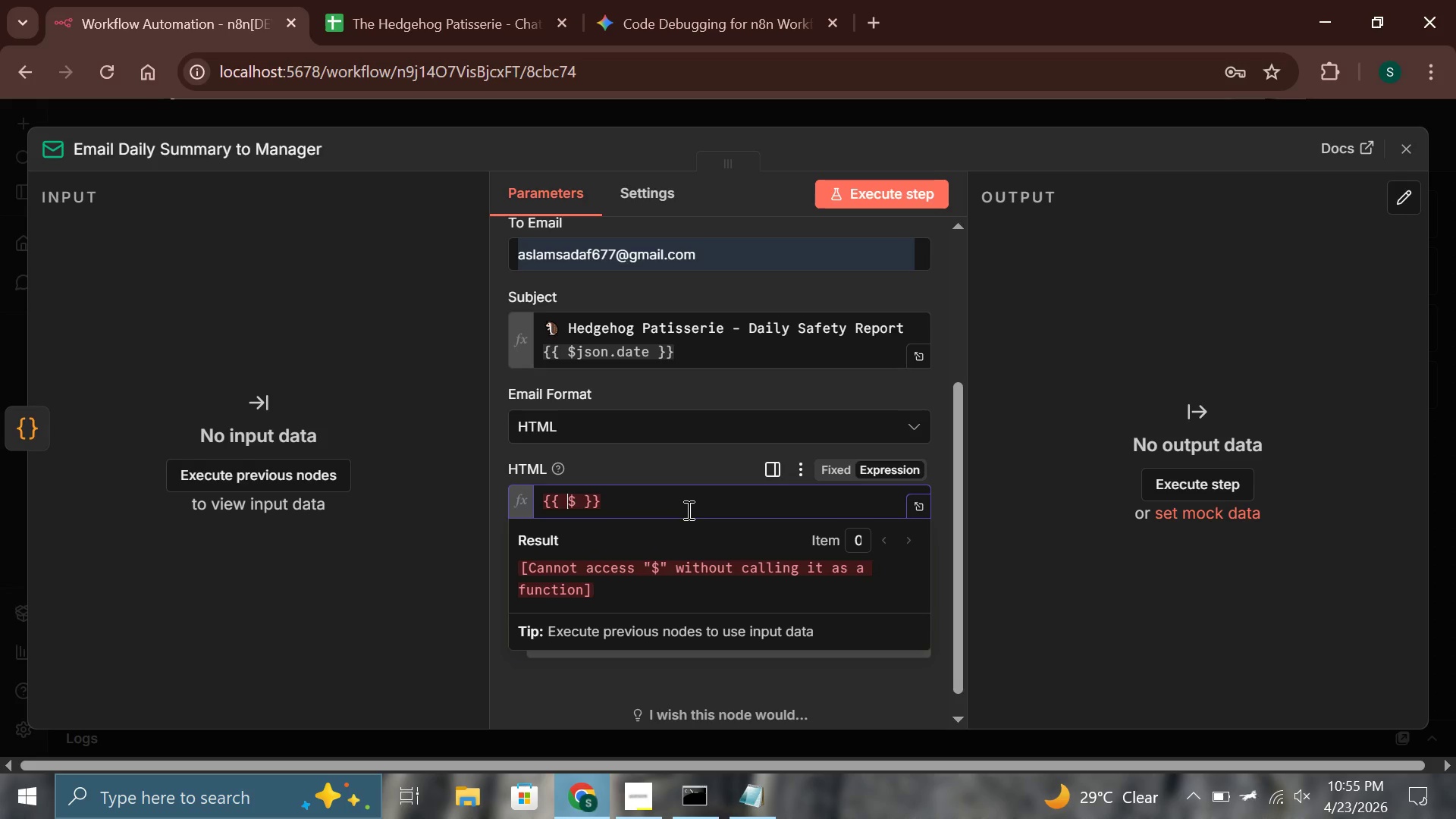 
key(ArrowRight)
 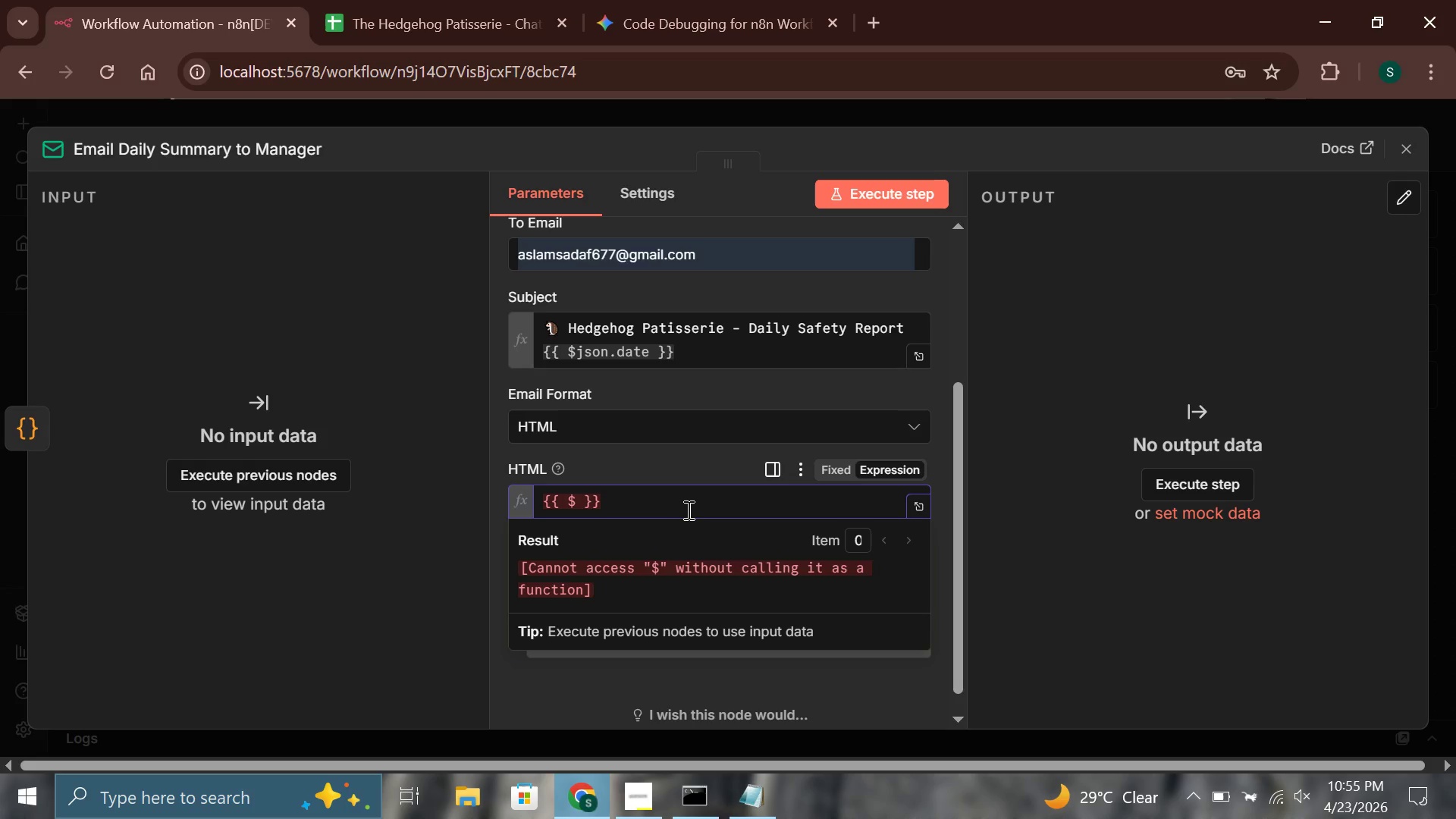 
type(json.summaryHtml)
 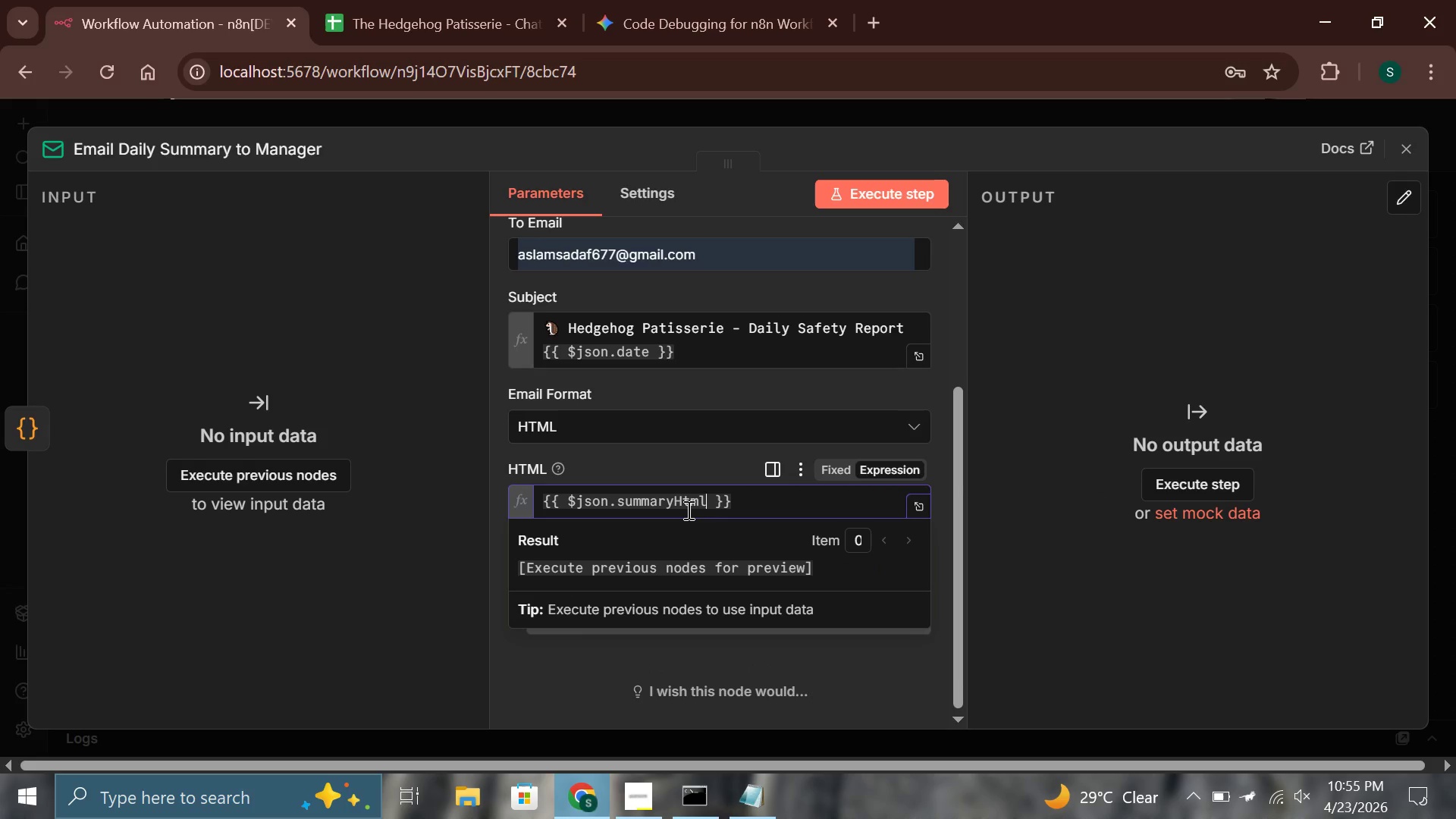 
wait(27.23)
 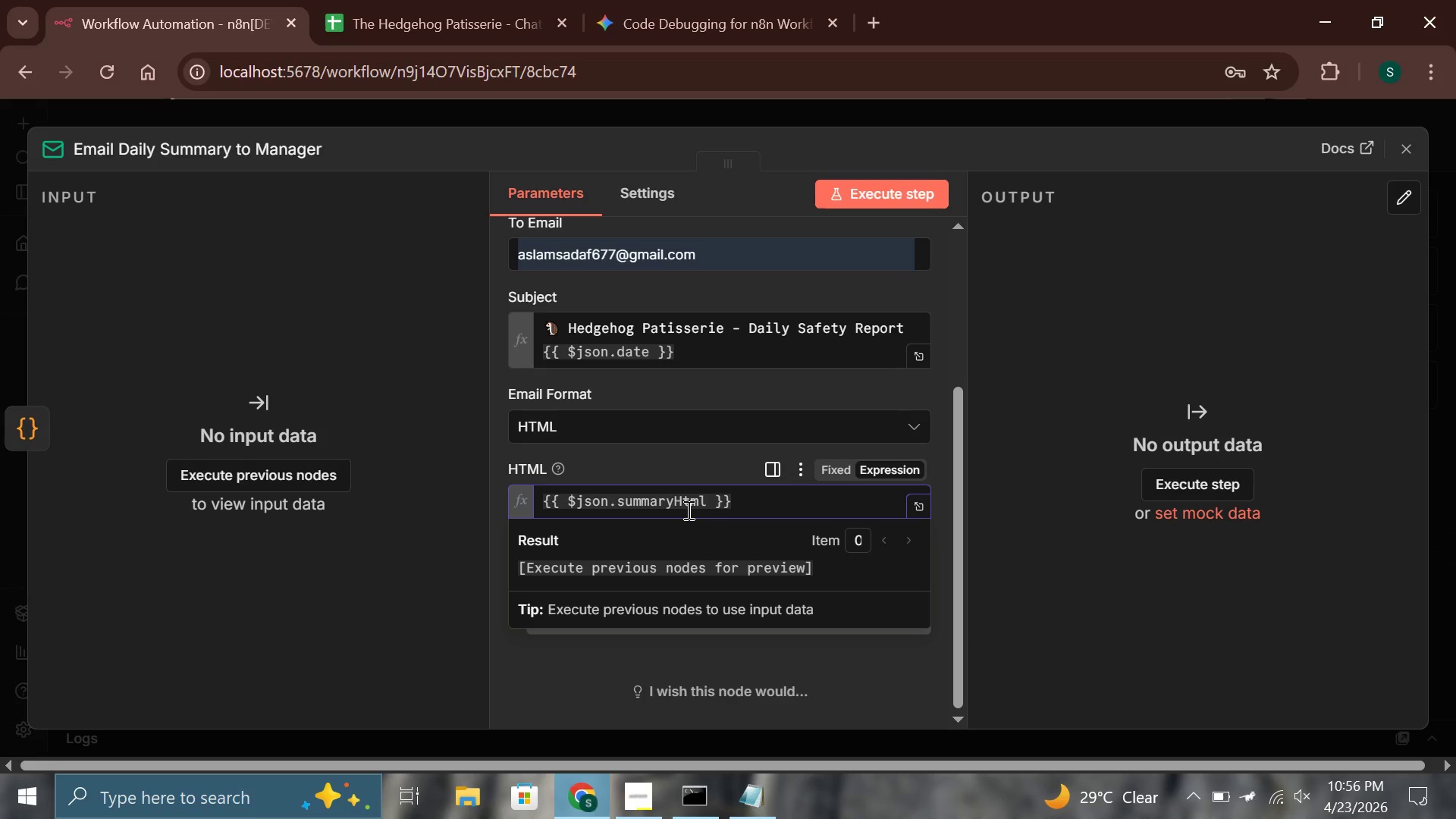 
left_click([1403, 155])
 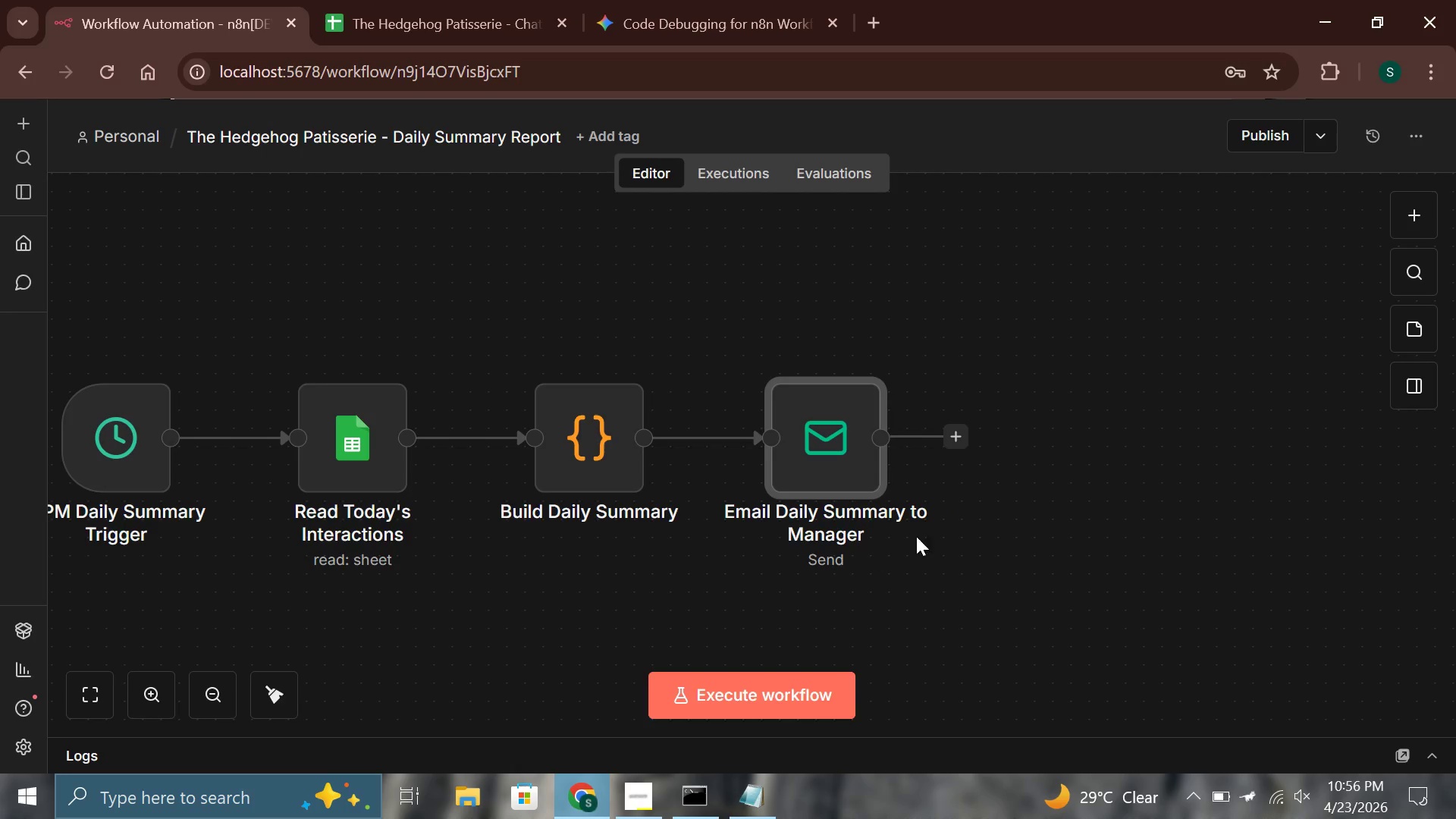 
left_click([1000, 588])
 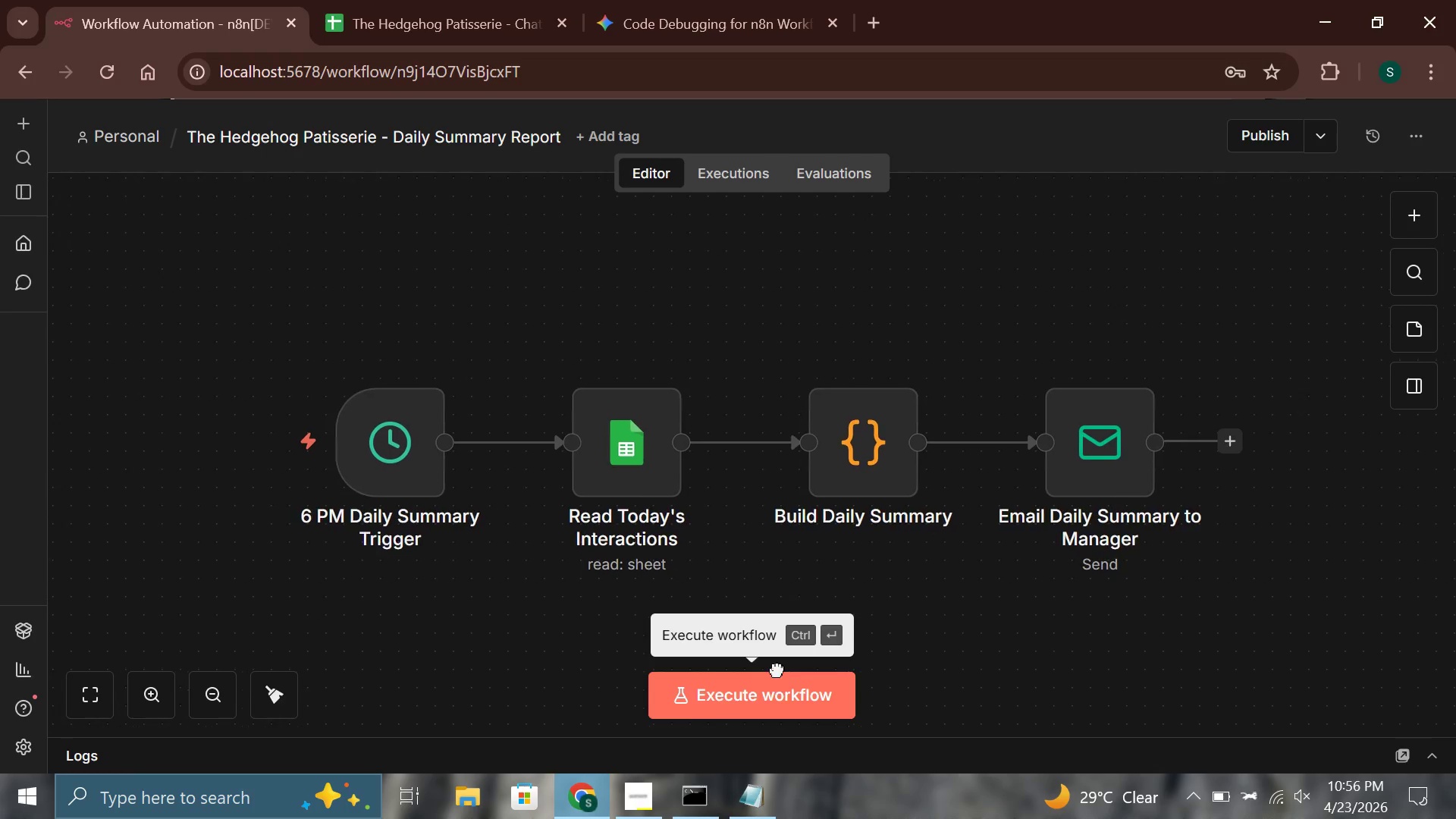 
left_click([726, 559])
 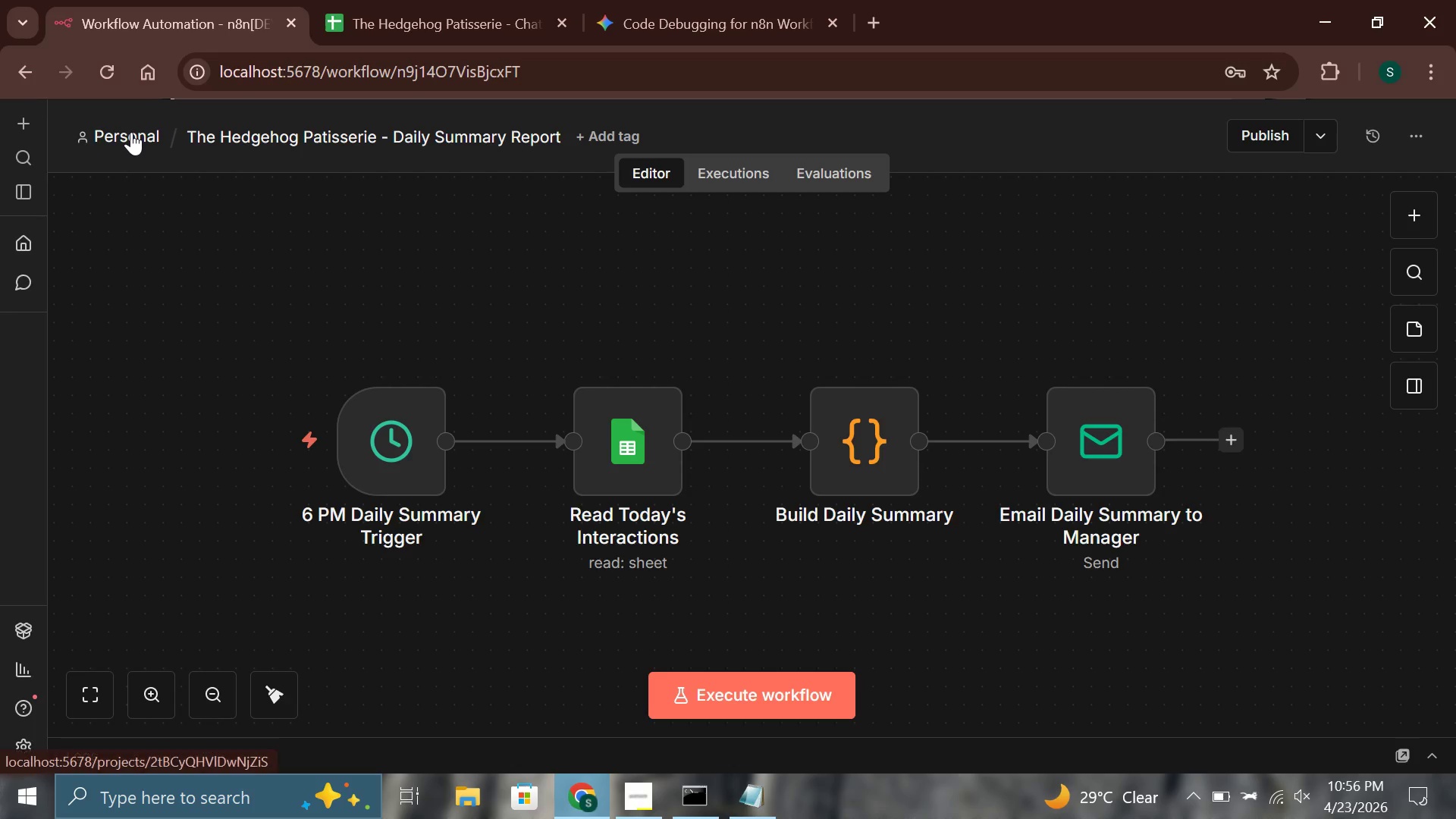 
left_click([130, 132])
 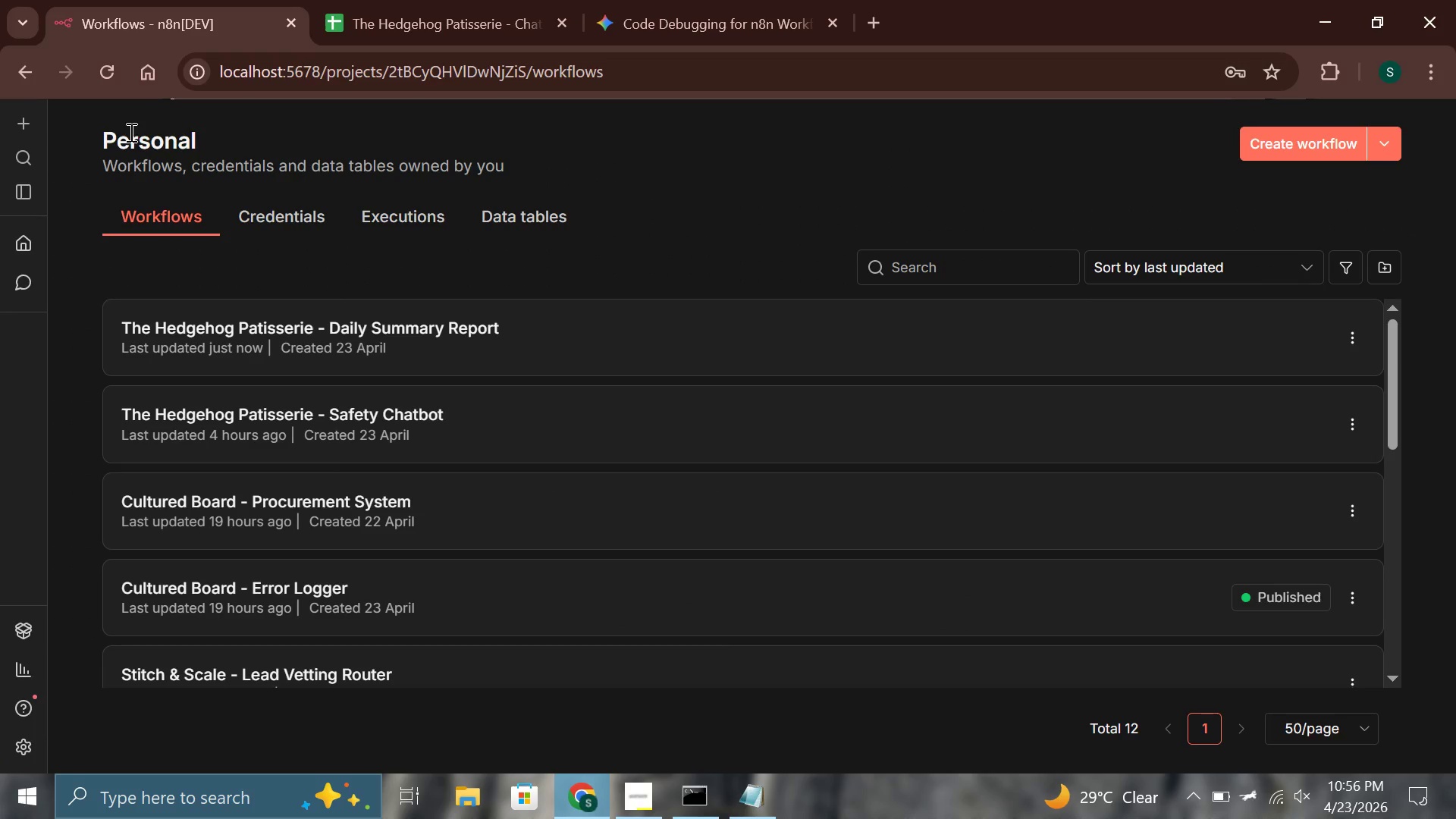 
wait(12.56)
 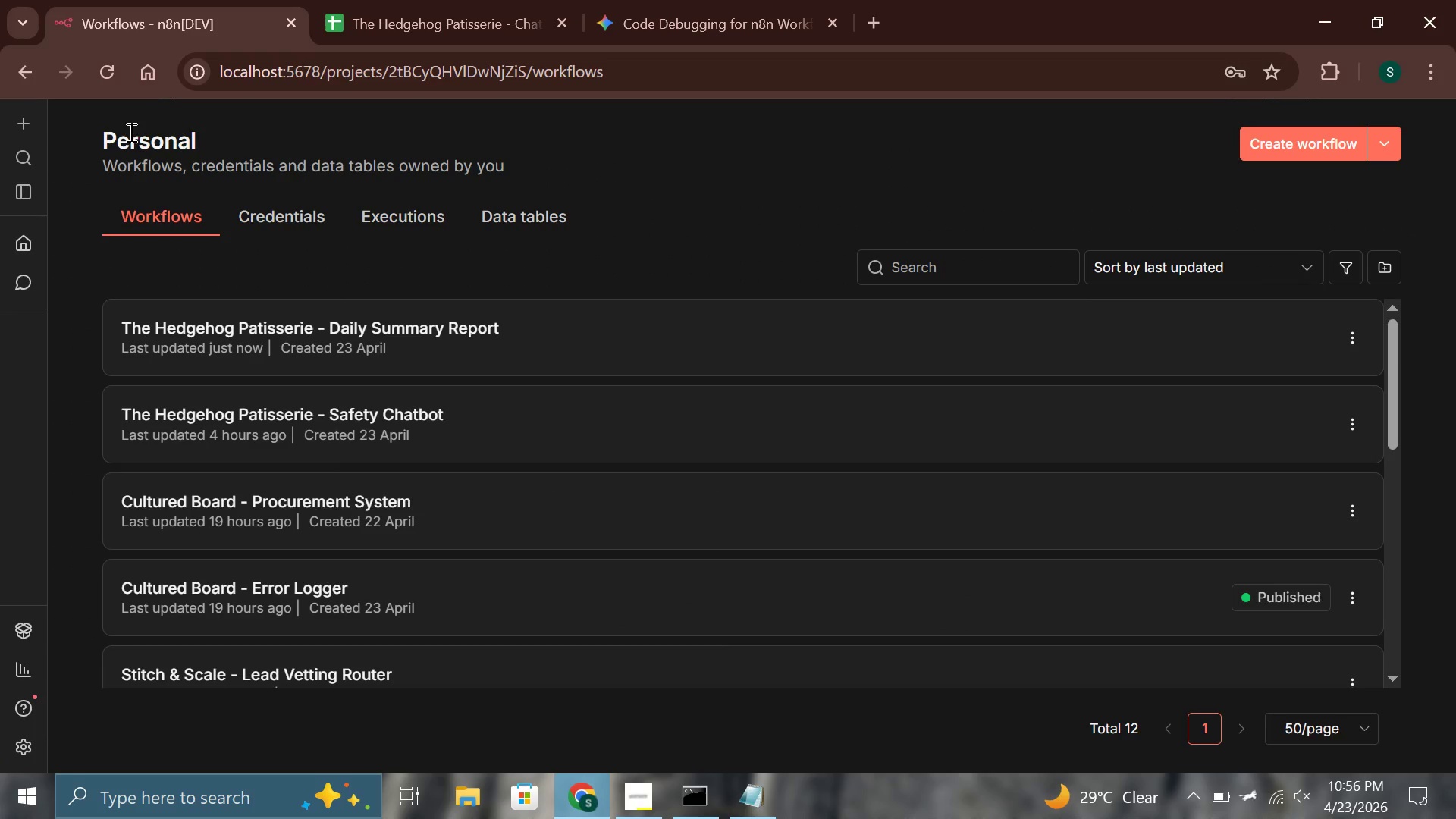 
left_click([1252, 143])
 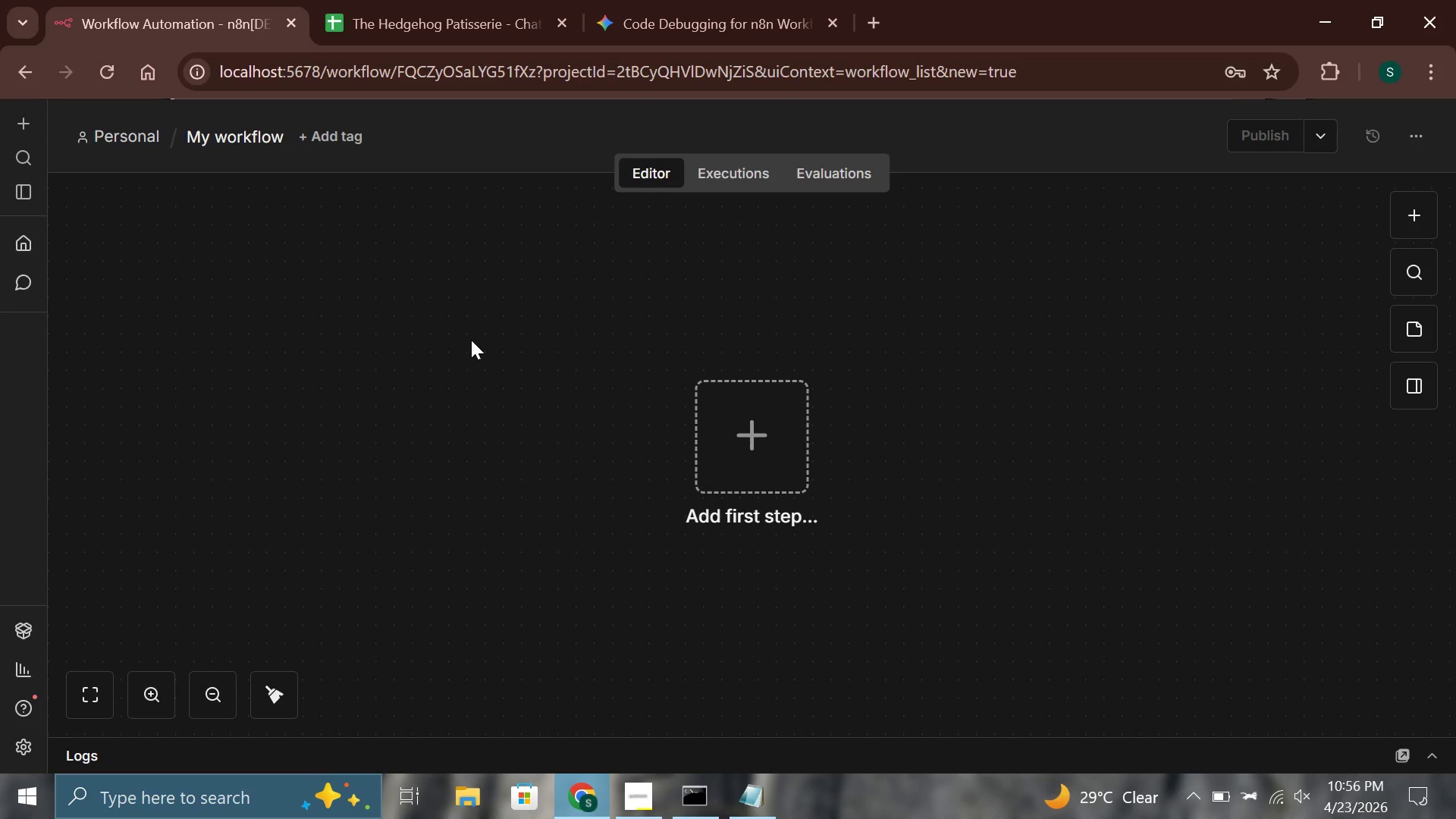 
left_click([249, 142])
 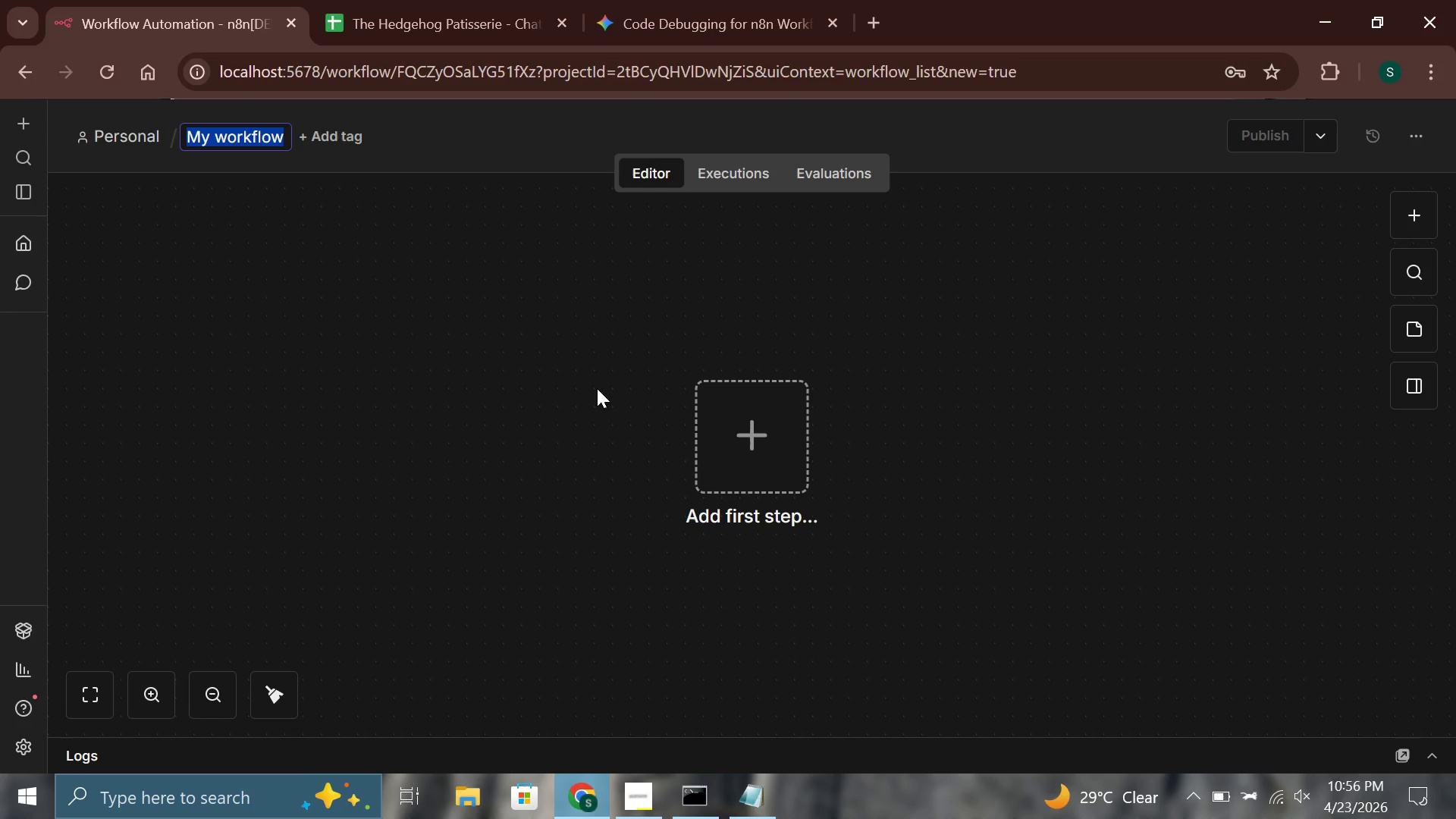 
key(Backspace)
type(The Hedgehog Patisserie)
 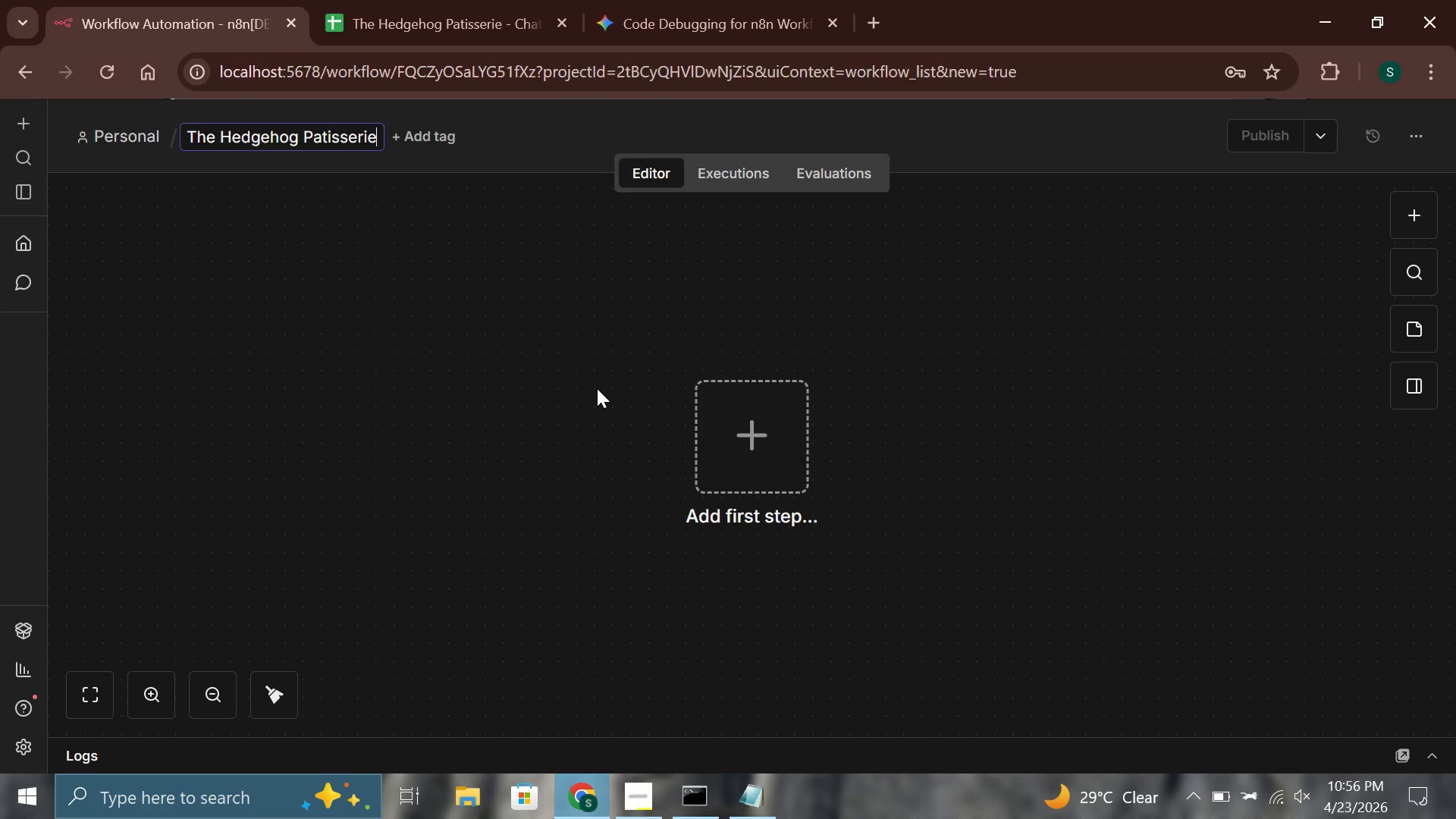 
type( - Error Trigger)
key(Backspace)
key(Backspace)
key(Backspace)
type(Logger)
 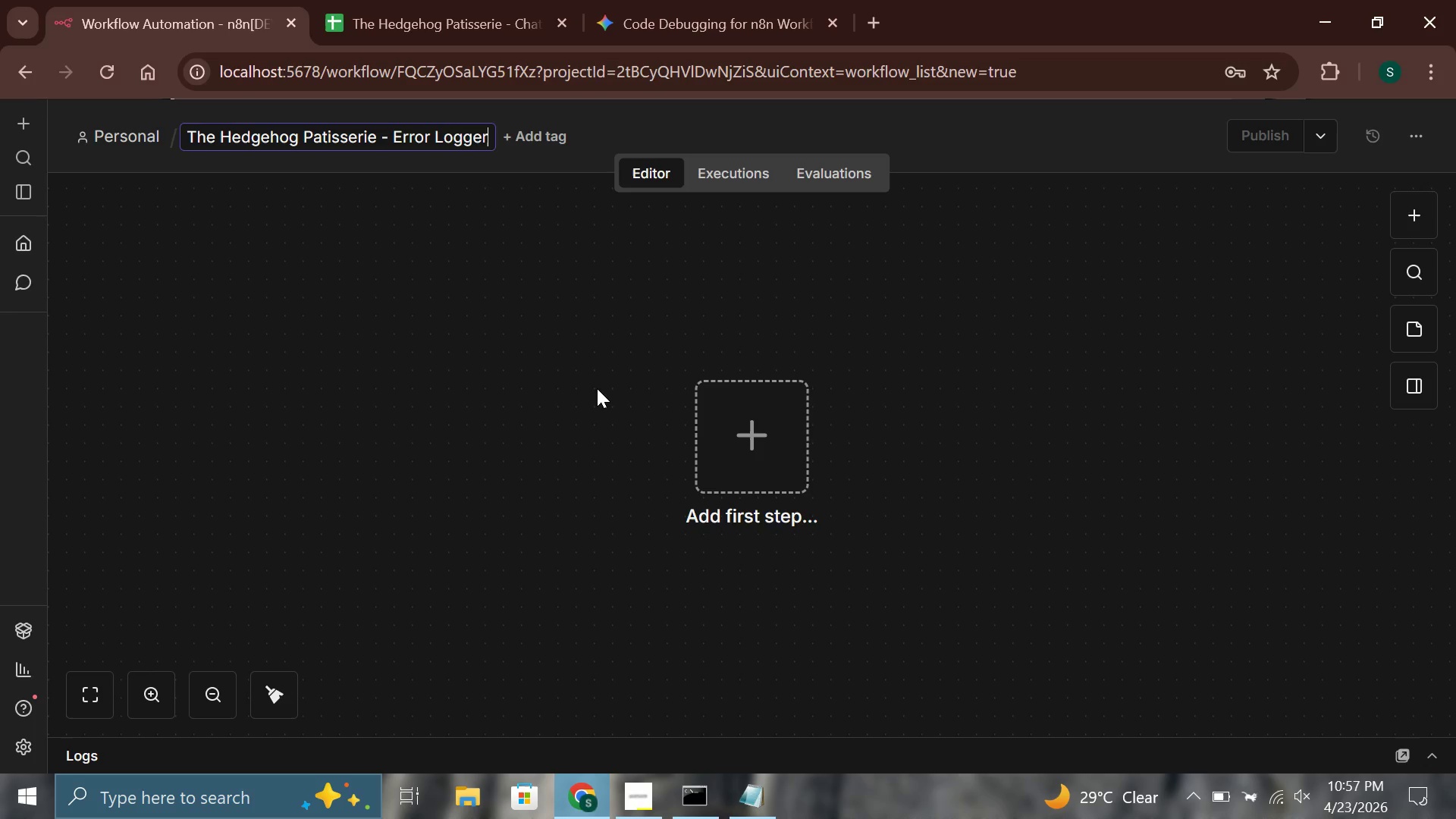 
left_click([750, 447])
 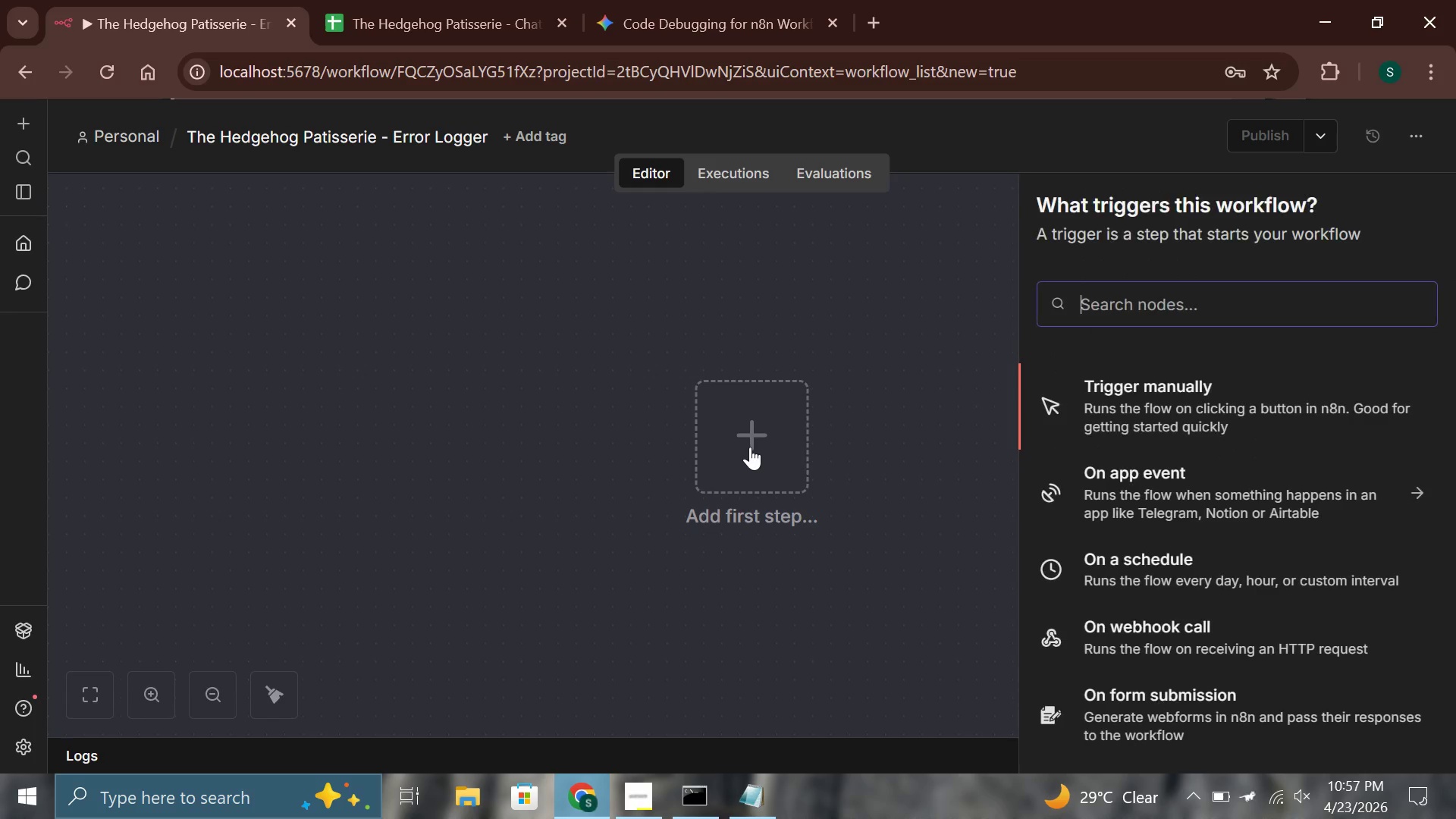 
type(error)
 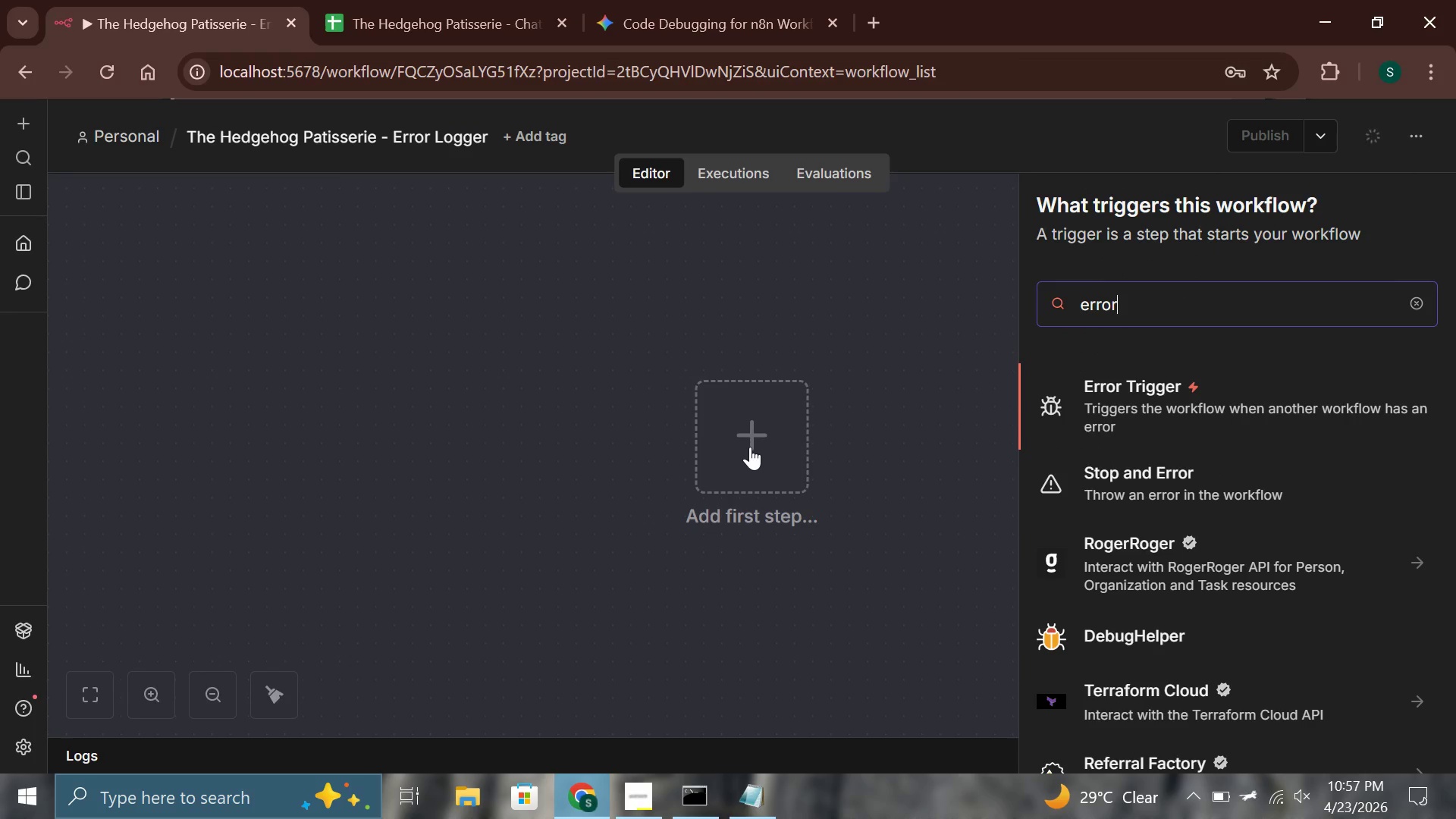 
key(Enter)
 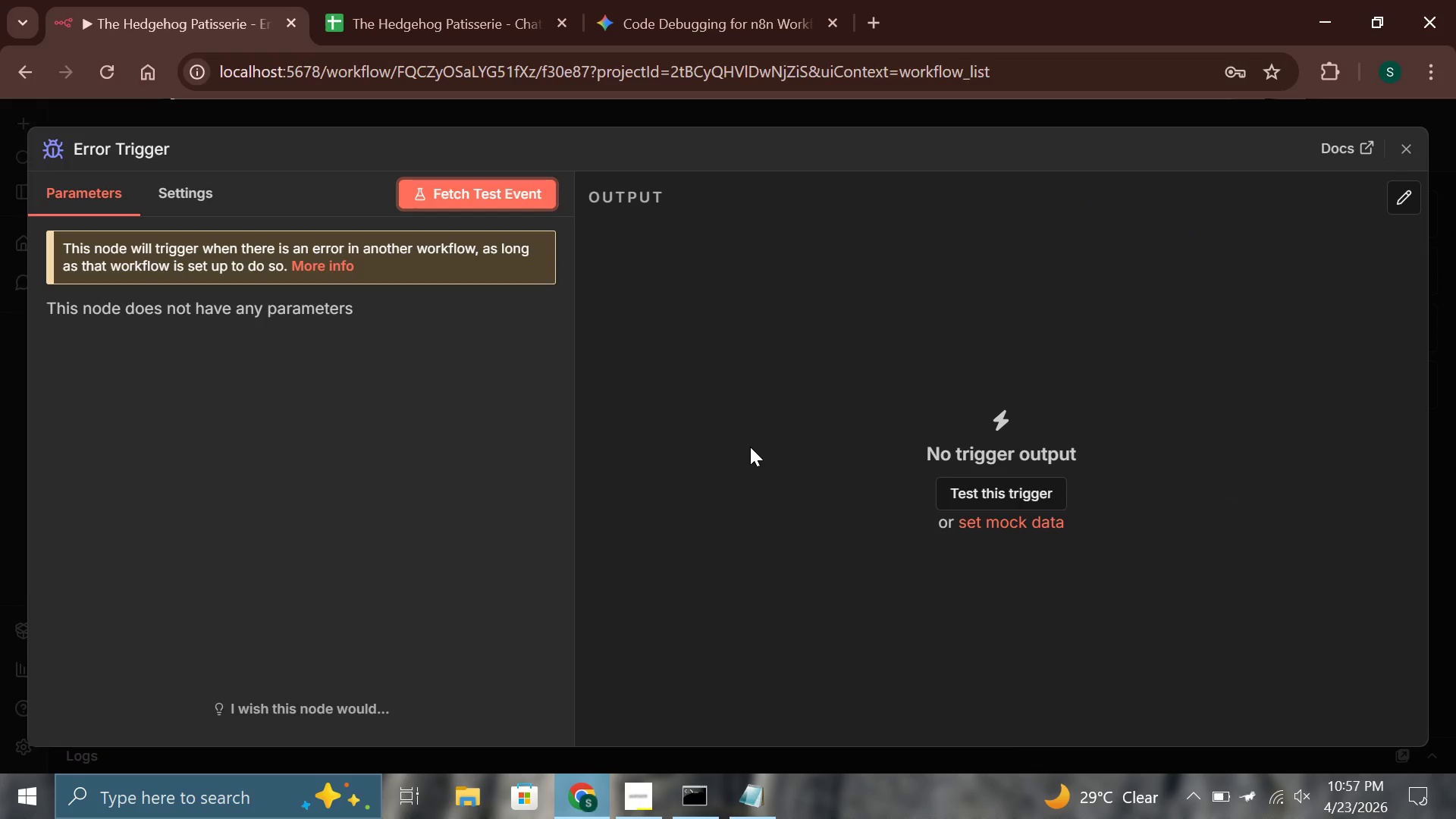 
wait(7.44)
 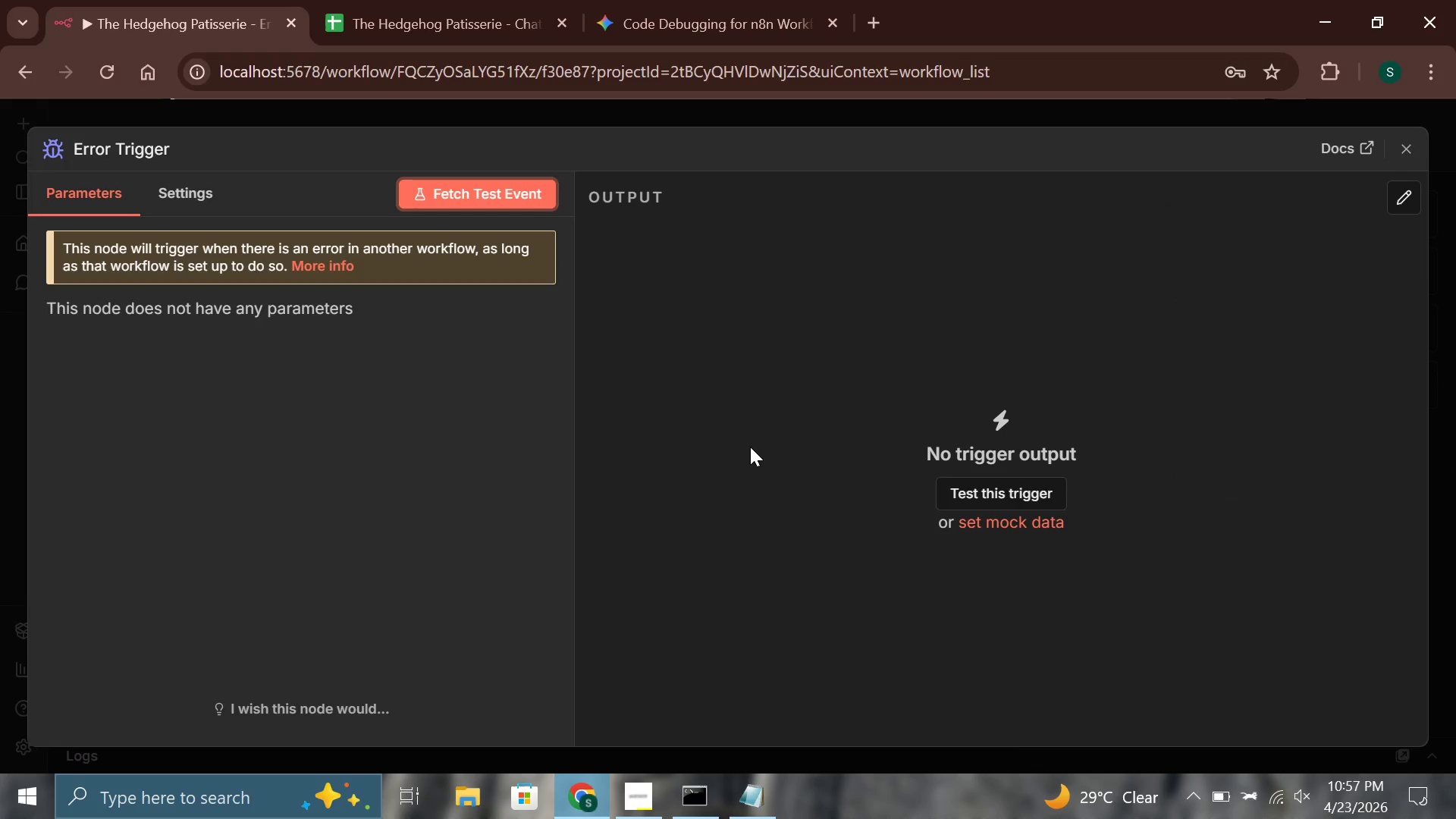 
left_click([145, 155])
 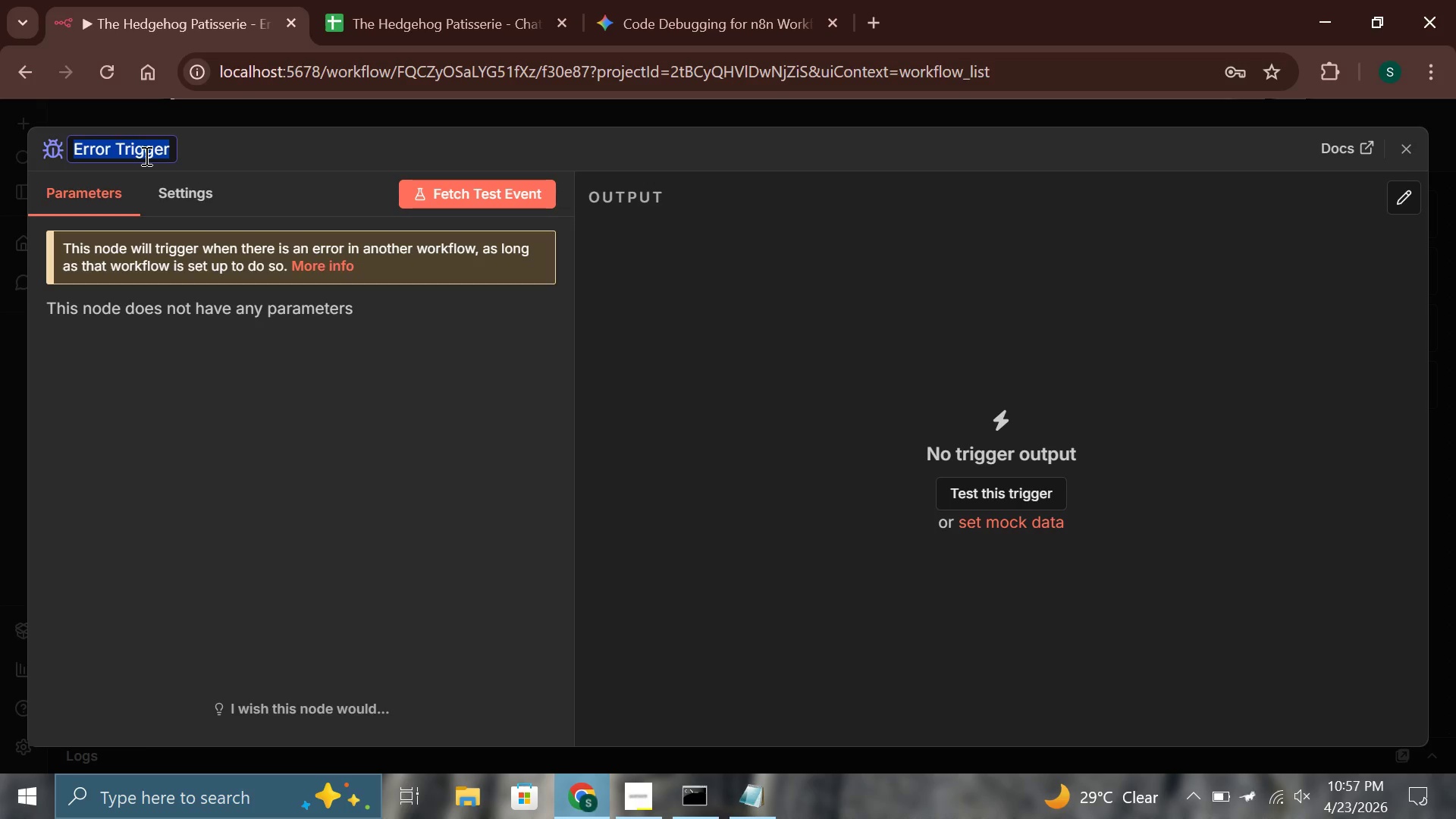 
key(Backspace)
type(Catch Workflow Errors)
 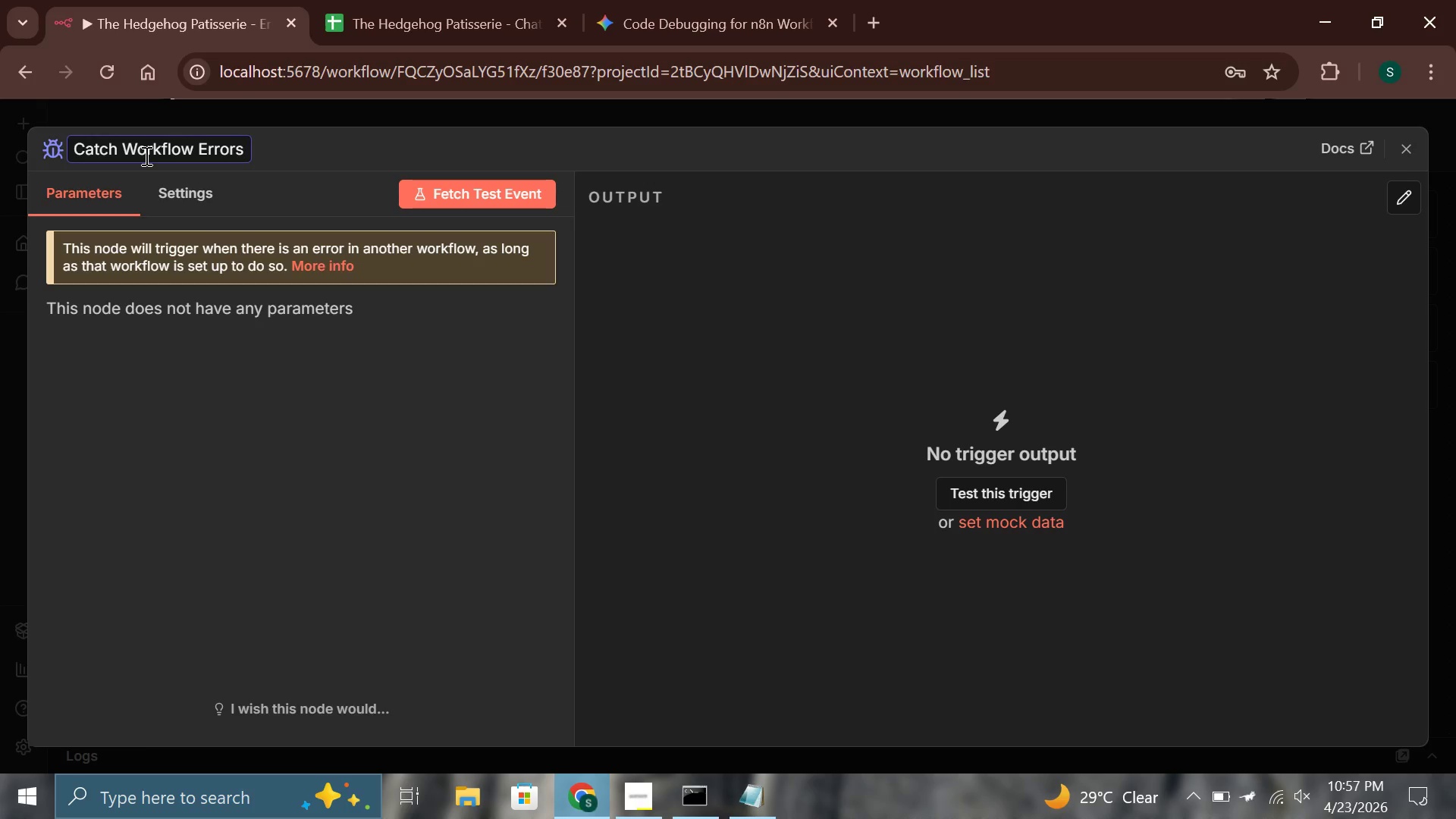 
left_click([1403, 149])
 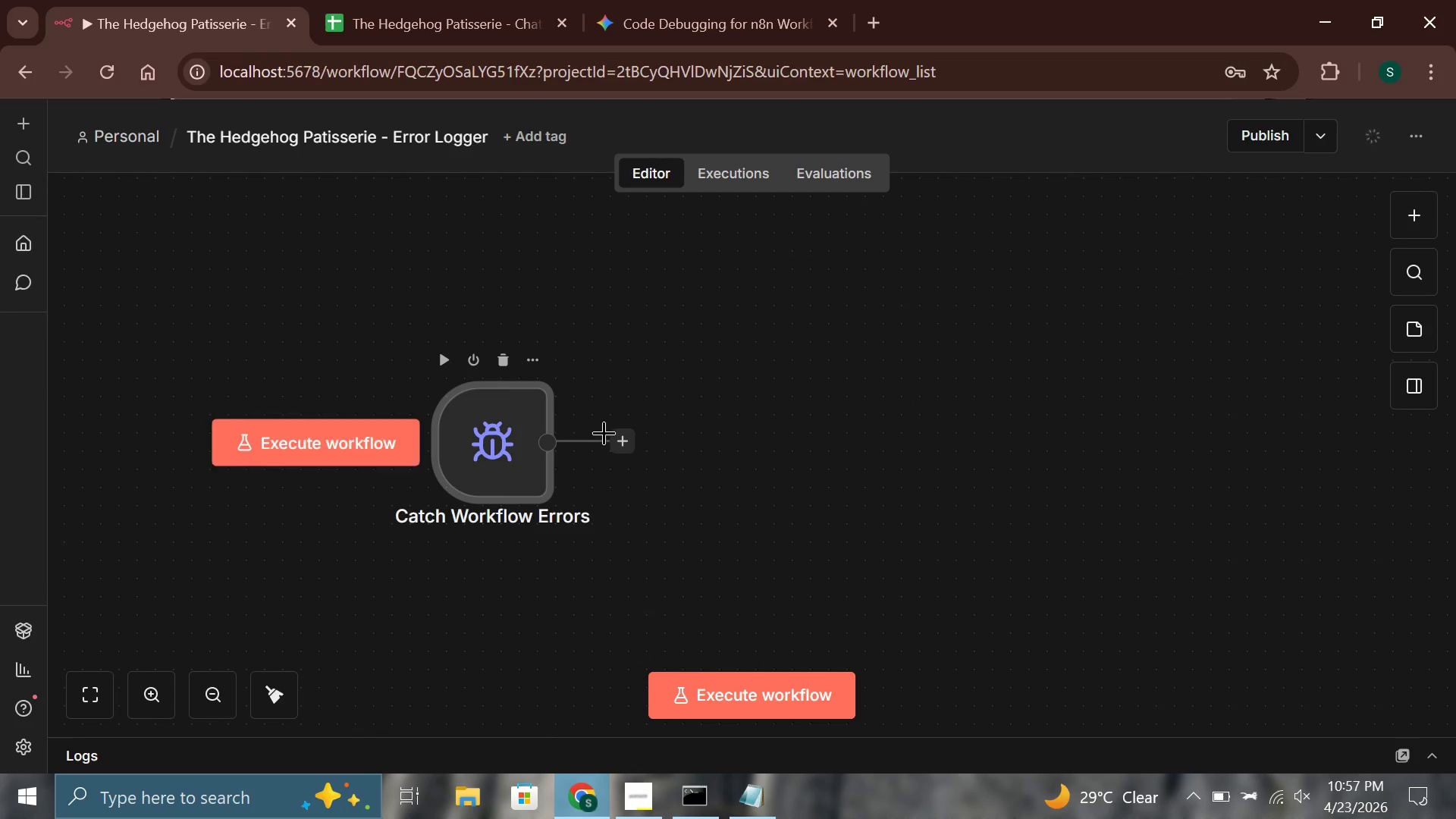 
left_click([627, 443])
 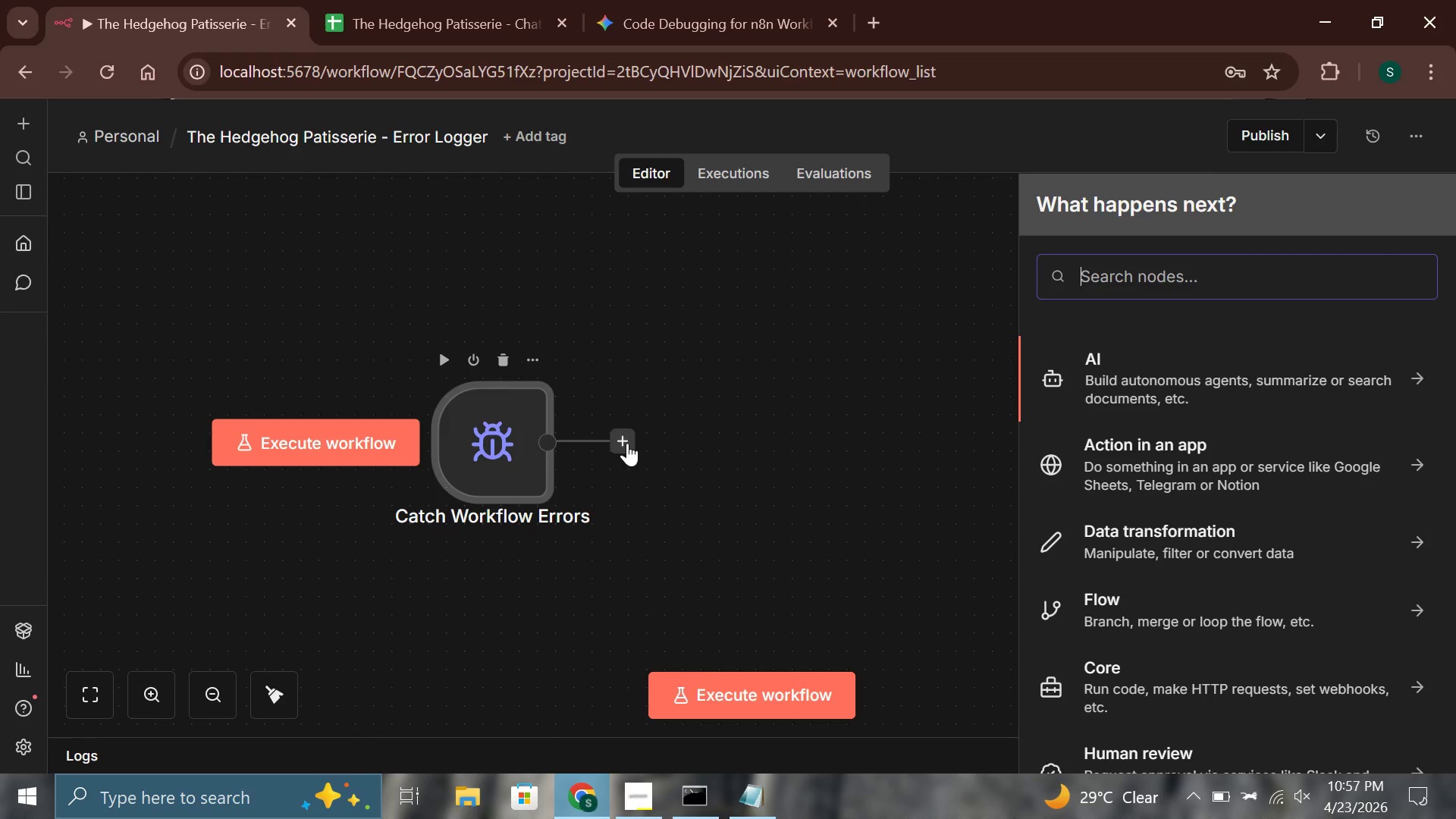 
type(send ema)
 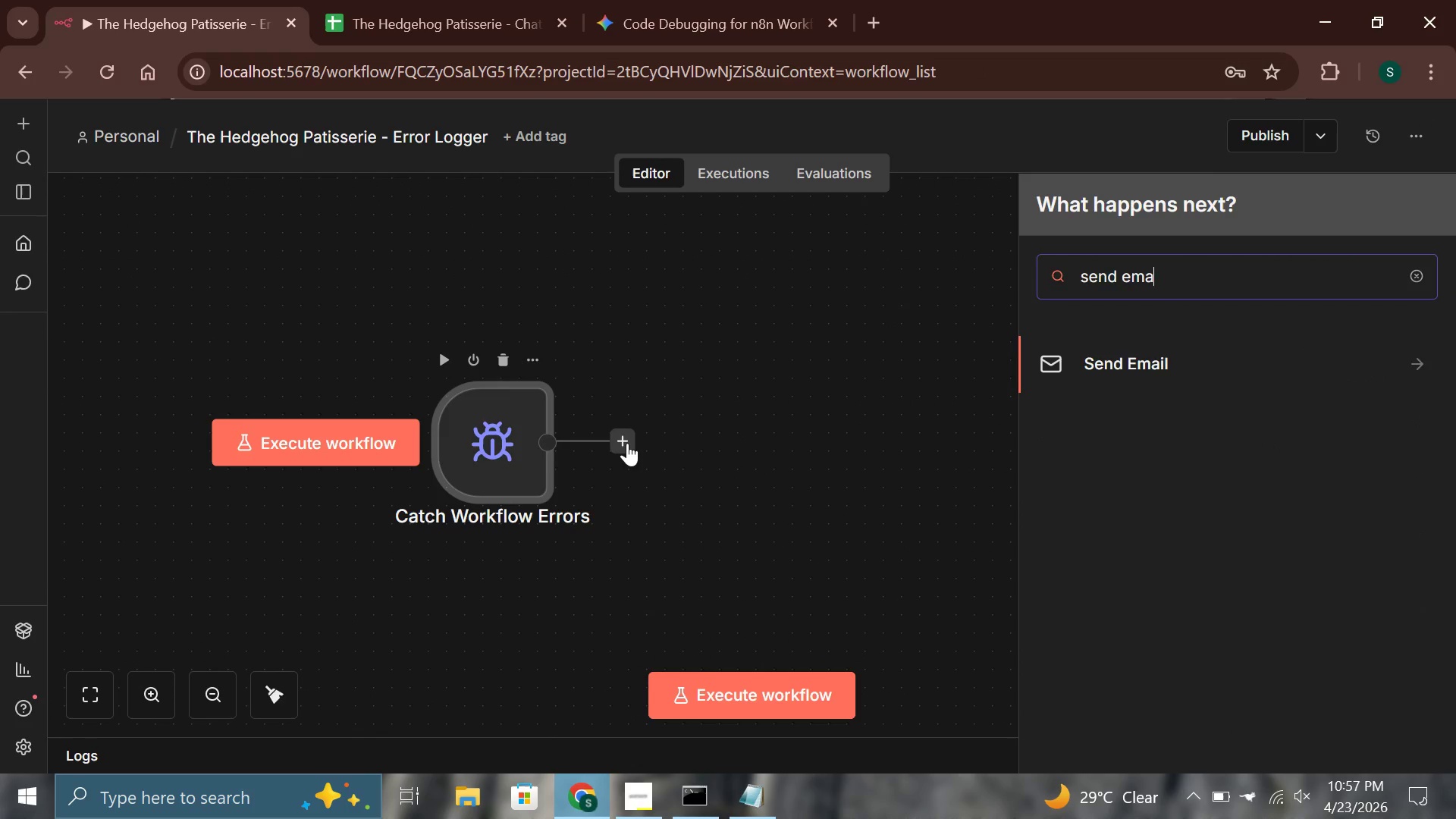 
key(Enter)
 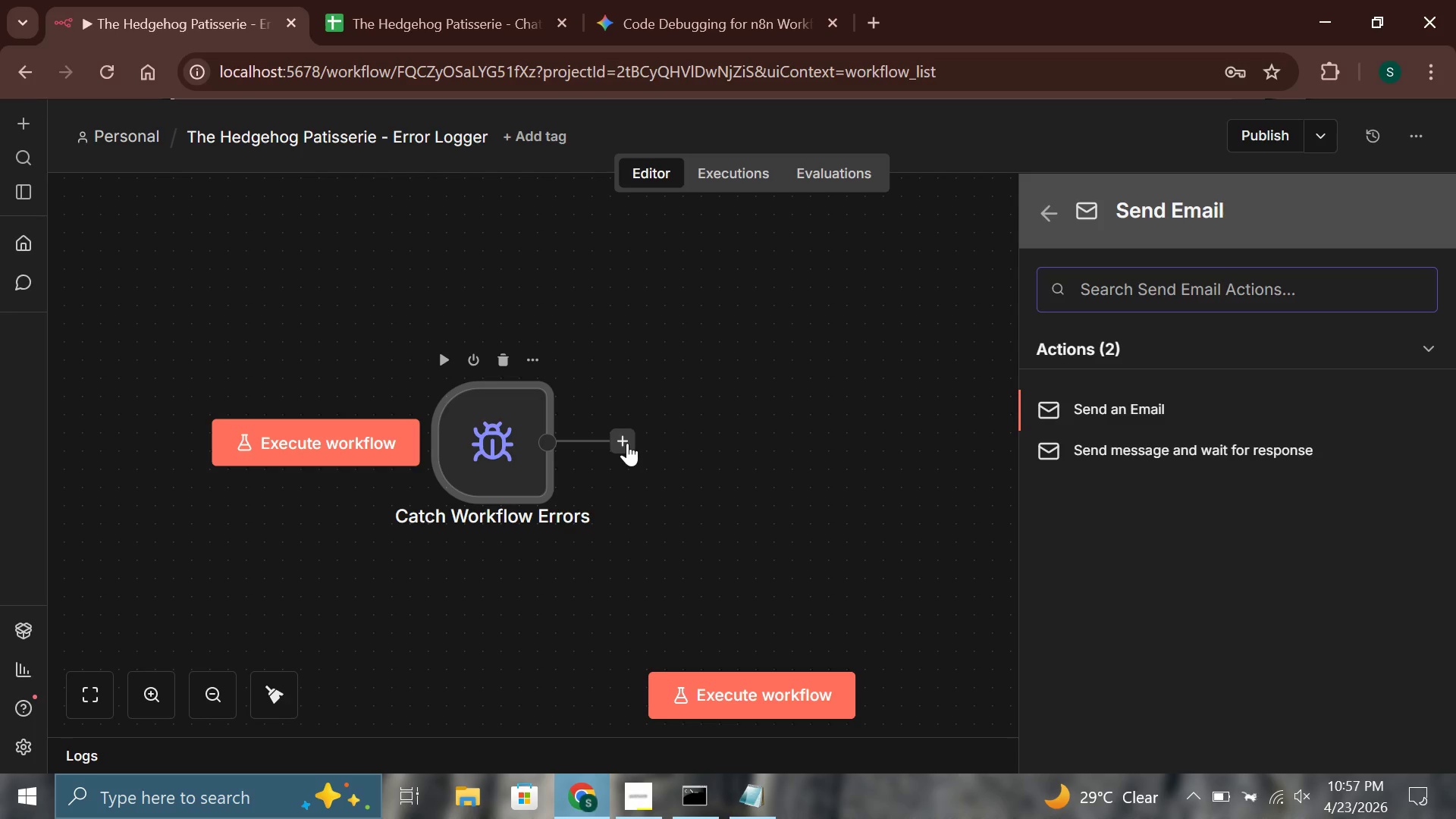 
key(Enter)
 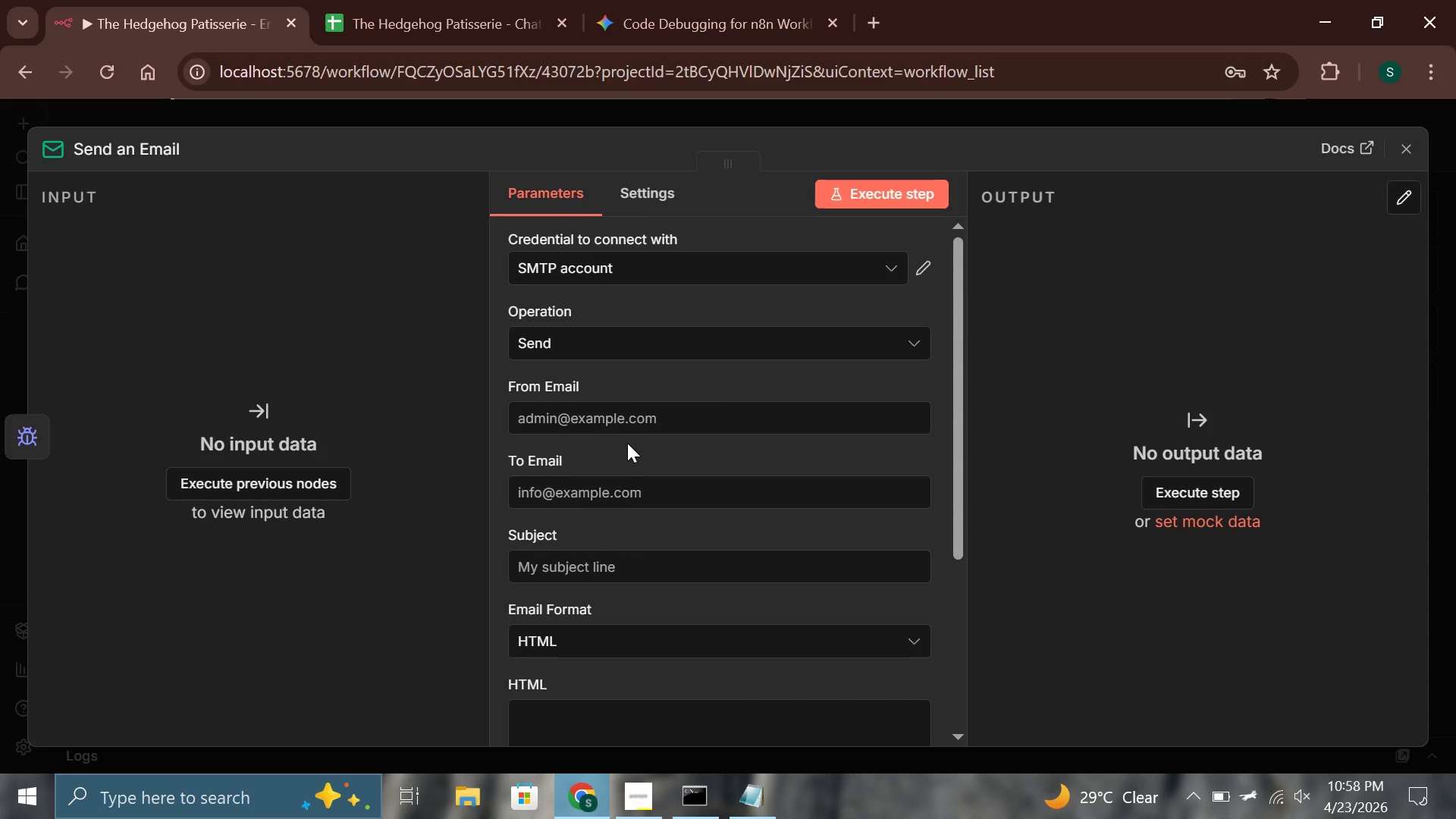 
wait(57.38)
 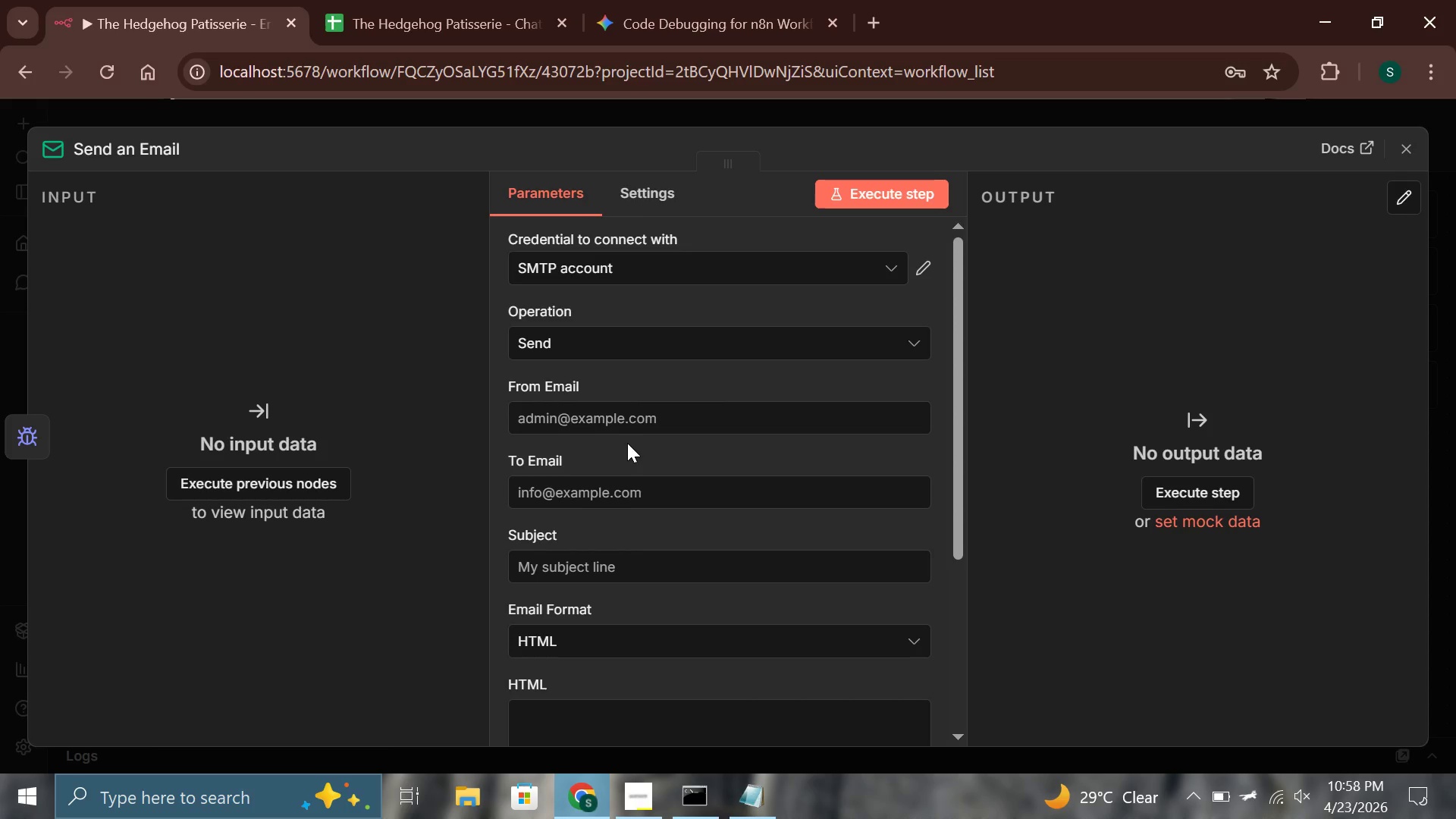 
left_click([627, 421])
 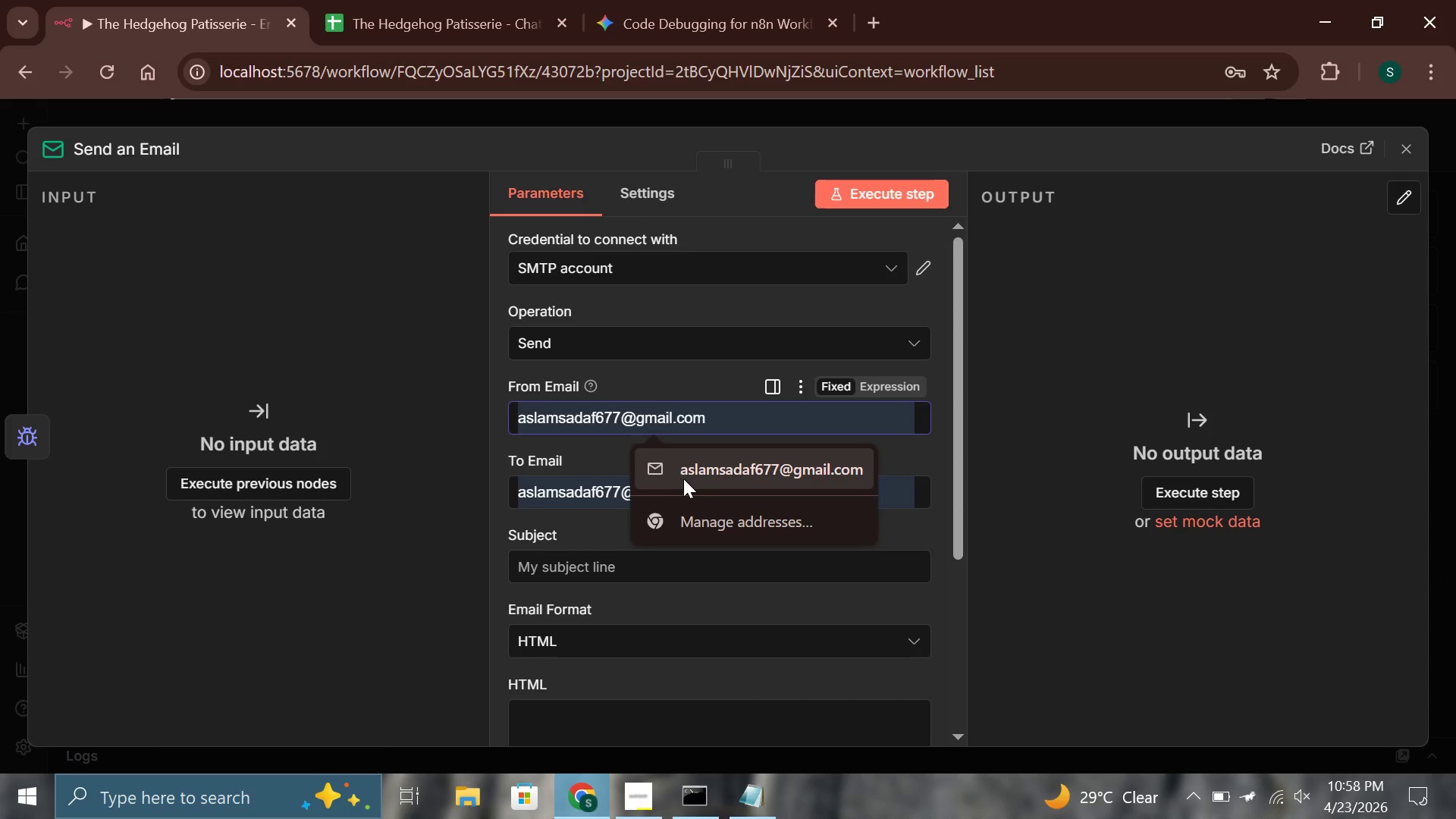 
left_click([685, 479])
 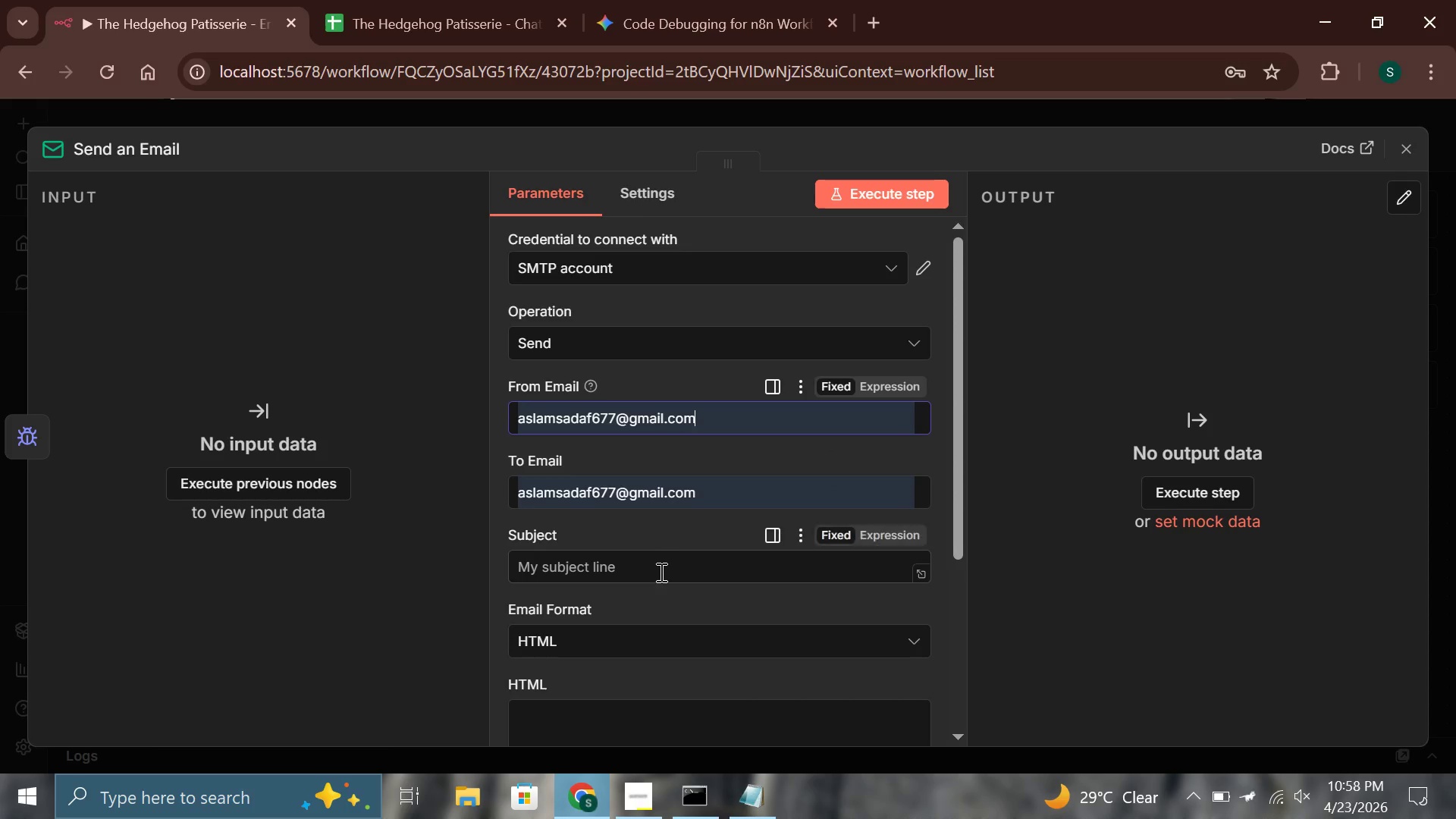 
left_click([660, 572])
 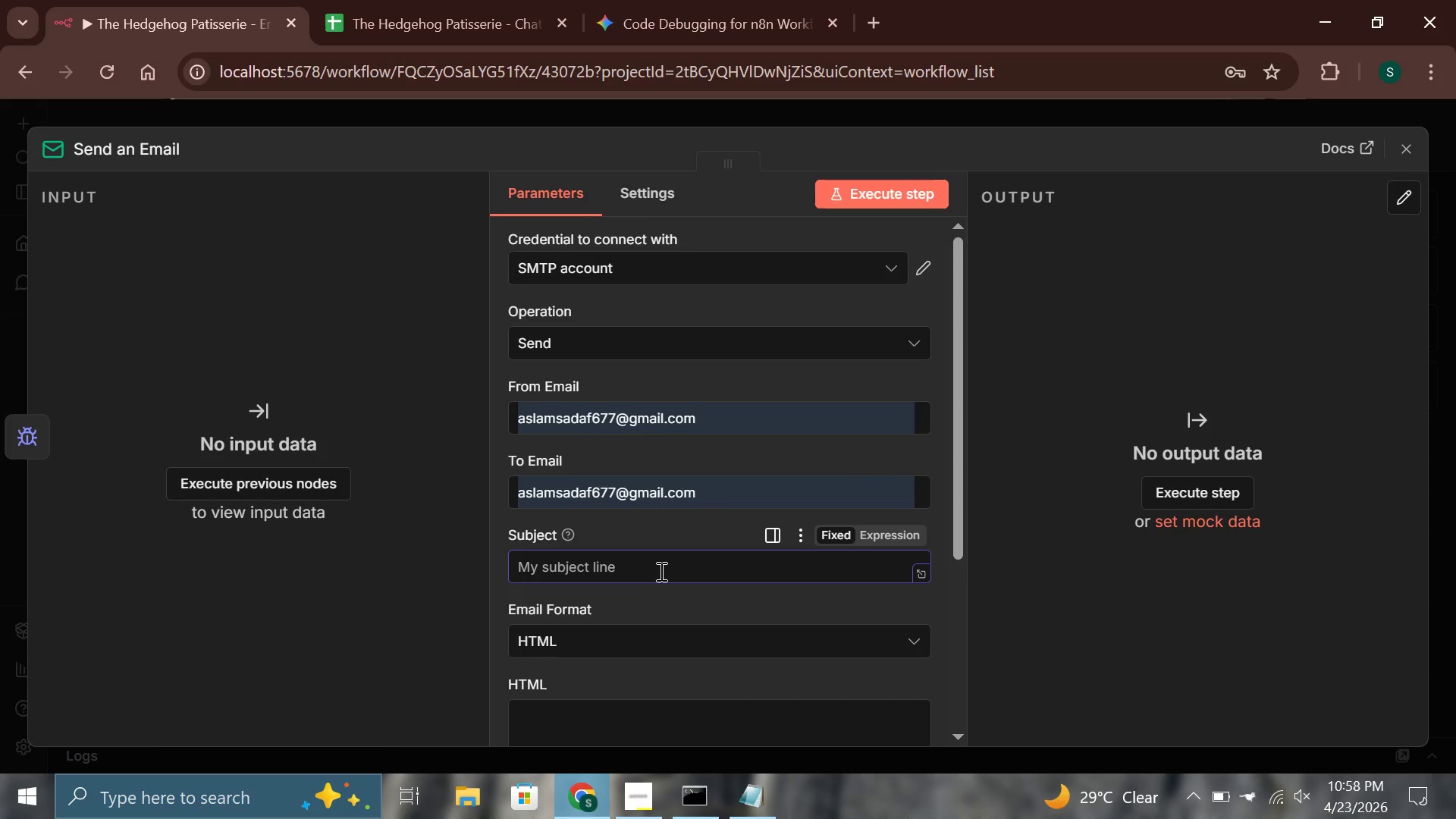 
hold_key(key=ShiftLeft, duration=0.58)
 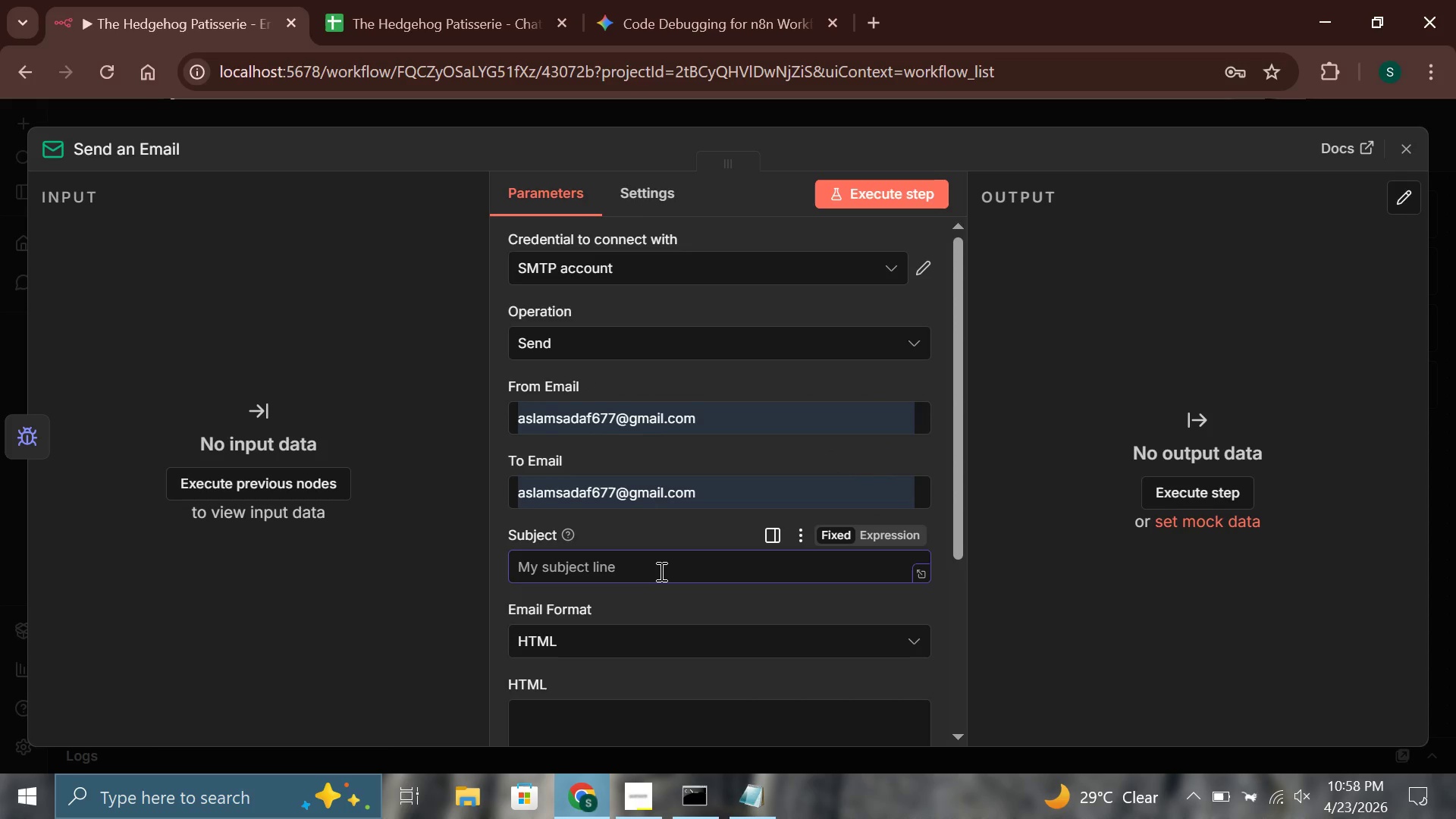 
key(Meta+Period)
 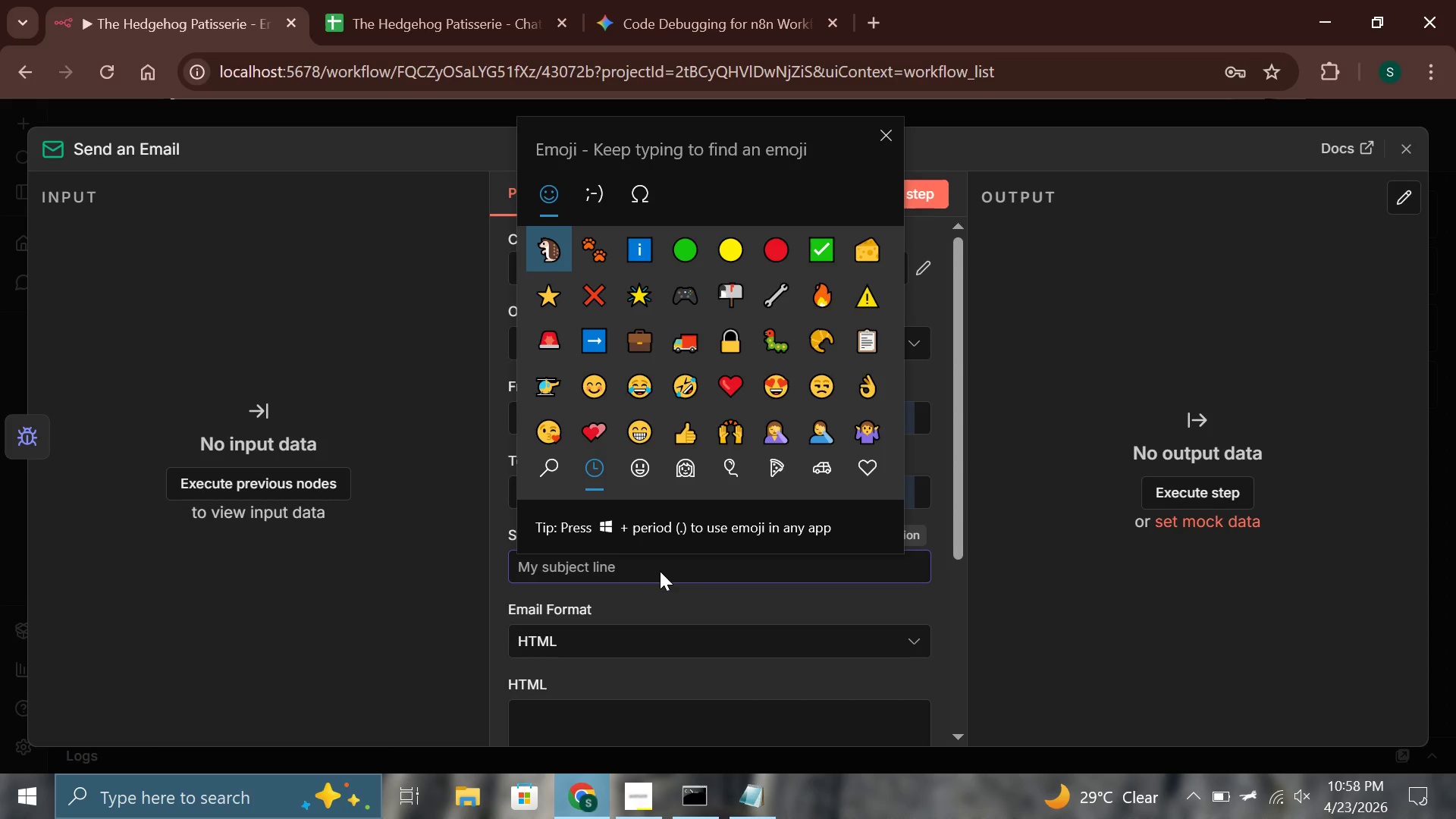 
key(ArrowRight)
 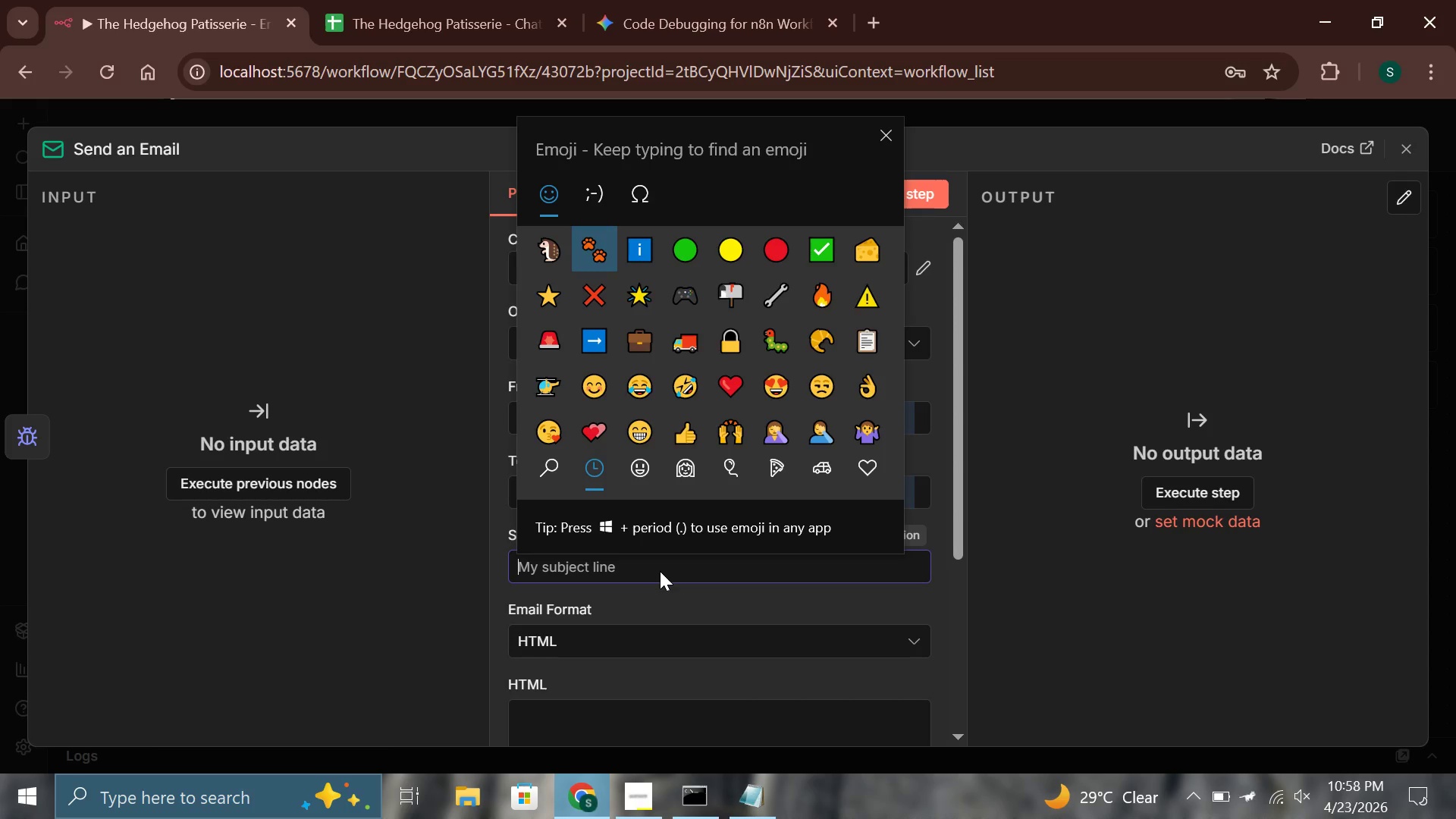 
key(ArrowRight)
 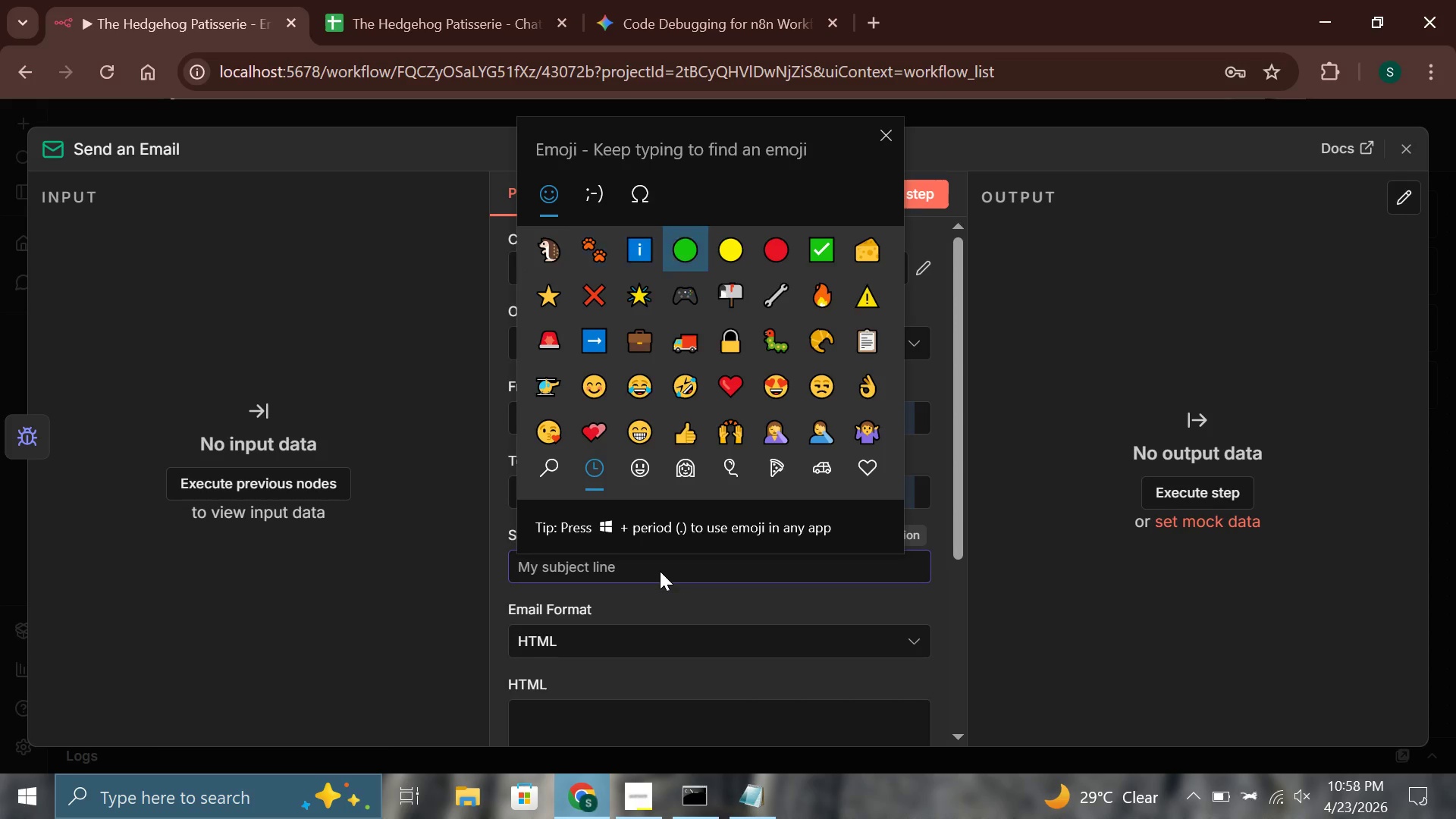 
key(ArrowRight)
 